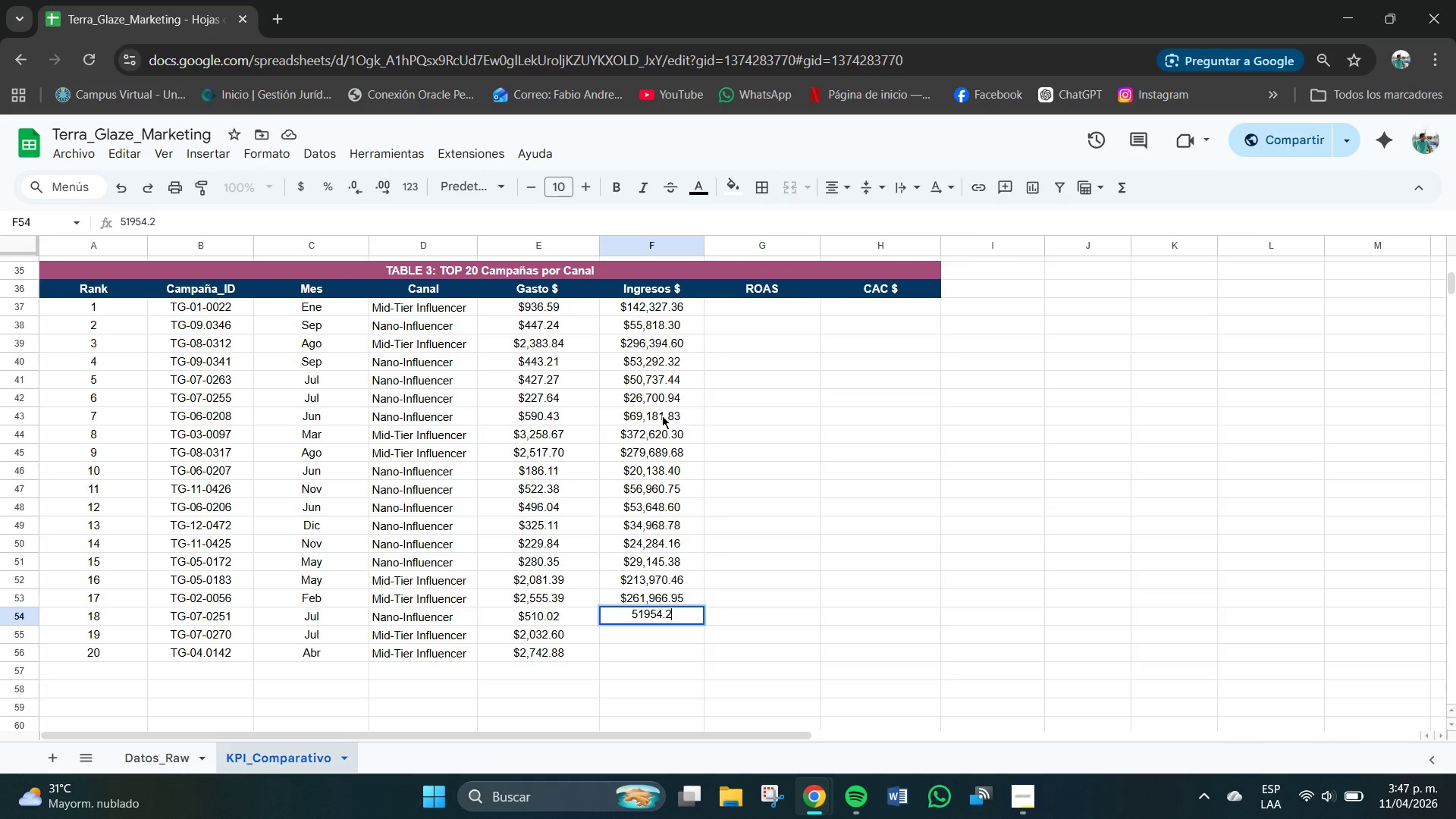 
key(Numpad1)
 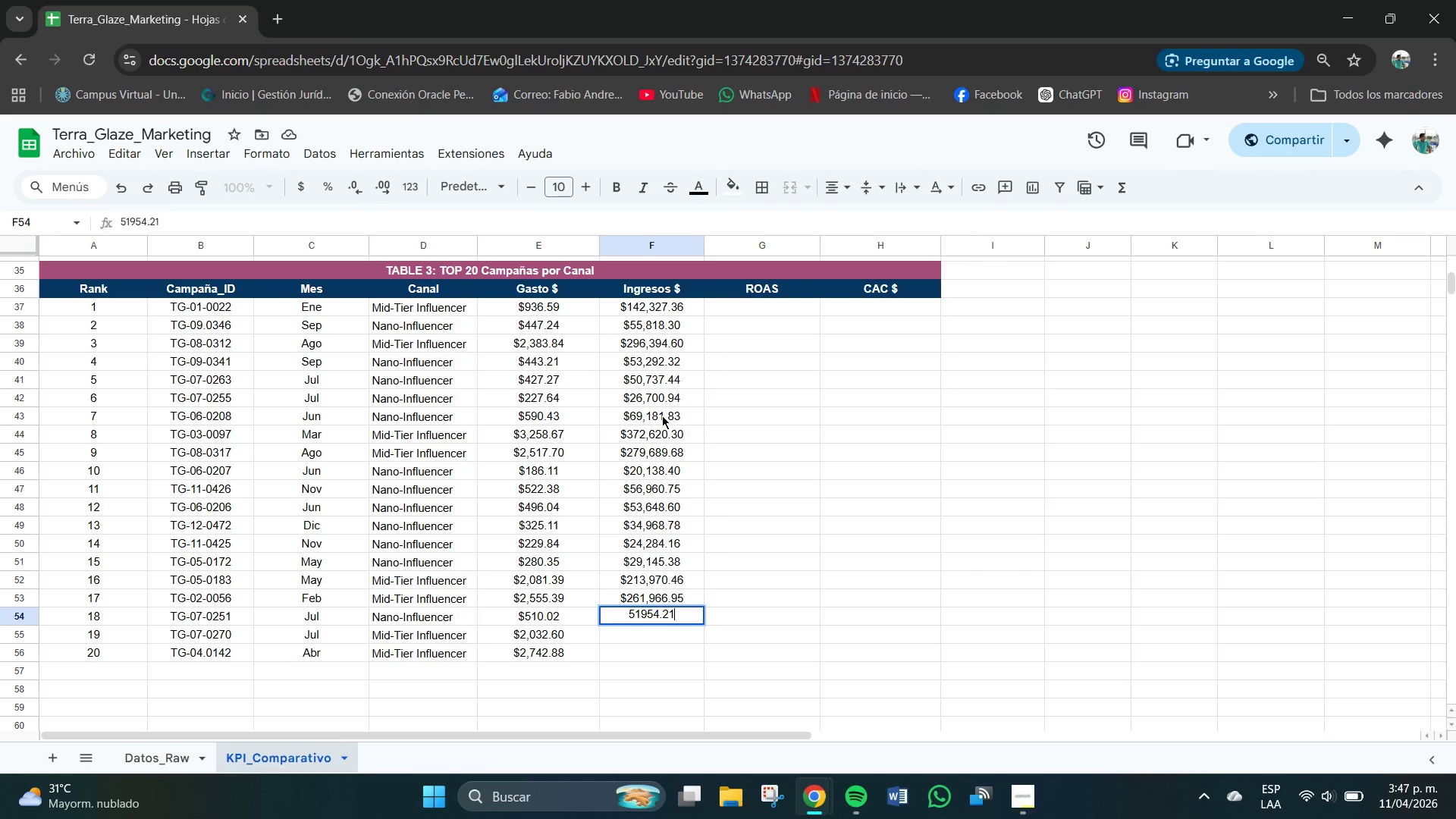 
key(NumpadEnter)
 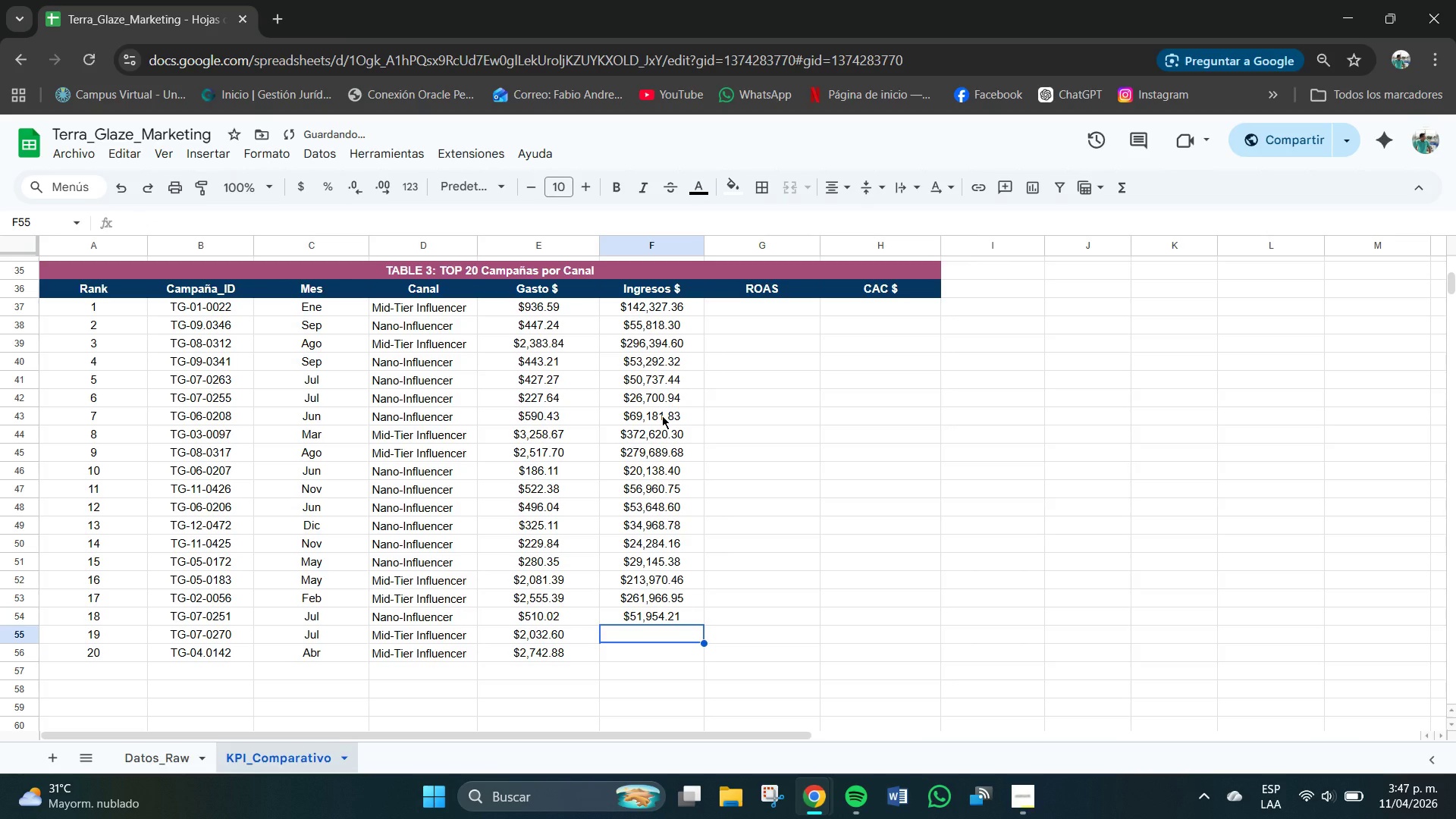 
key(Numpad2)
 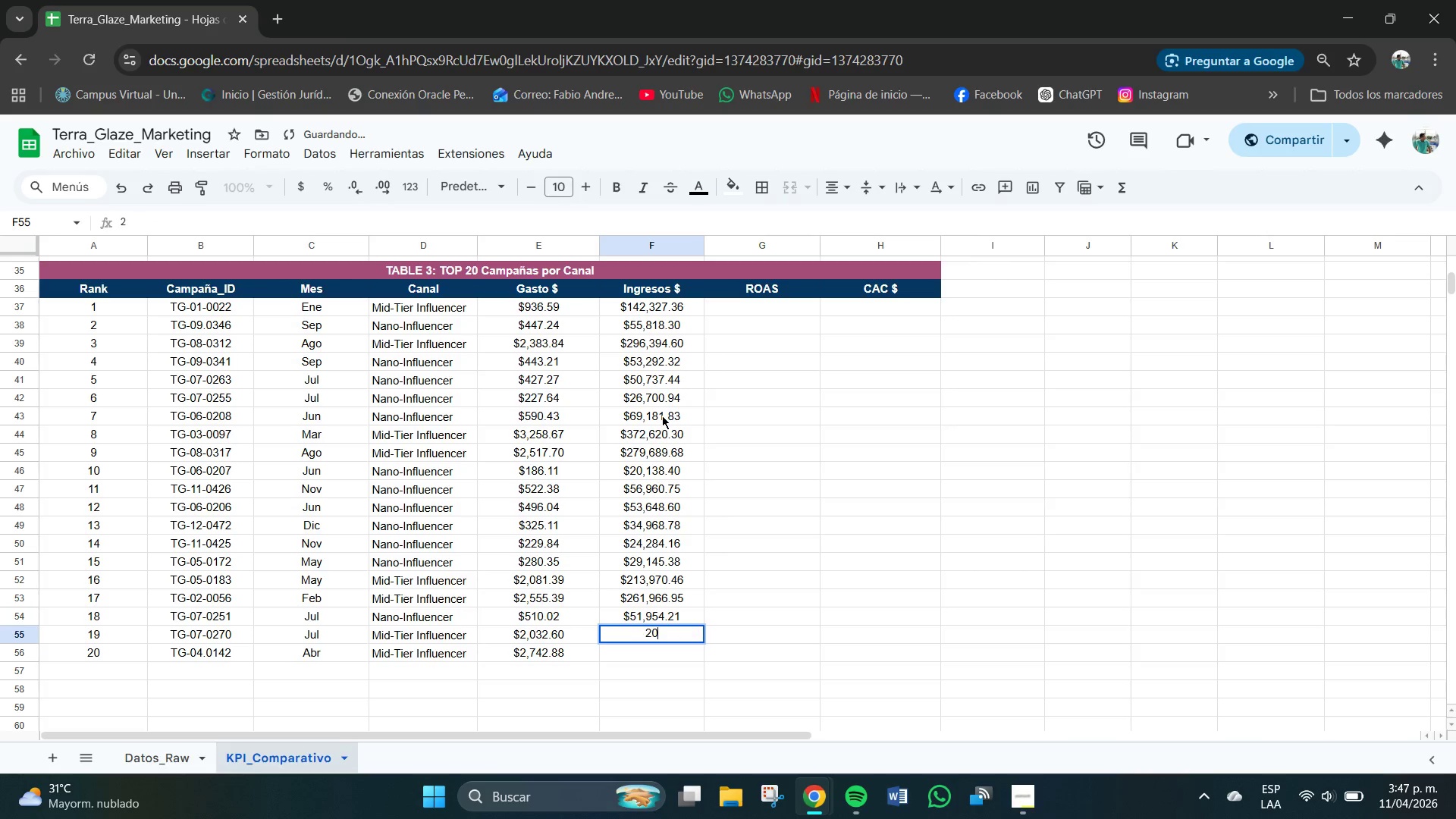 
key(Numpad0)
 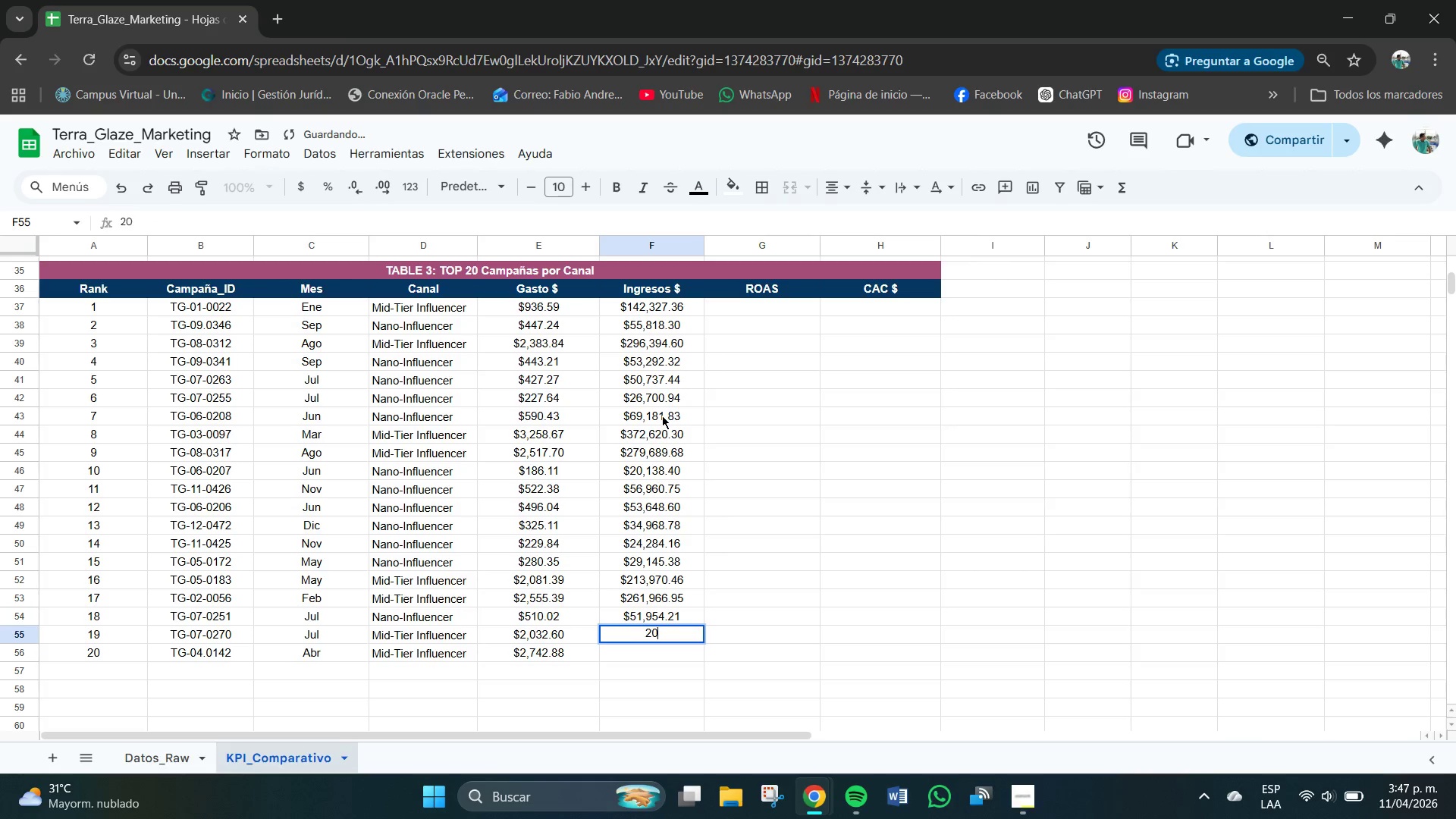 
key(Numpad5)
 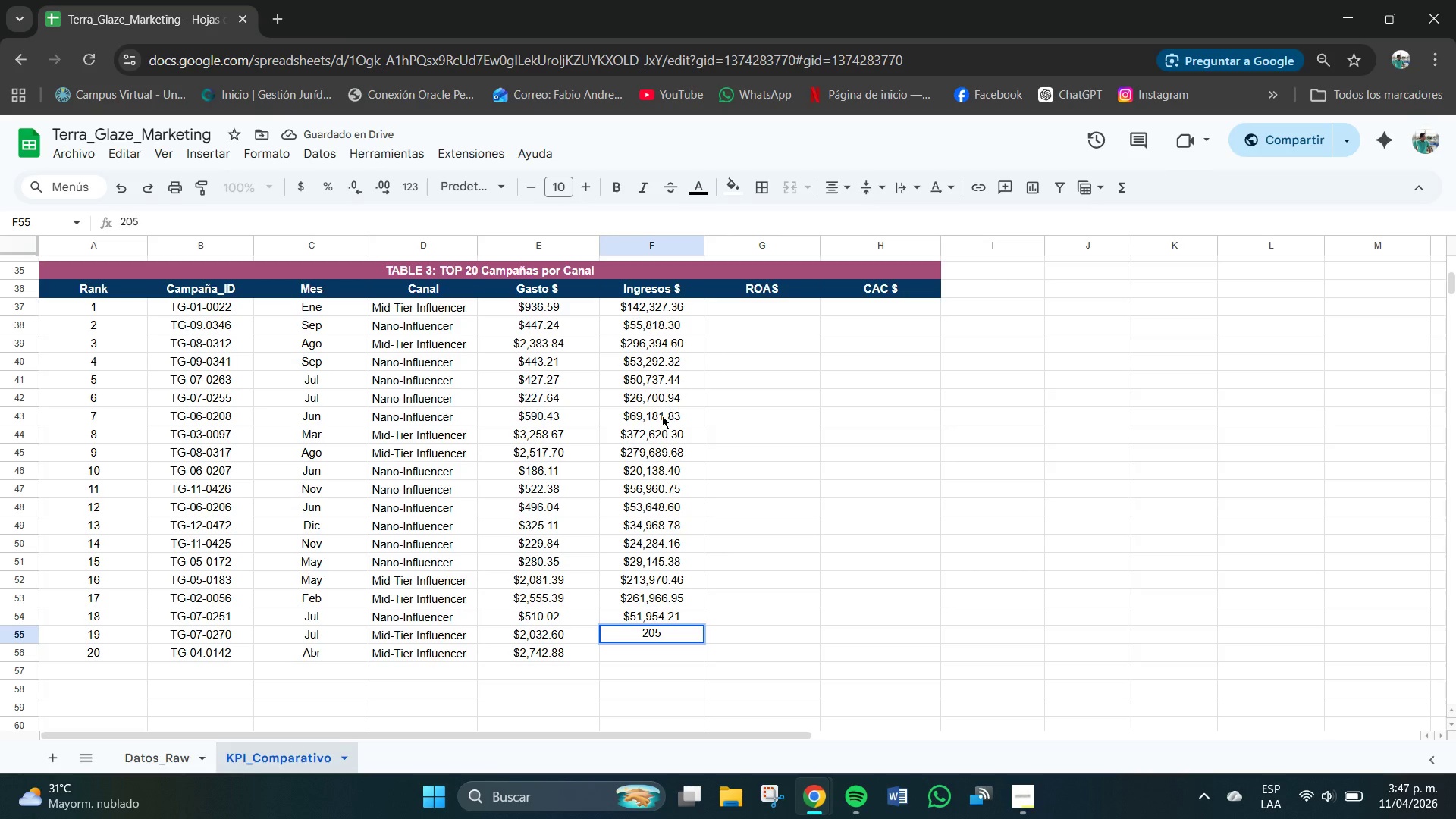 
key(Numpad3)
 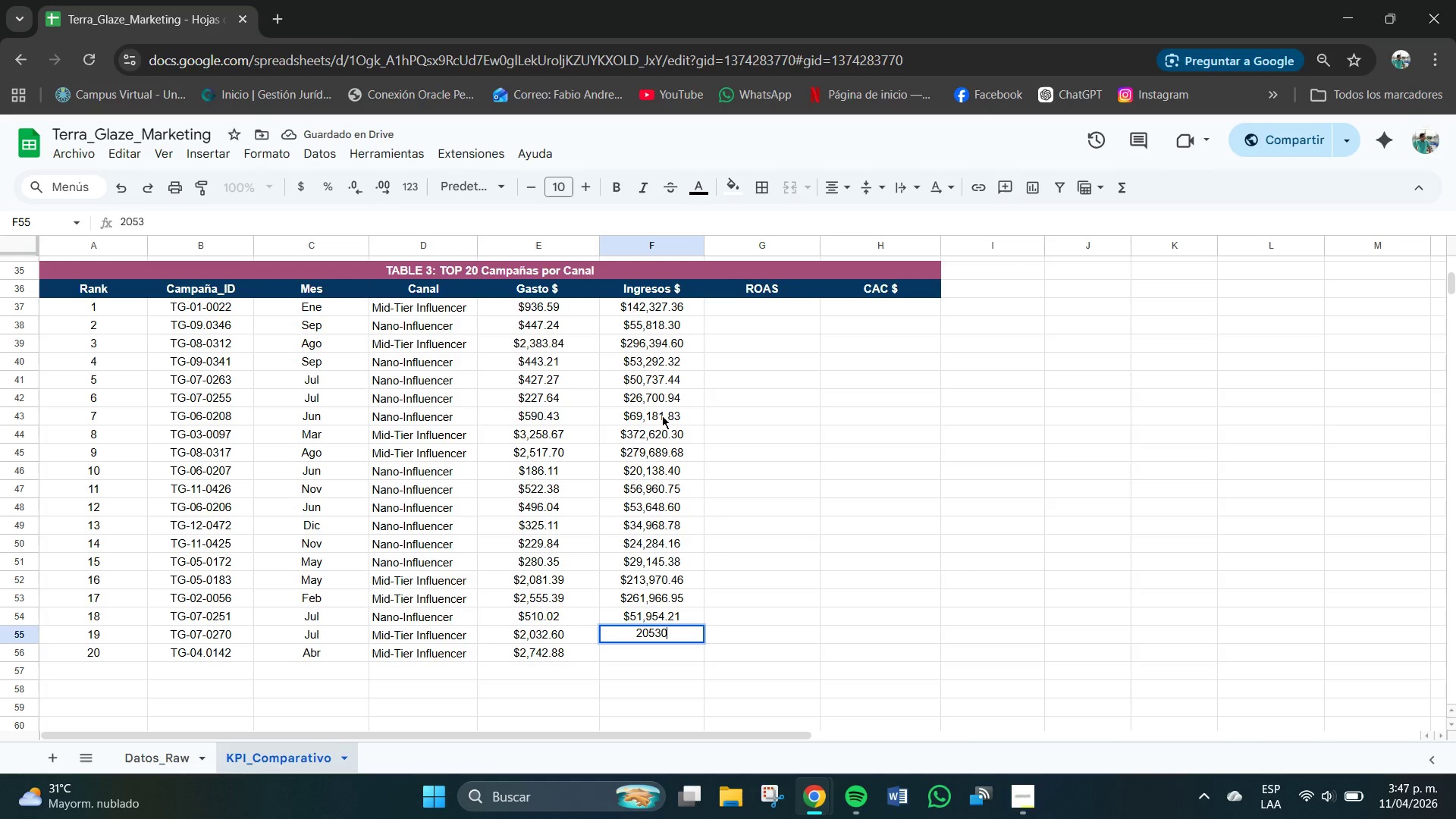 
key(Numpad0)
 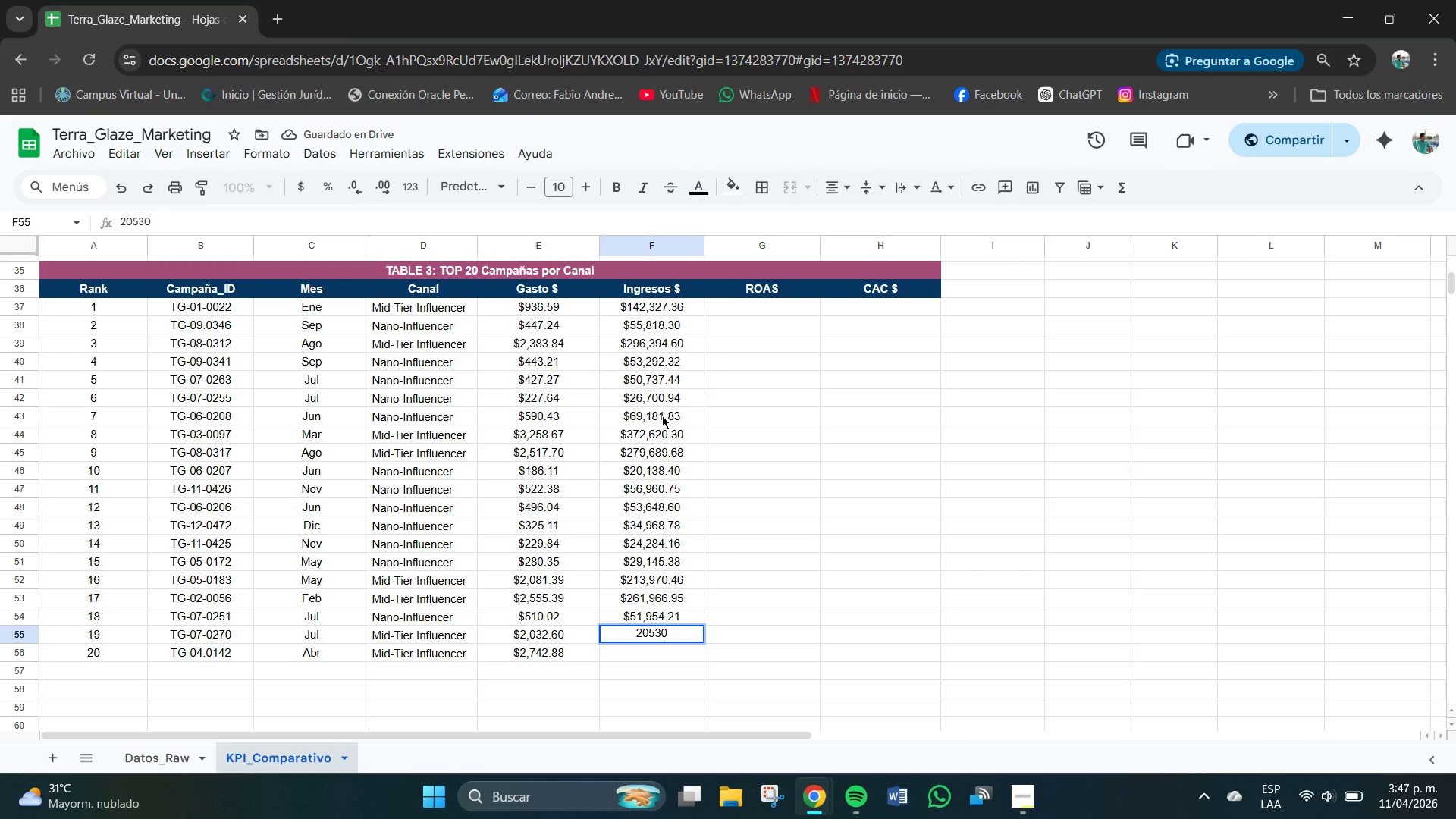 
key(Numpad1)
 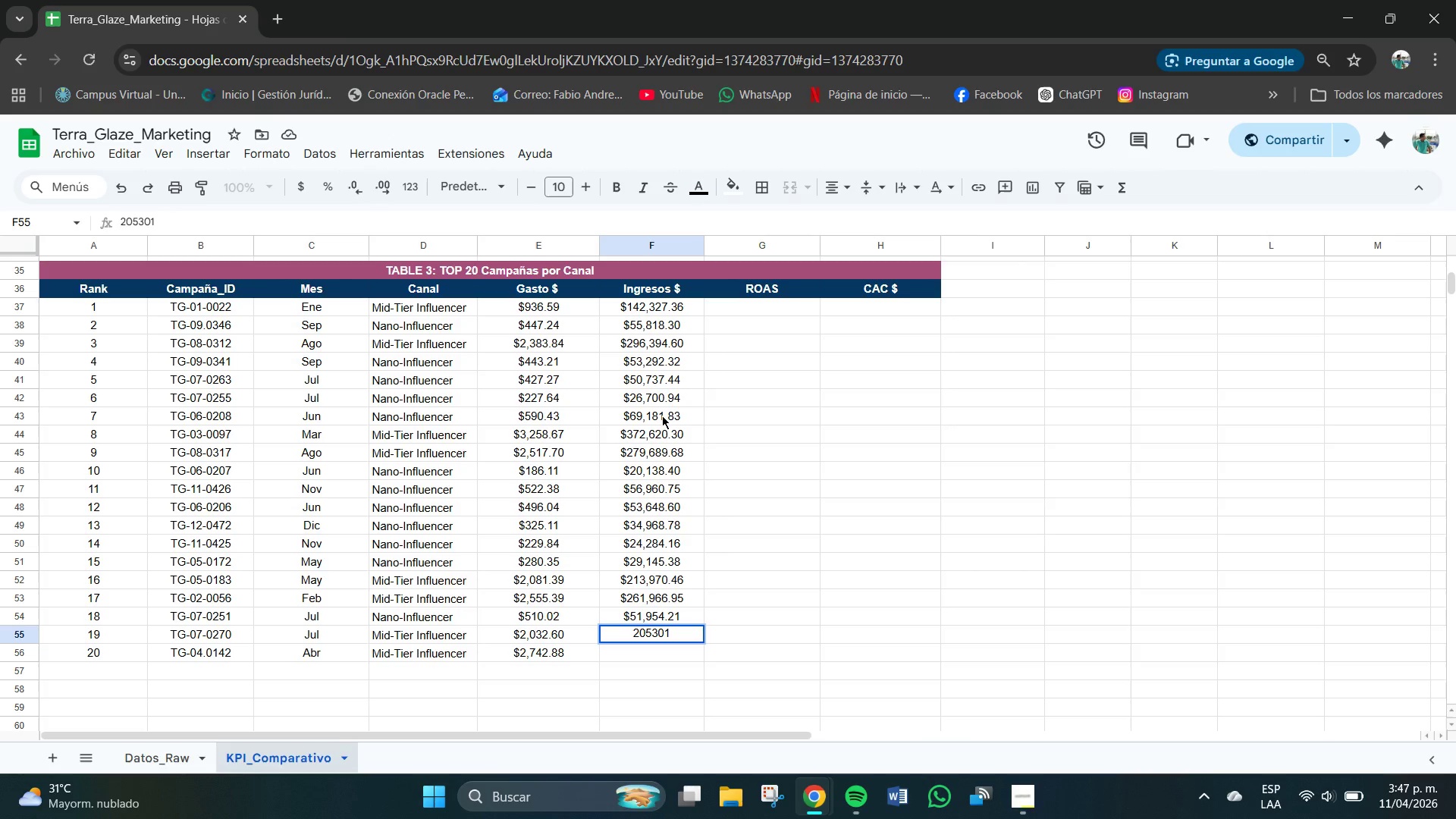 
key(NumpadDecimal)
 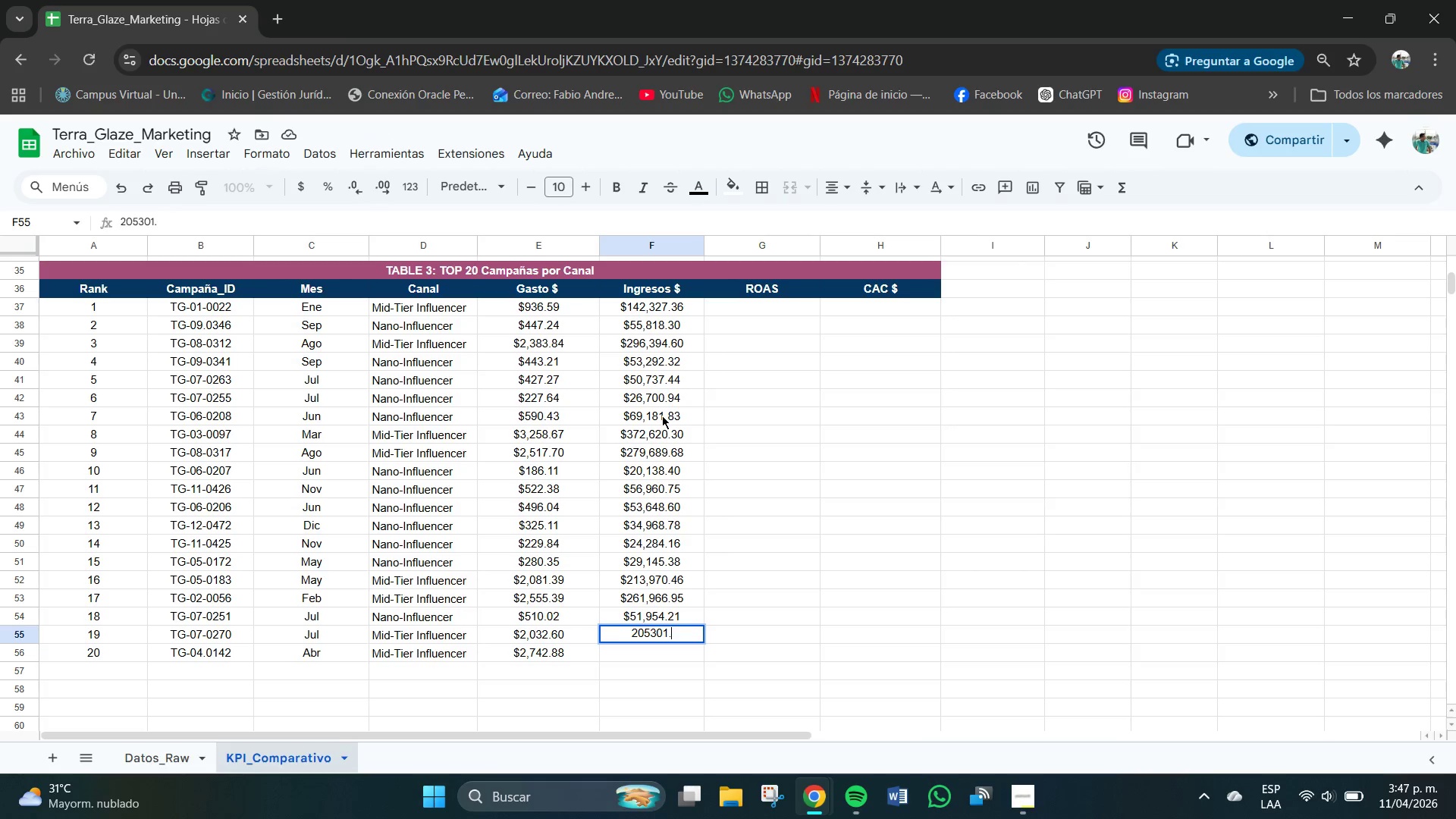 
key(Numpad2)
 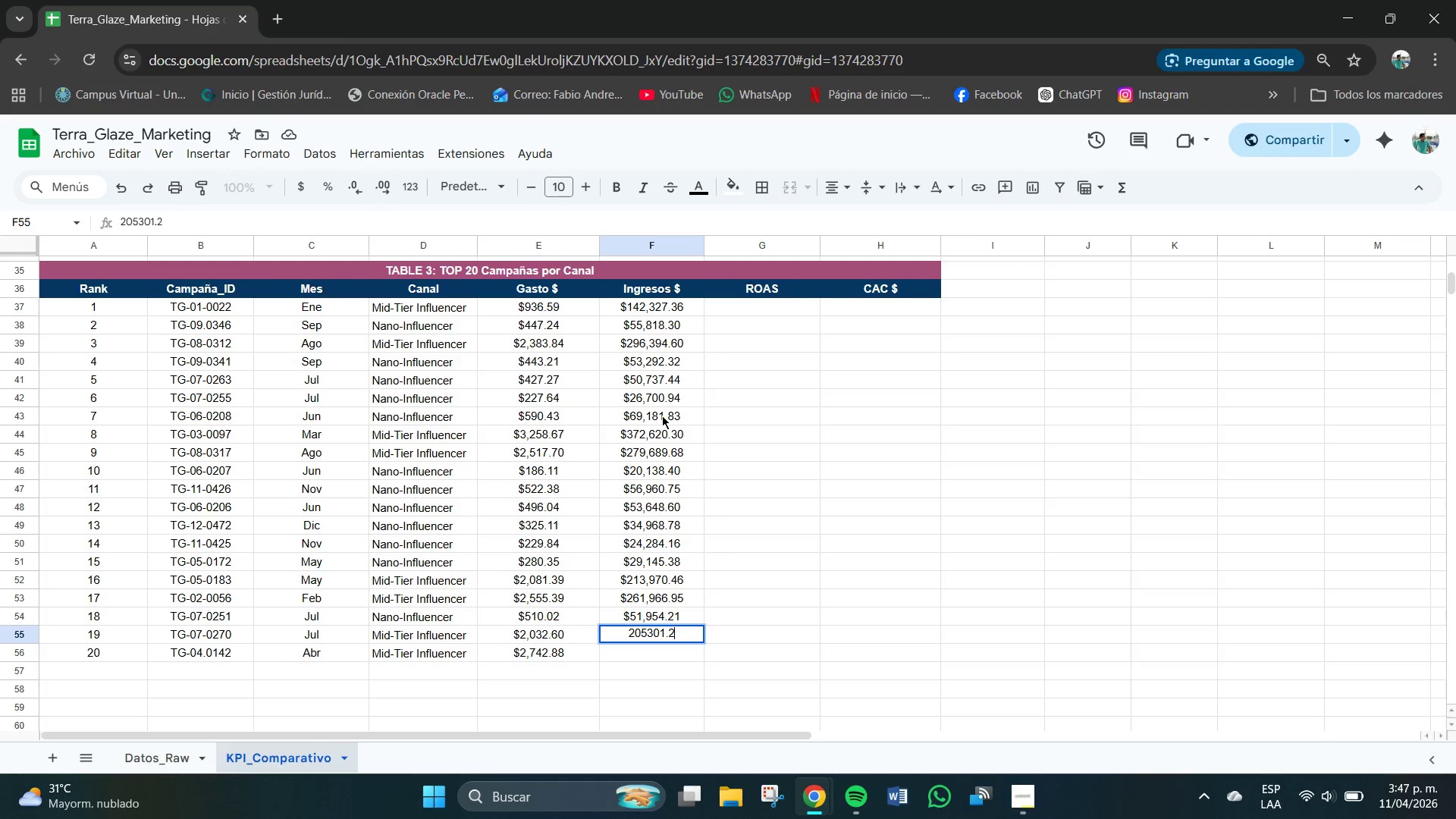 
key(Numpad0)
 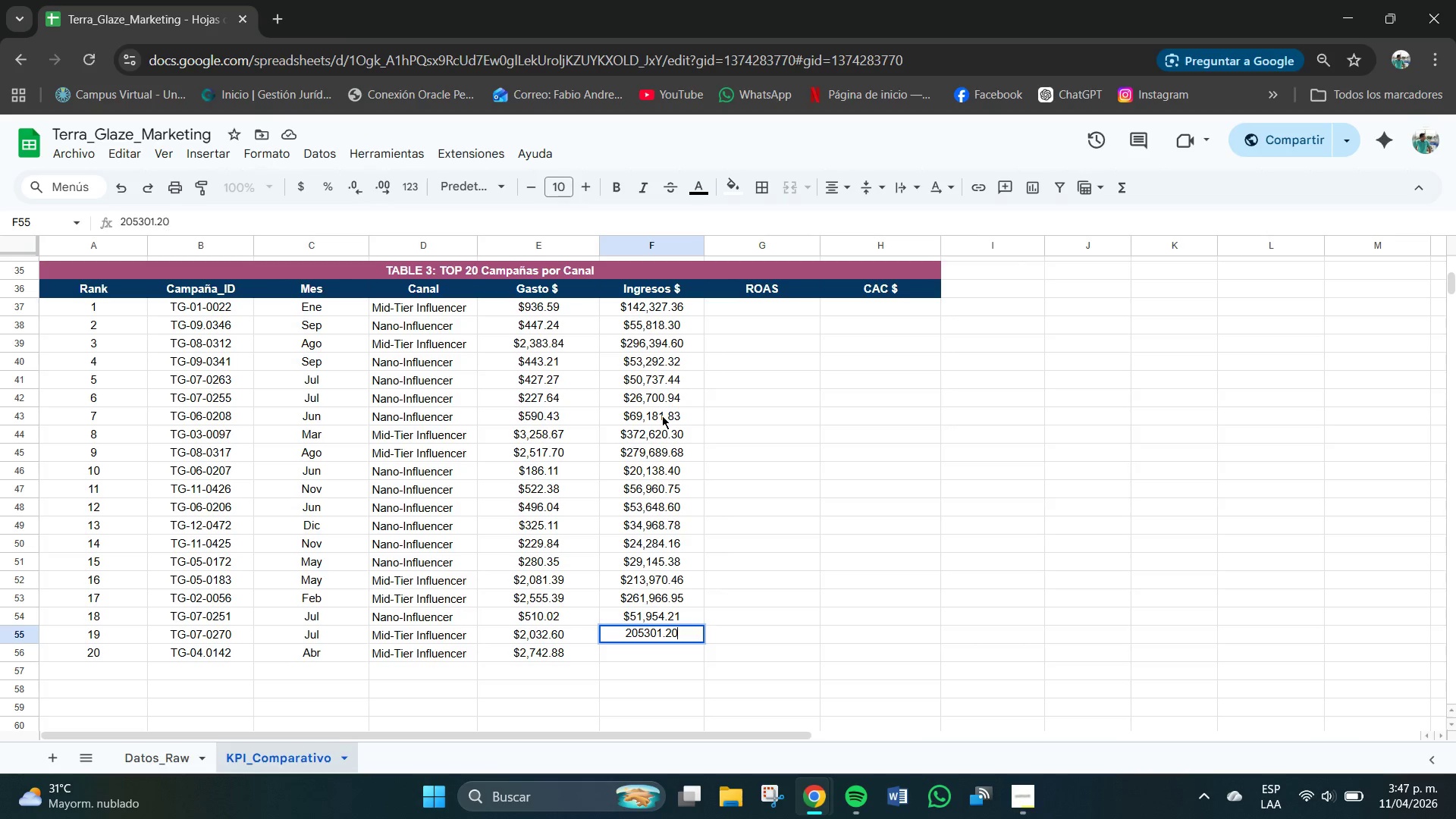 
key(NumpadEnter)
 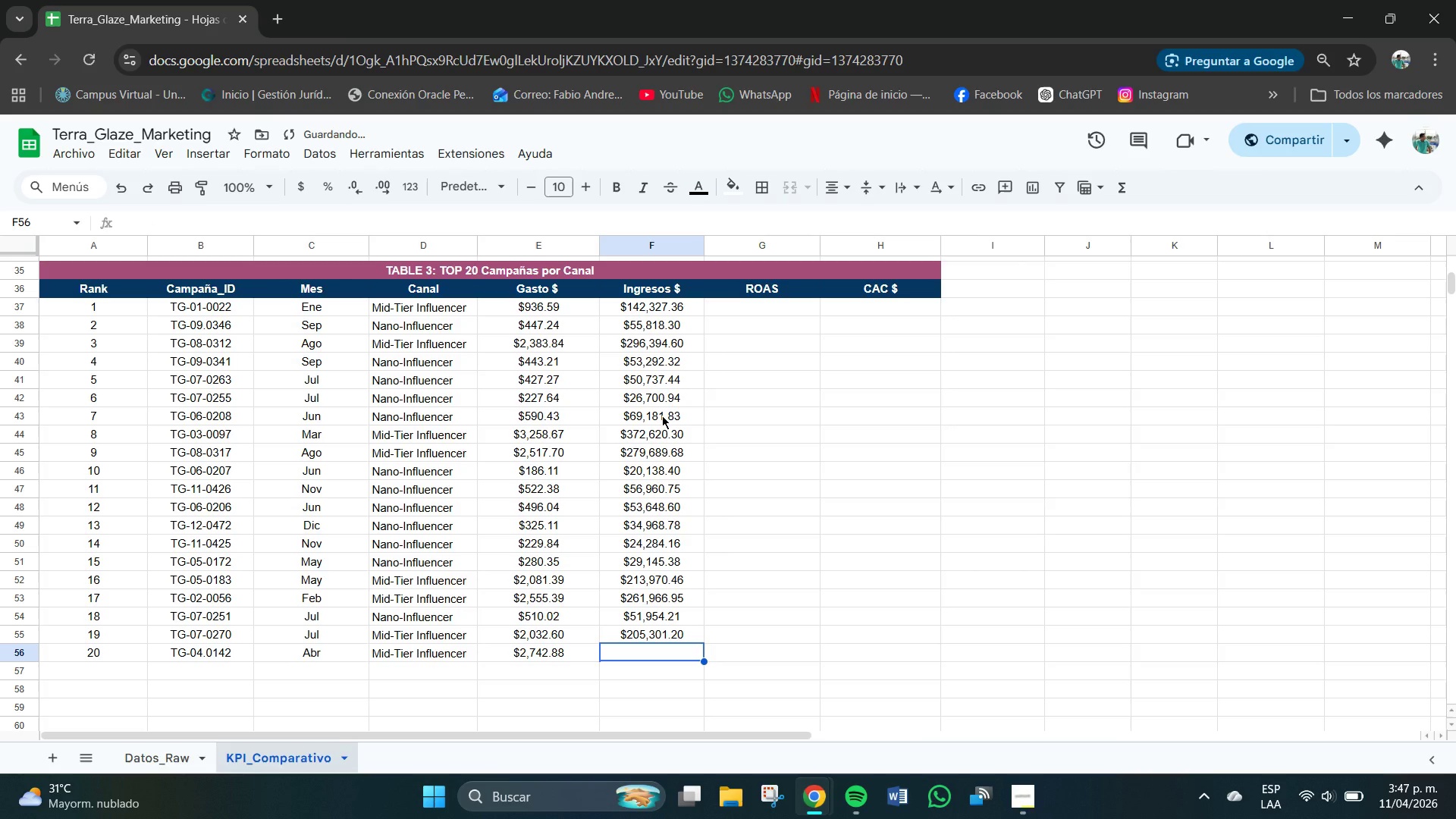 
key(Numpad2)
 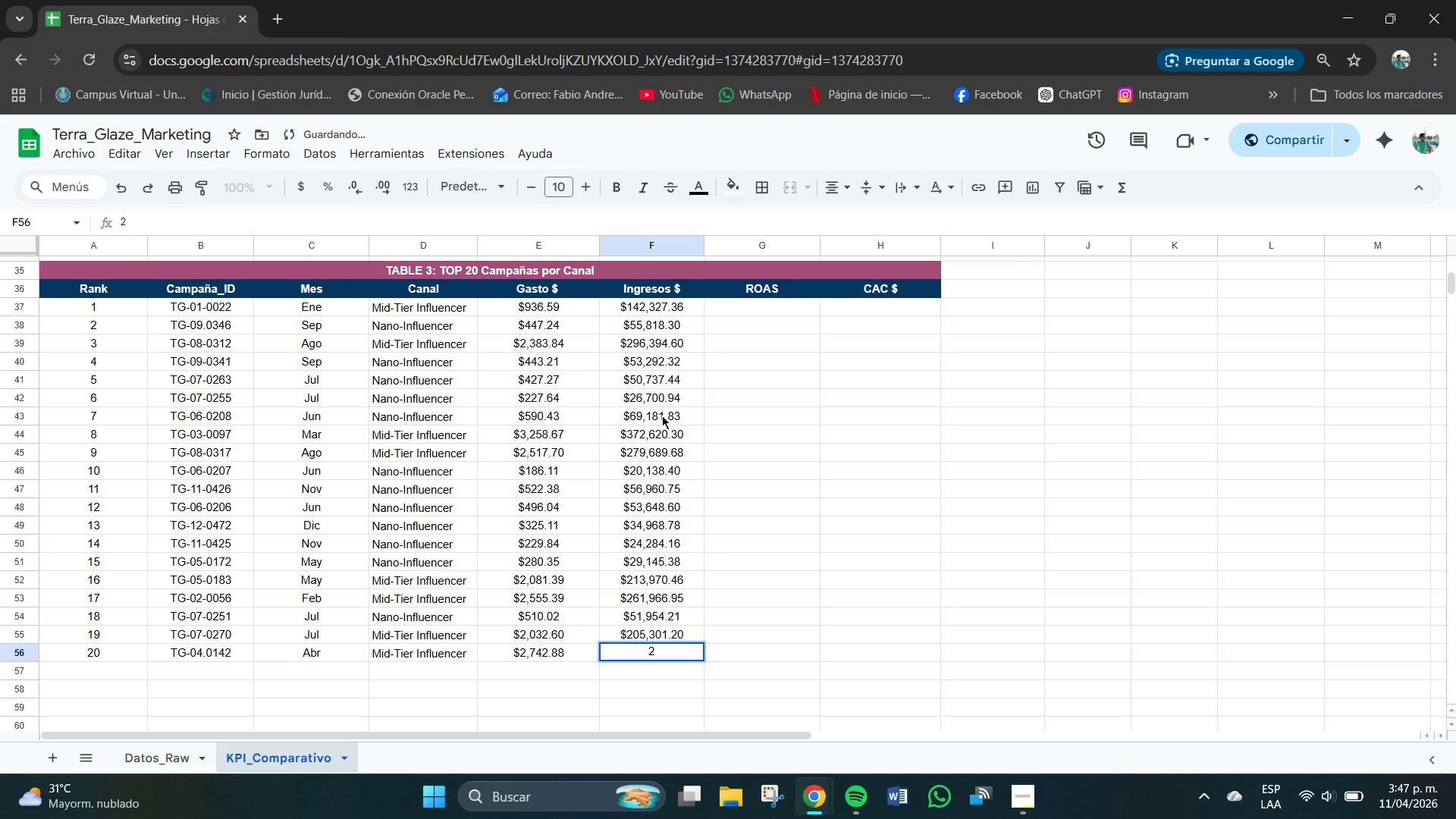 
key(Numpad7)
 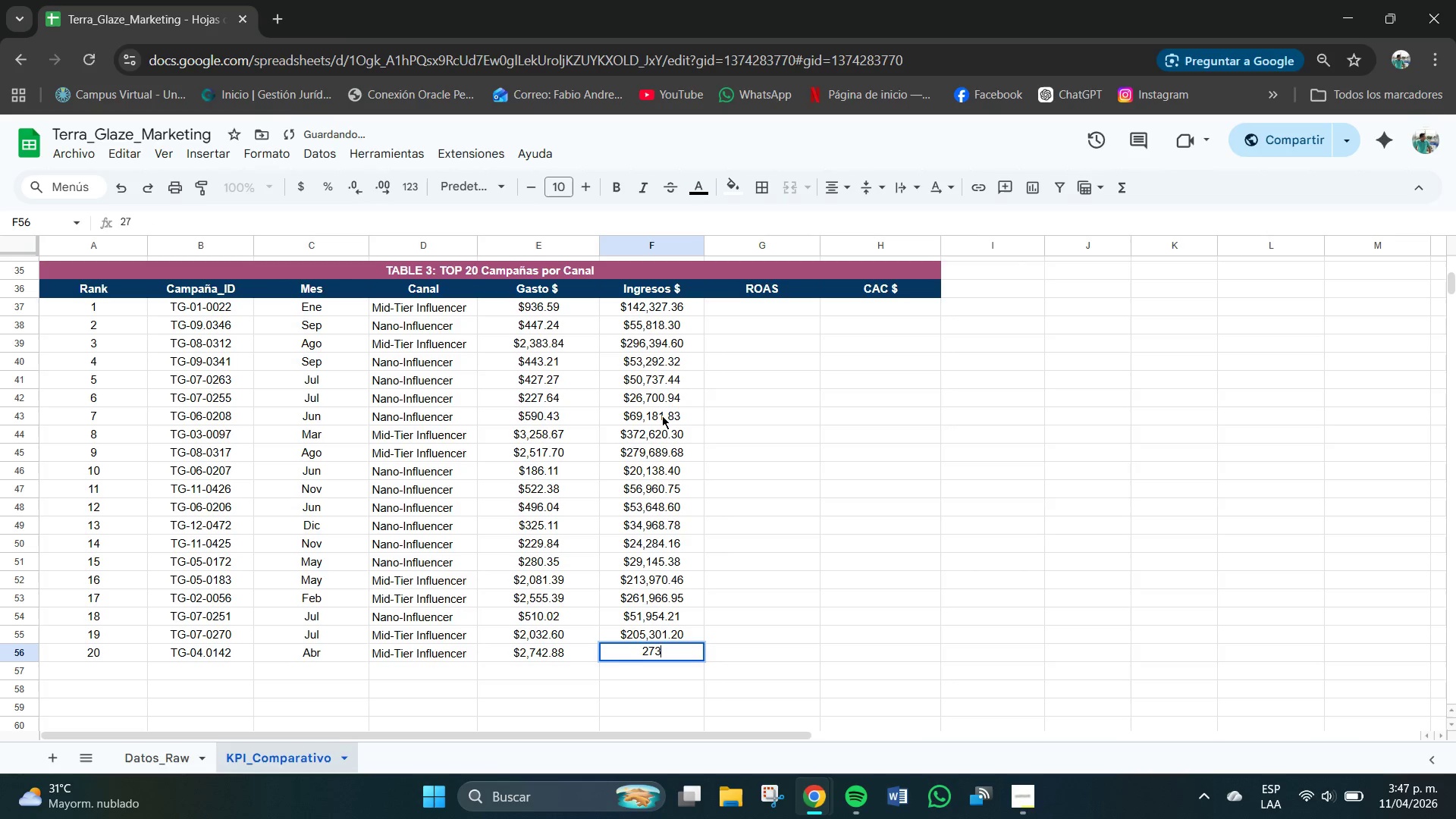 
key(Numpad3)
 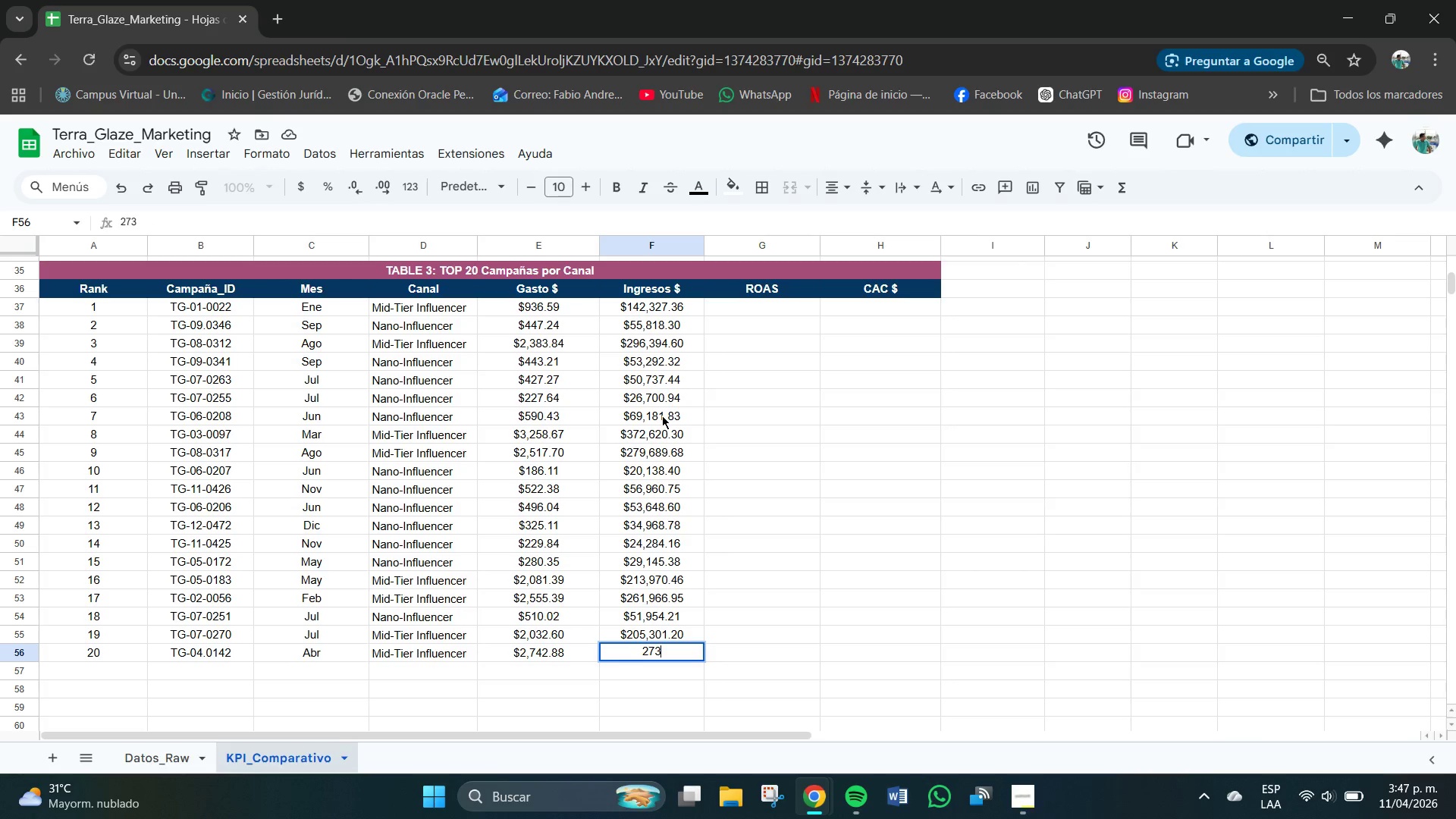 
wait(5.58)
 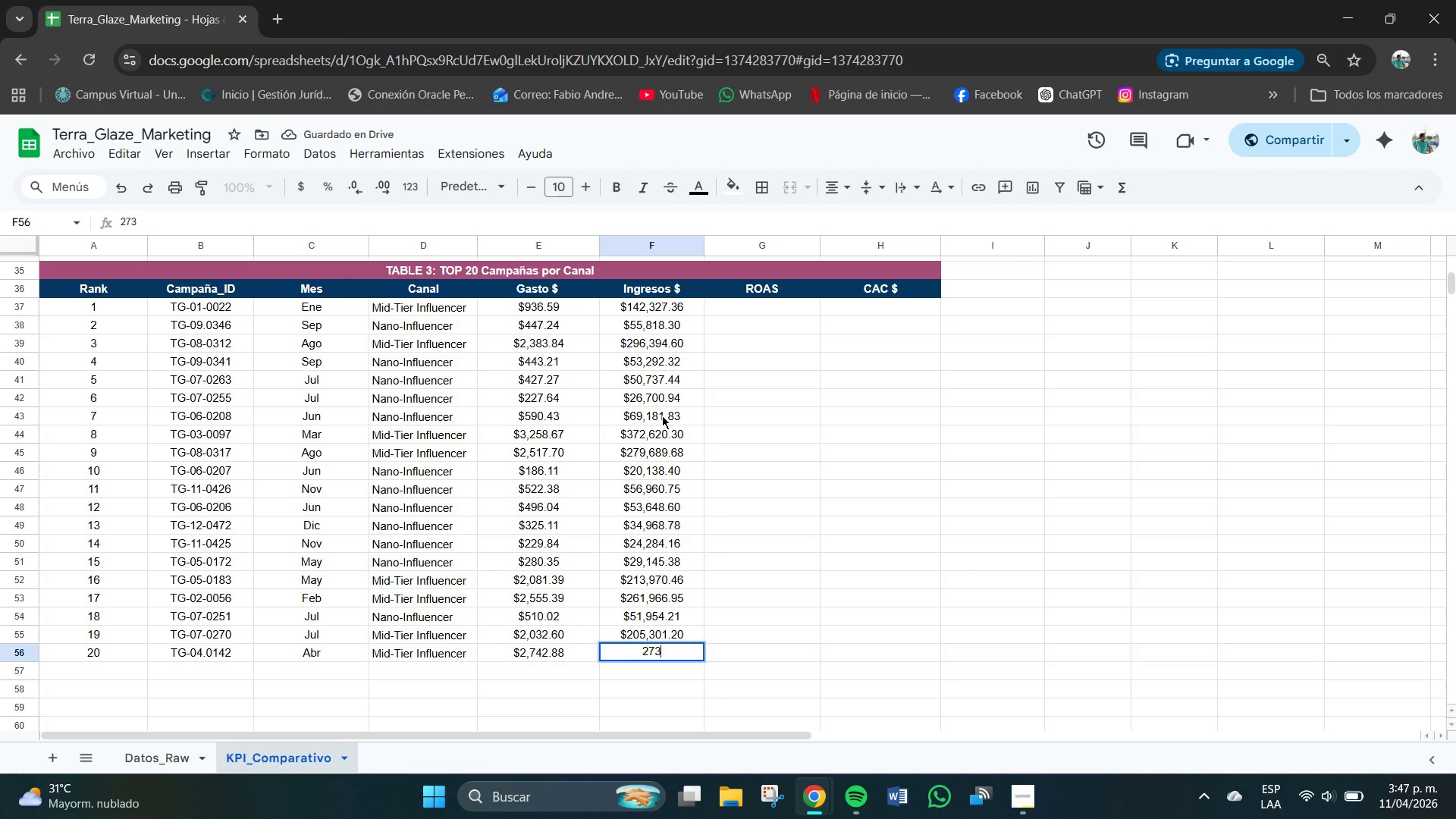 
key(Numpad7)
 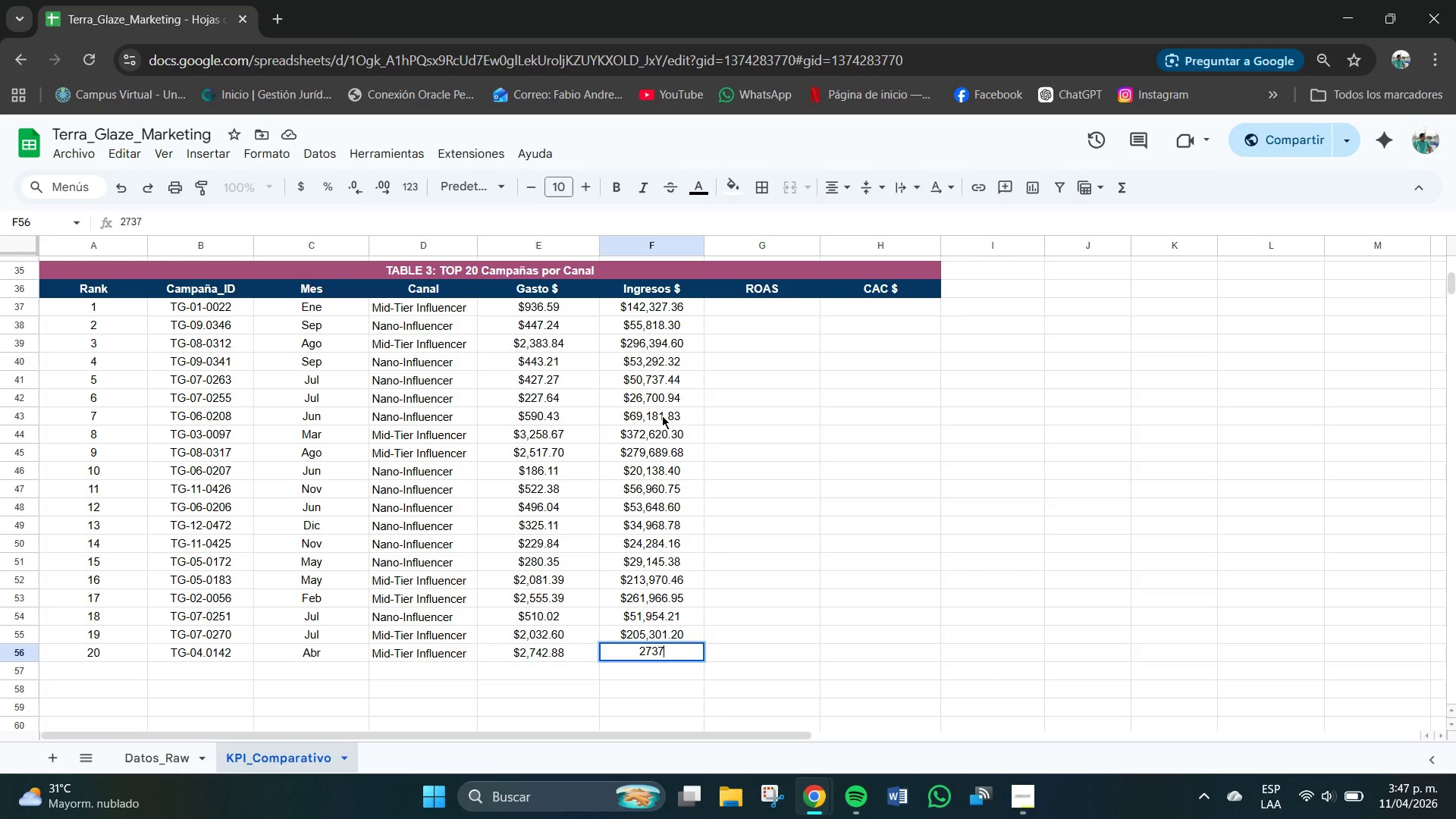 
key(Numpad7)
 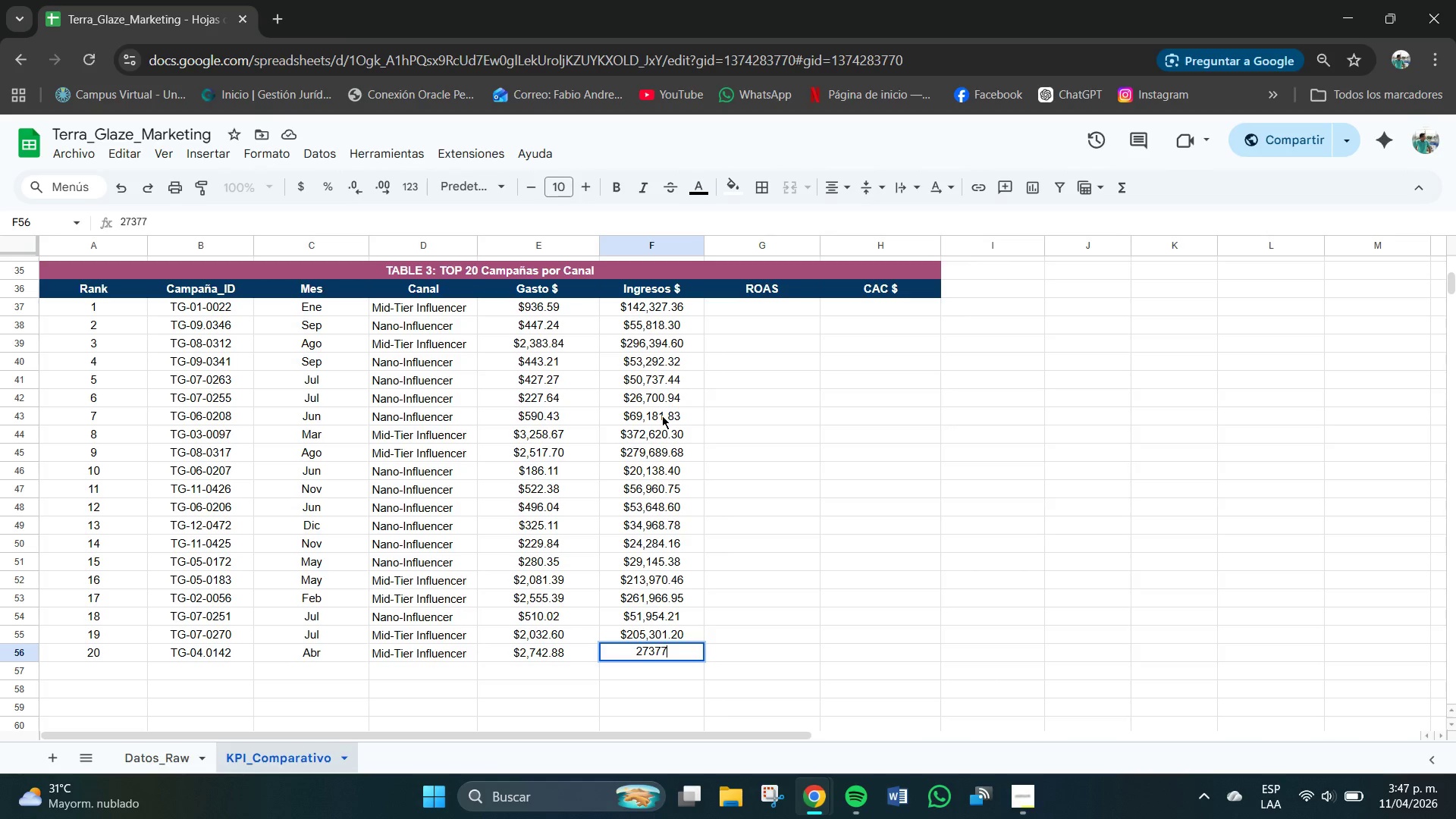 
key(Numpad1)
 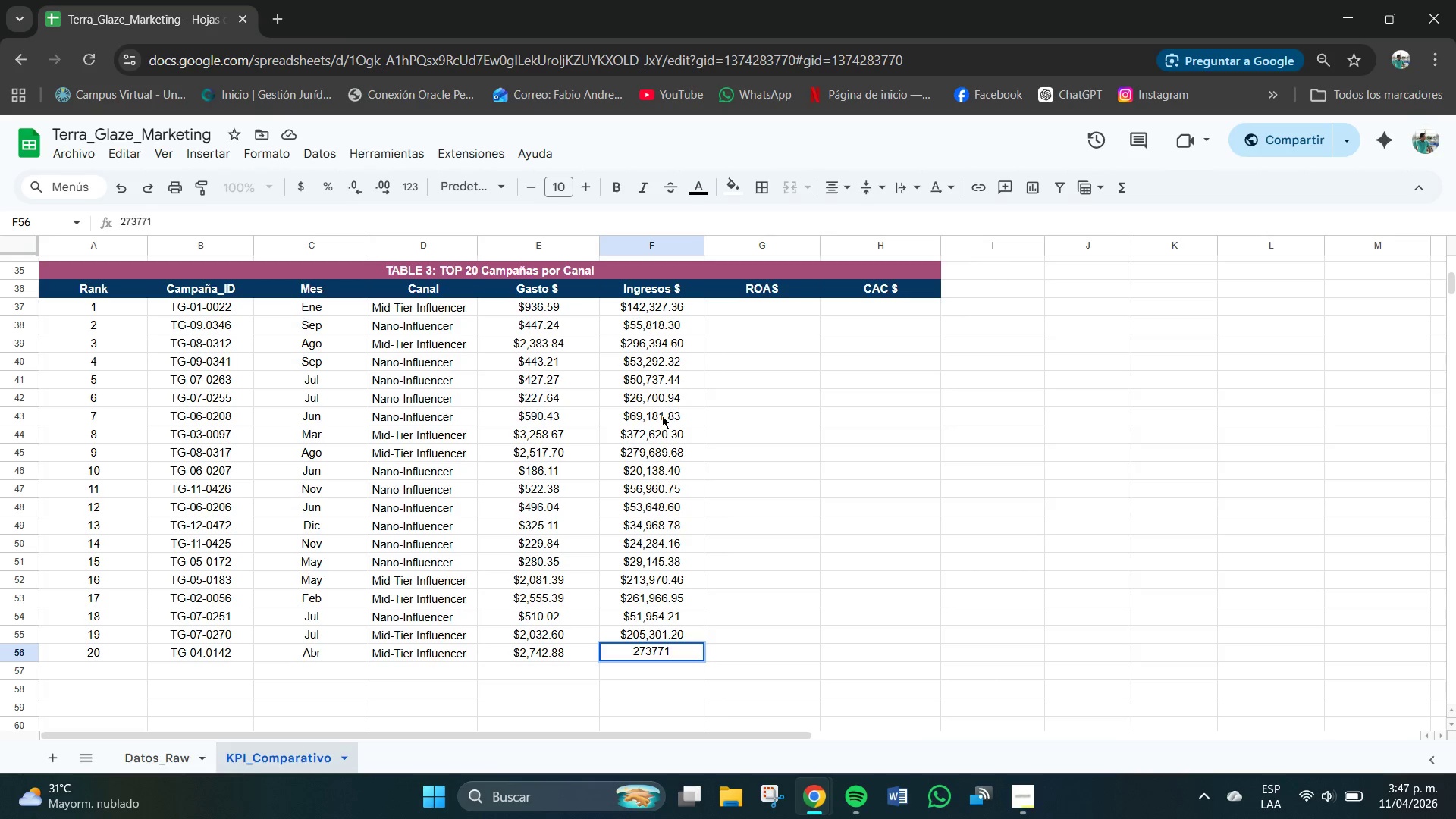 
key(NumpadDecimal)
 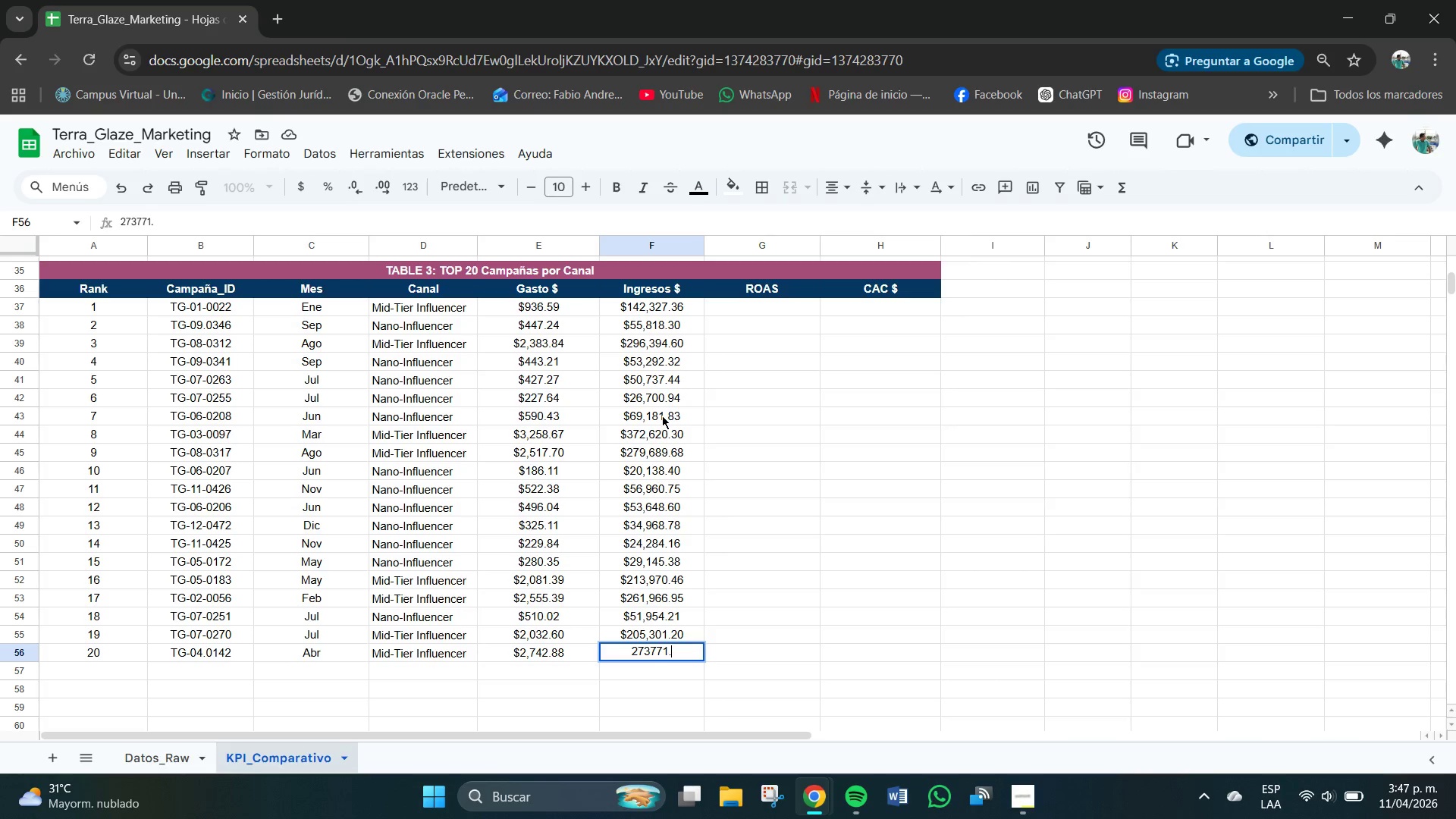 
key(Numpad9)
 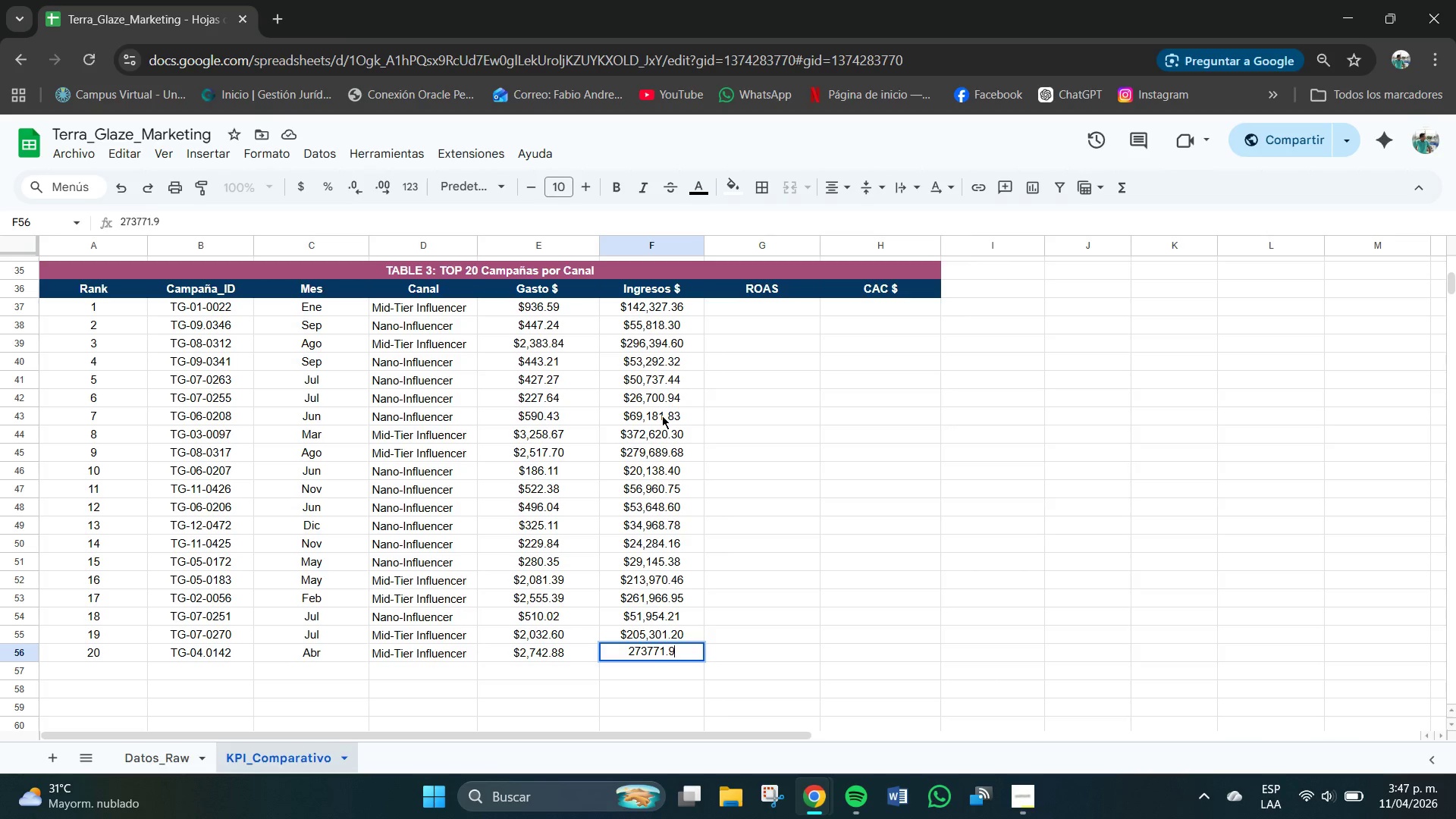 
key(Numpad2)
 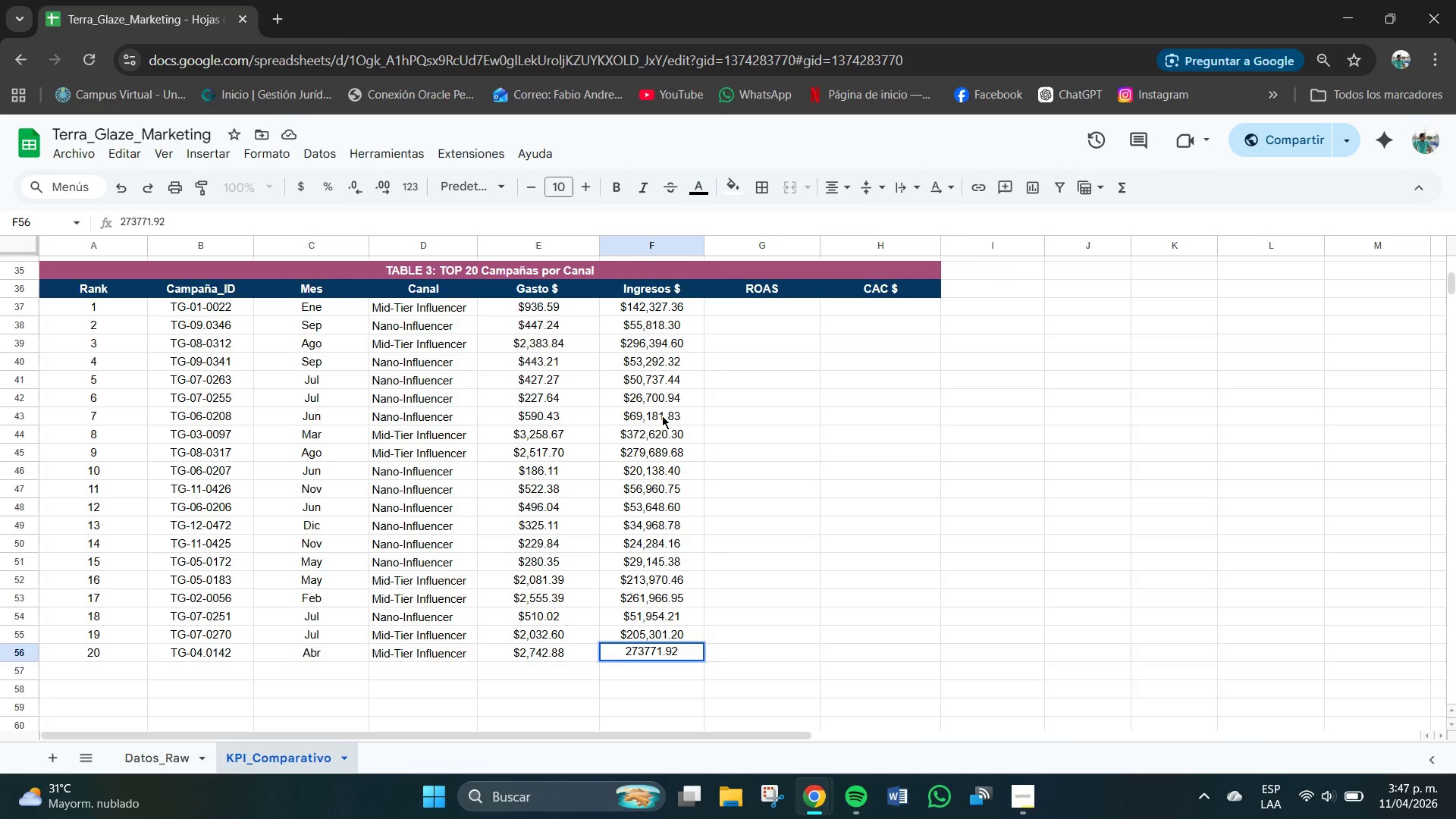 
key(NumpadEnter)
 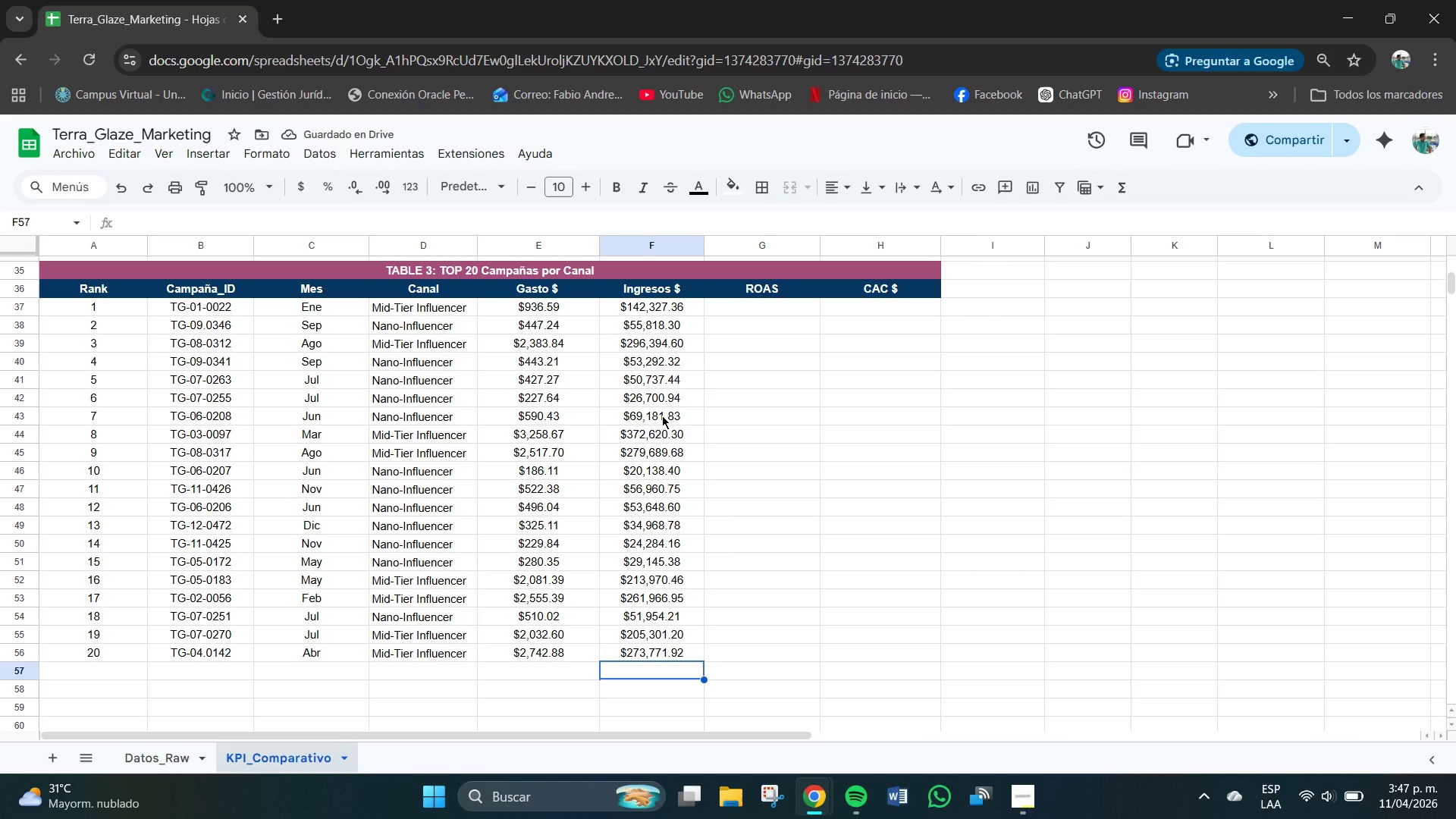 
wait(10.08)
 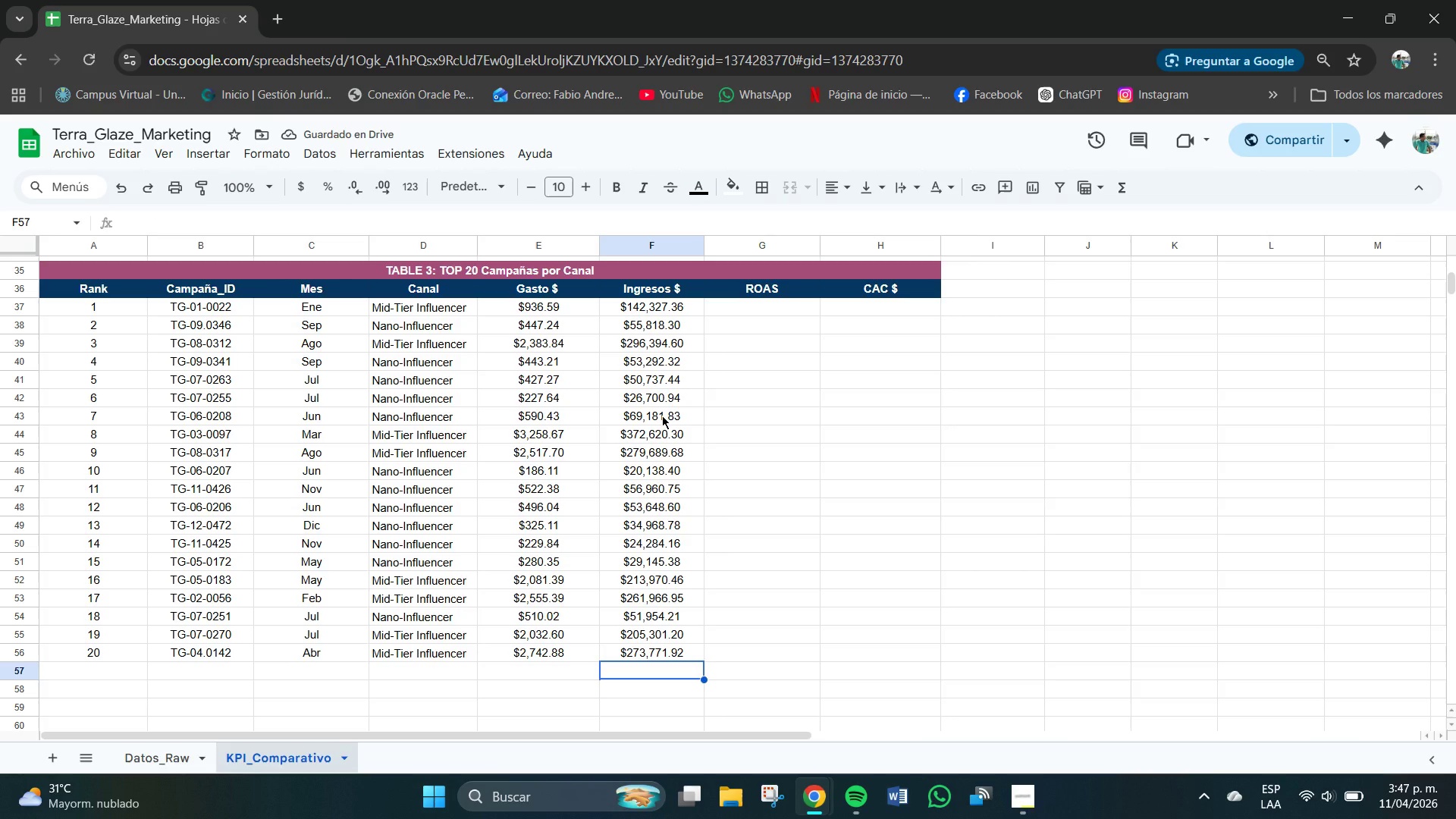 
left_click([750, 306])
 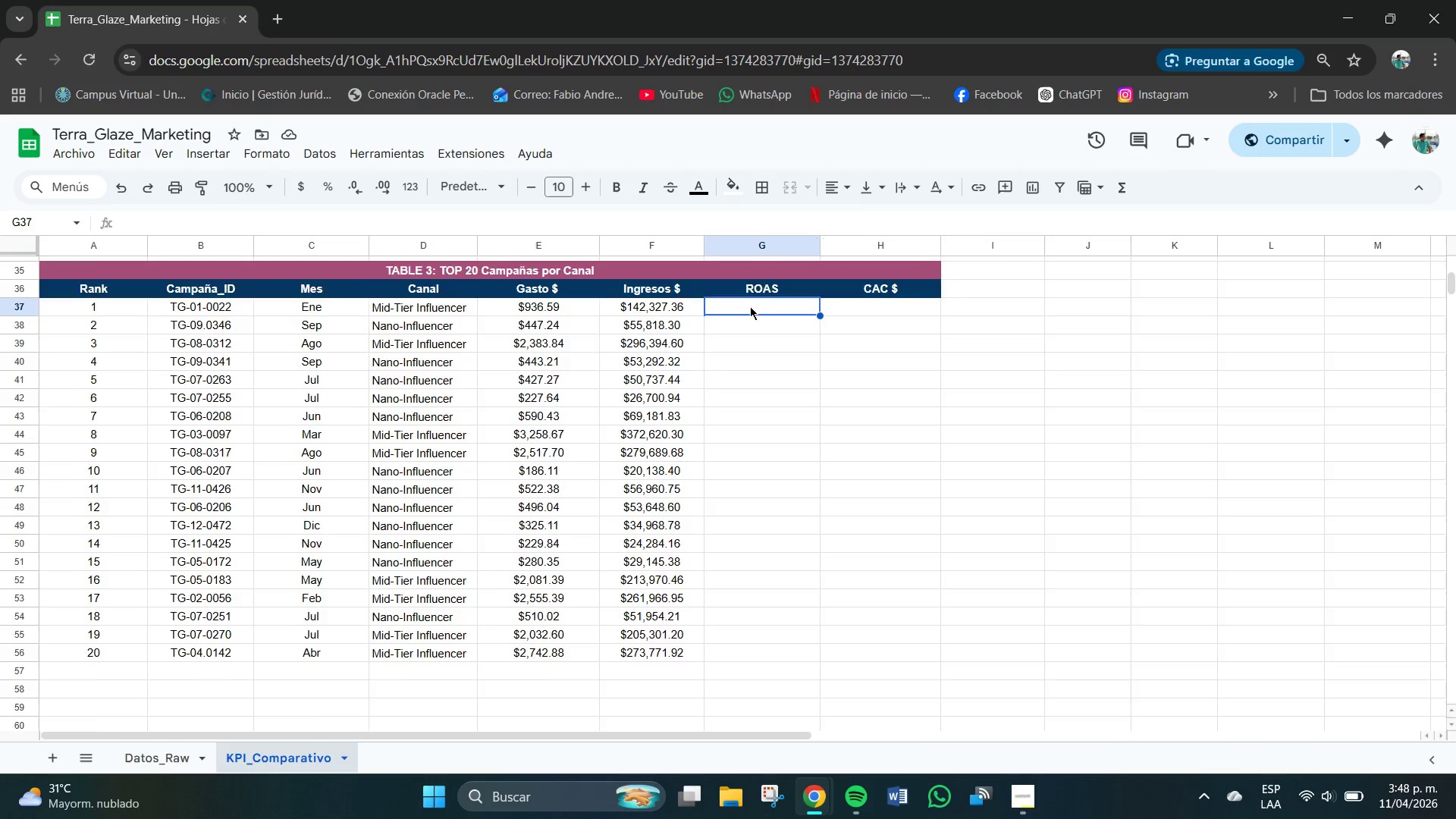 
scroll: coordinate [1166, 425], scroll_direction: up, amount: 8.0
 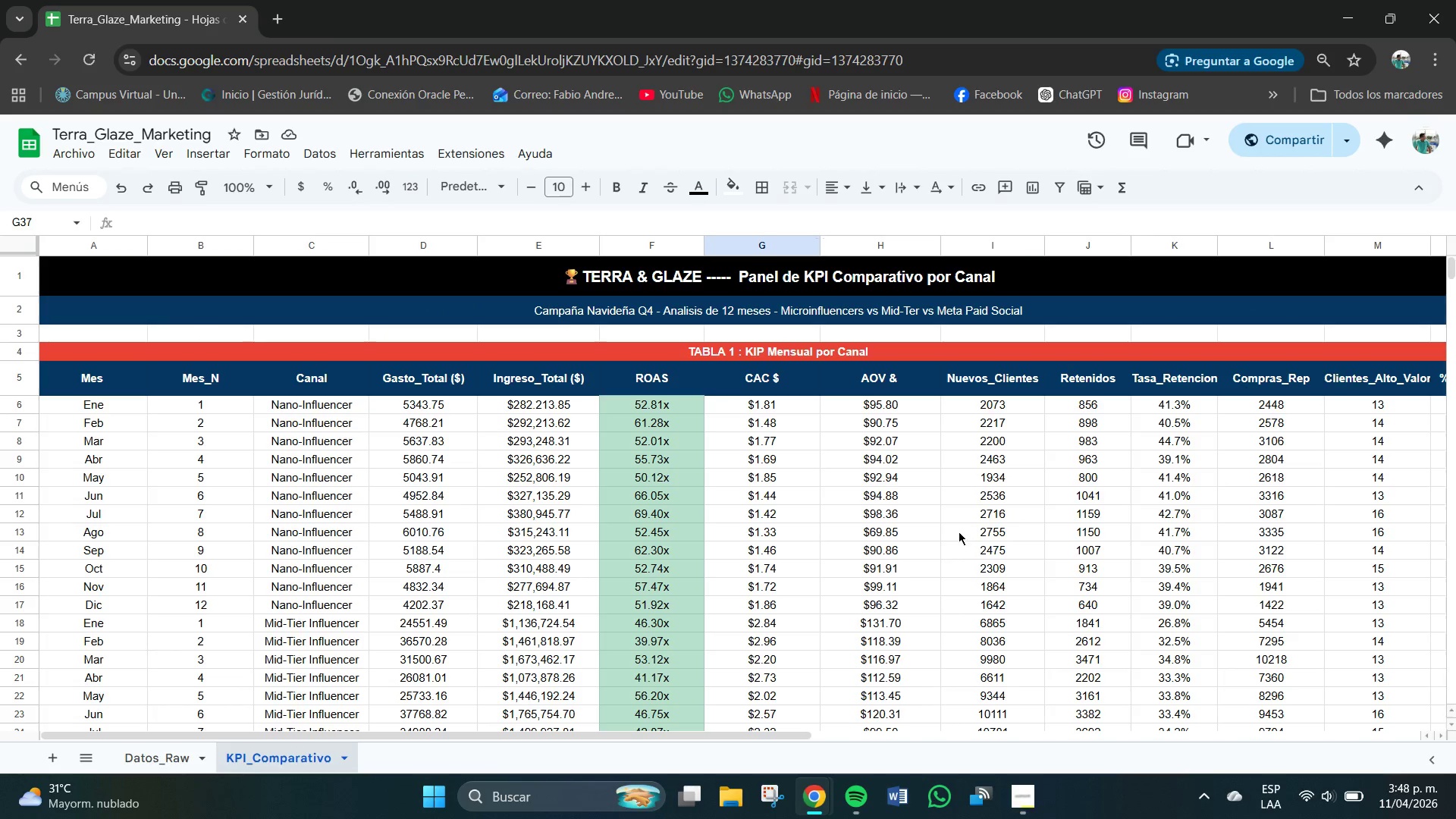 
left_click([639, 443])
 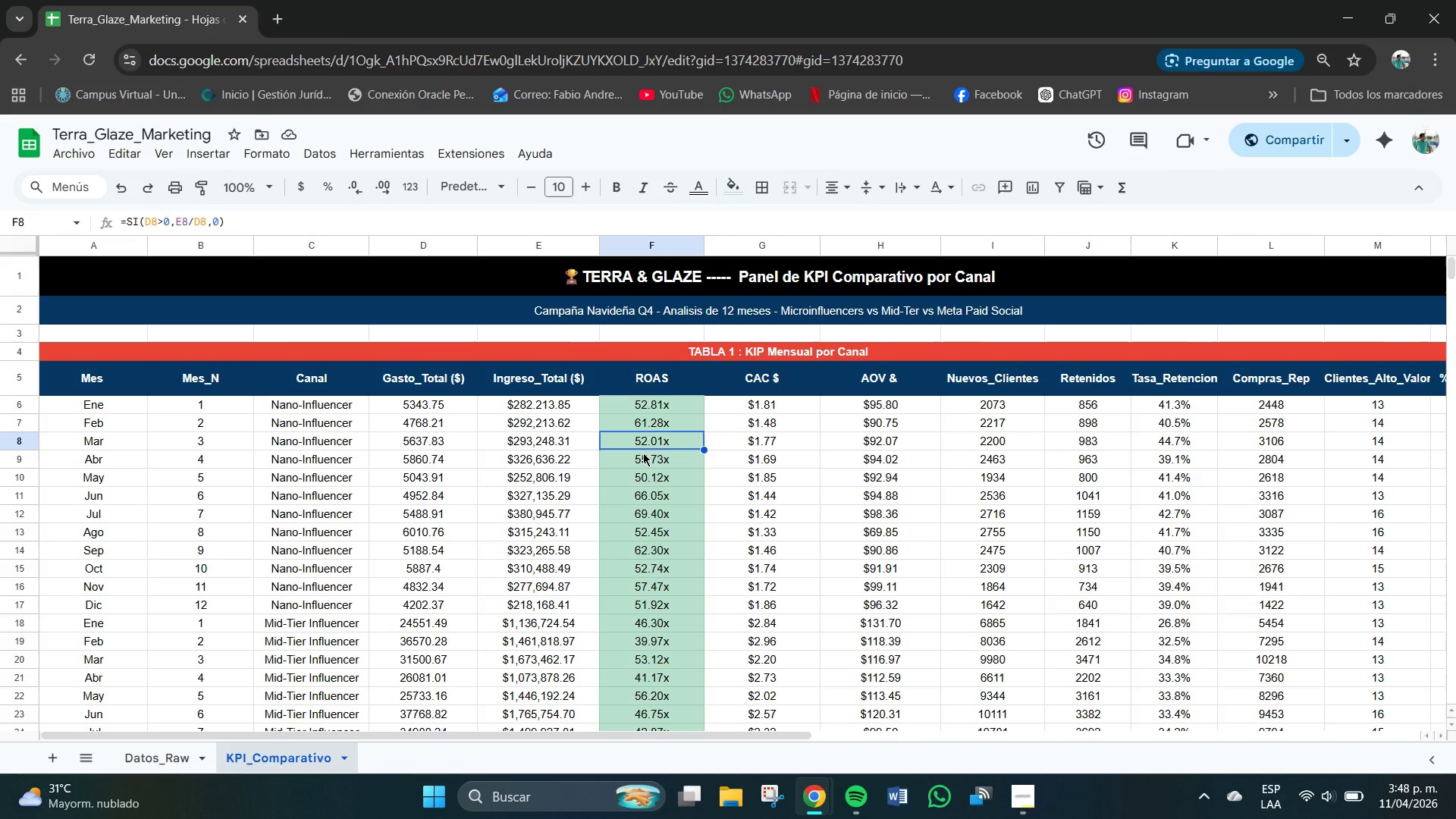 
scroll: coordinate [667, 460], scroll_direction: down, amount: 6.0
 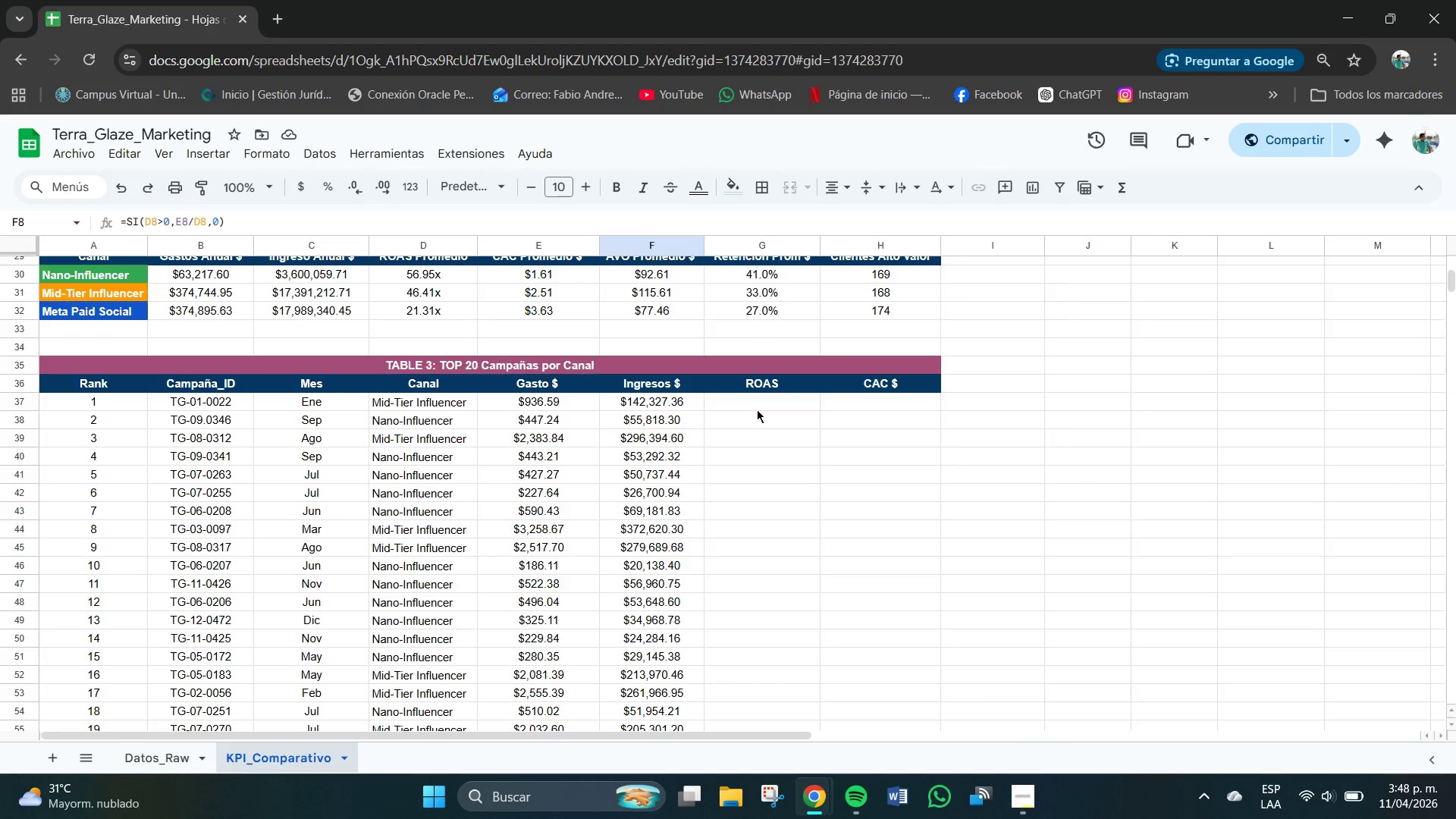 
left_click([758, 408])
 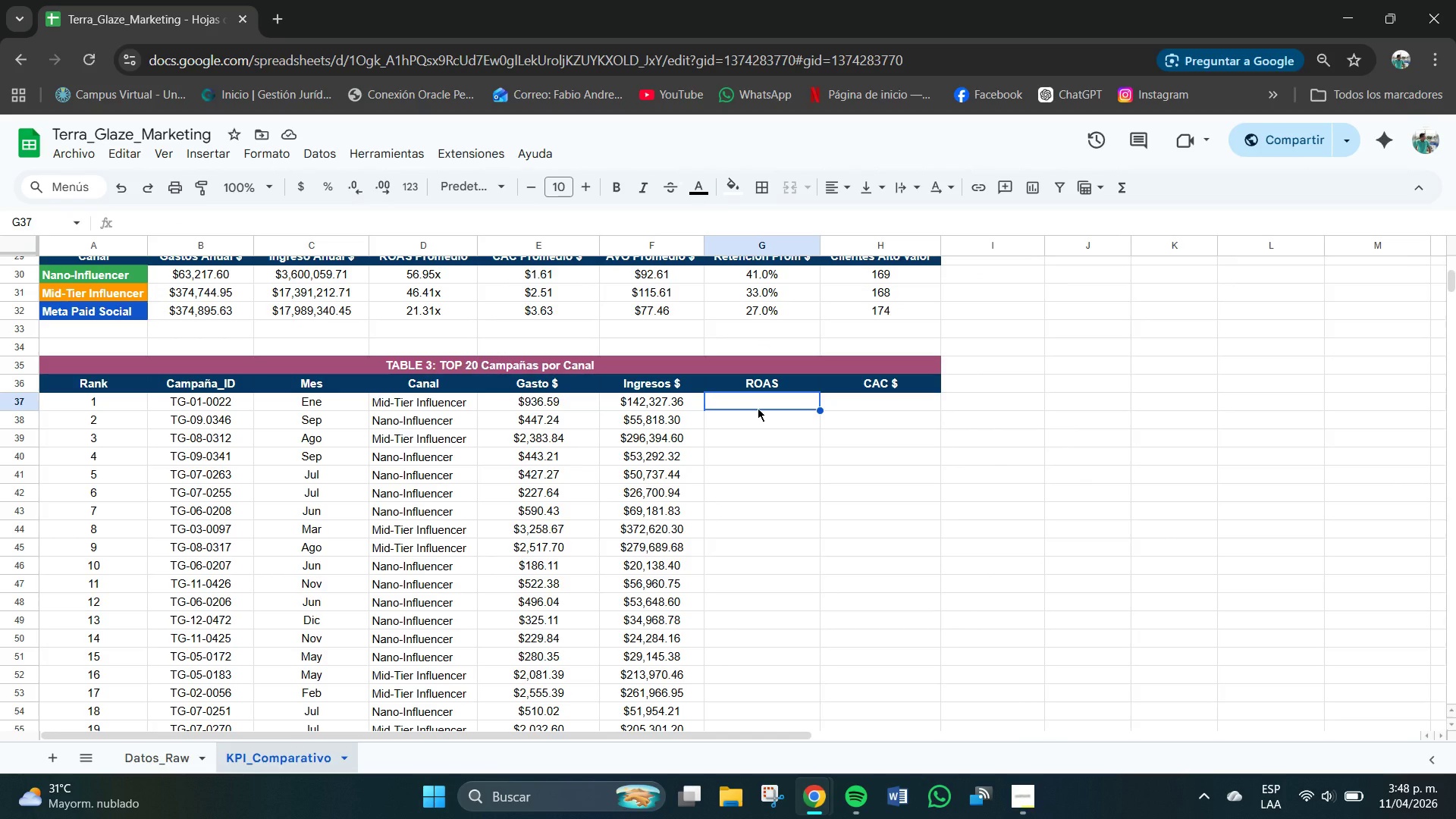 
type()SI)
 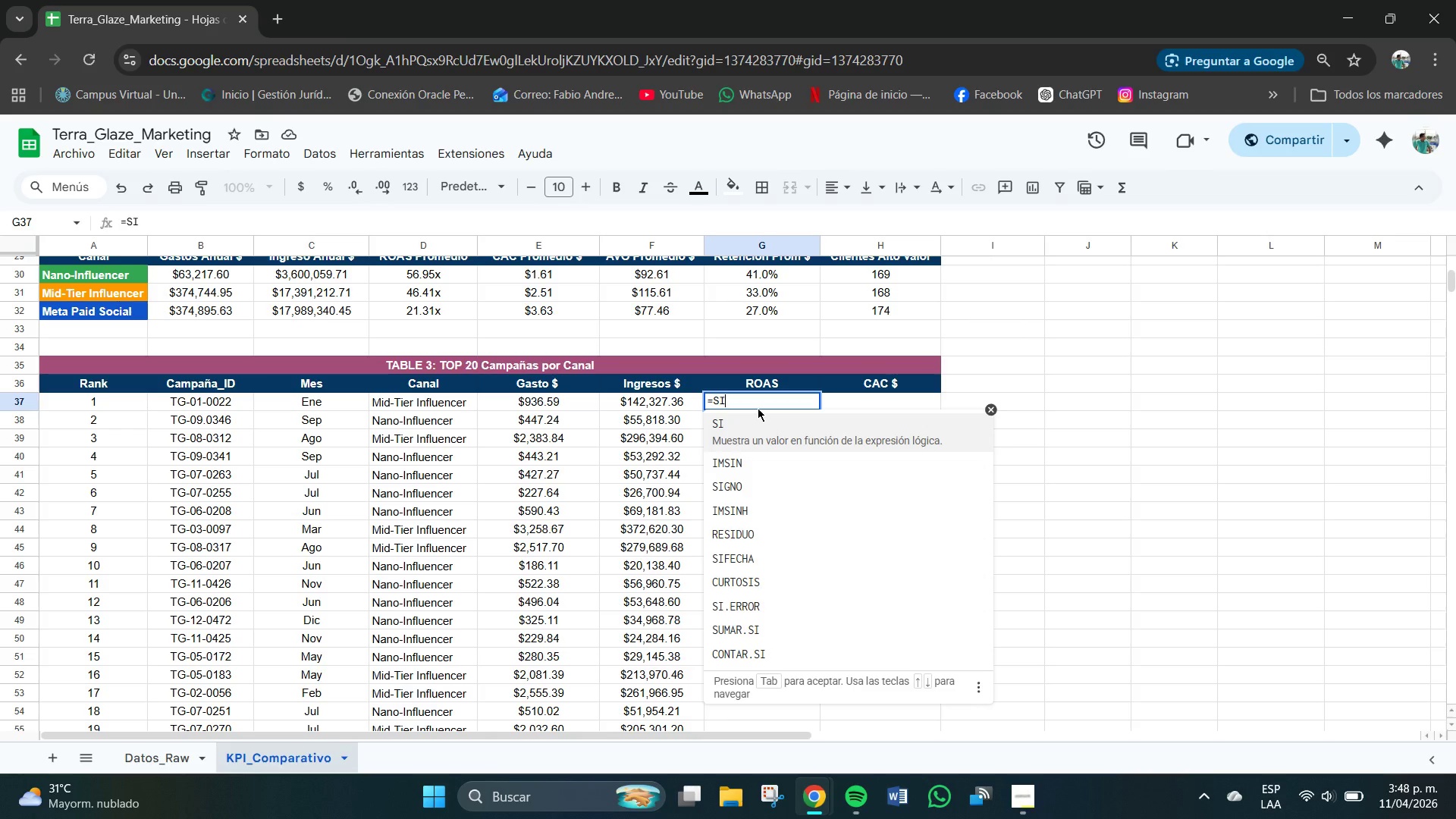 
wait(9.75)
 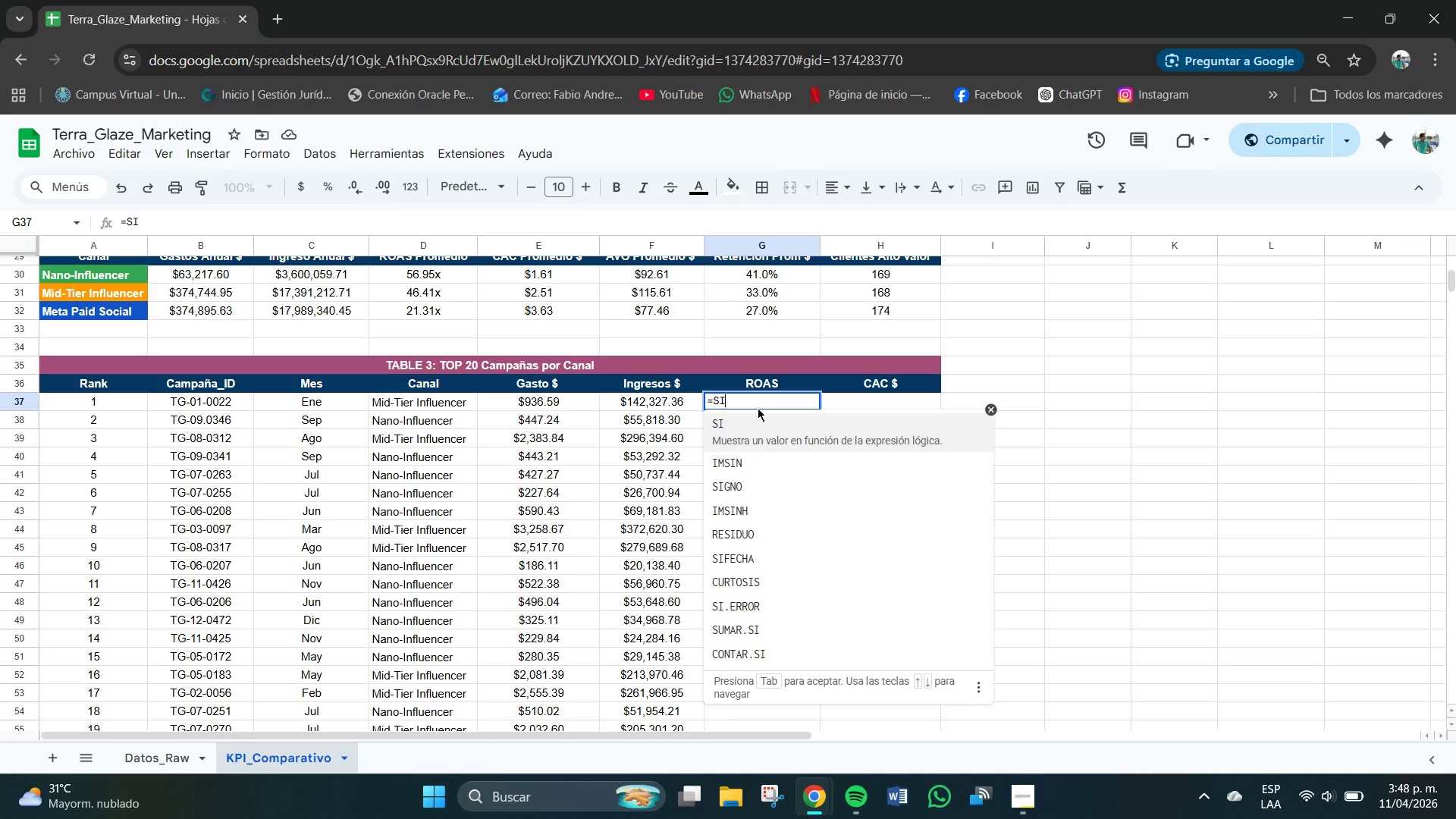 
type(.)
key(Backspace)
key(Backspace)
type(I.ERO)
key(Backspace)
type(ROR*K.ESIMO.MAYOR*[Datos_Raw])
key(Backspace)
type([)
 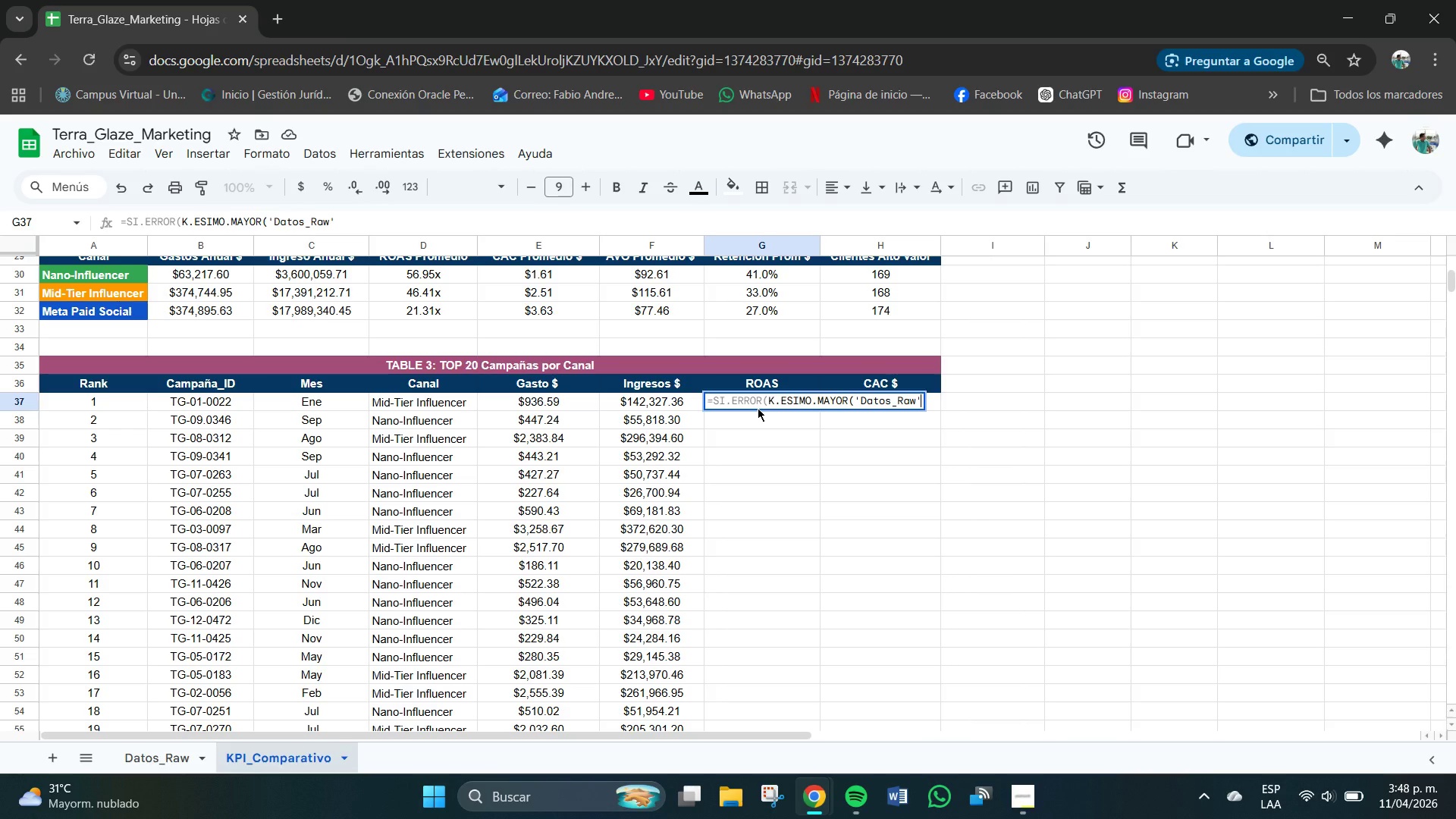 
type(!M$2<M$600A37)
 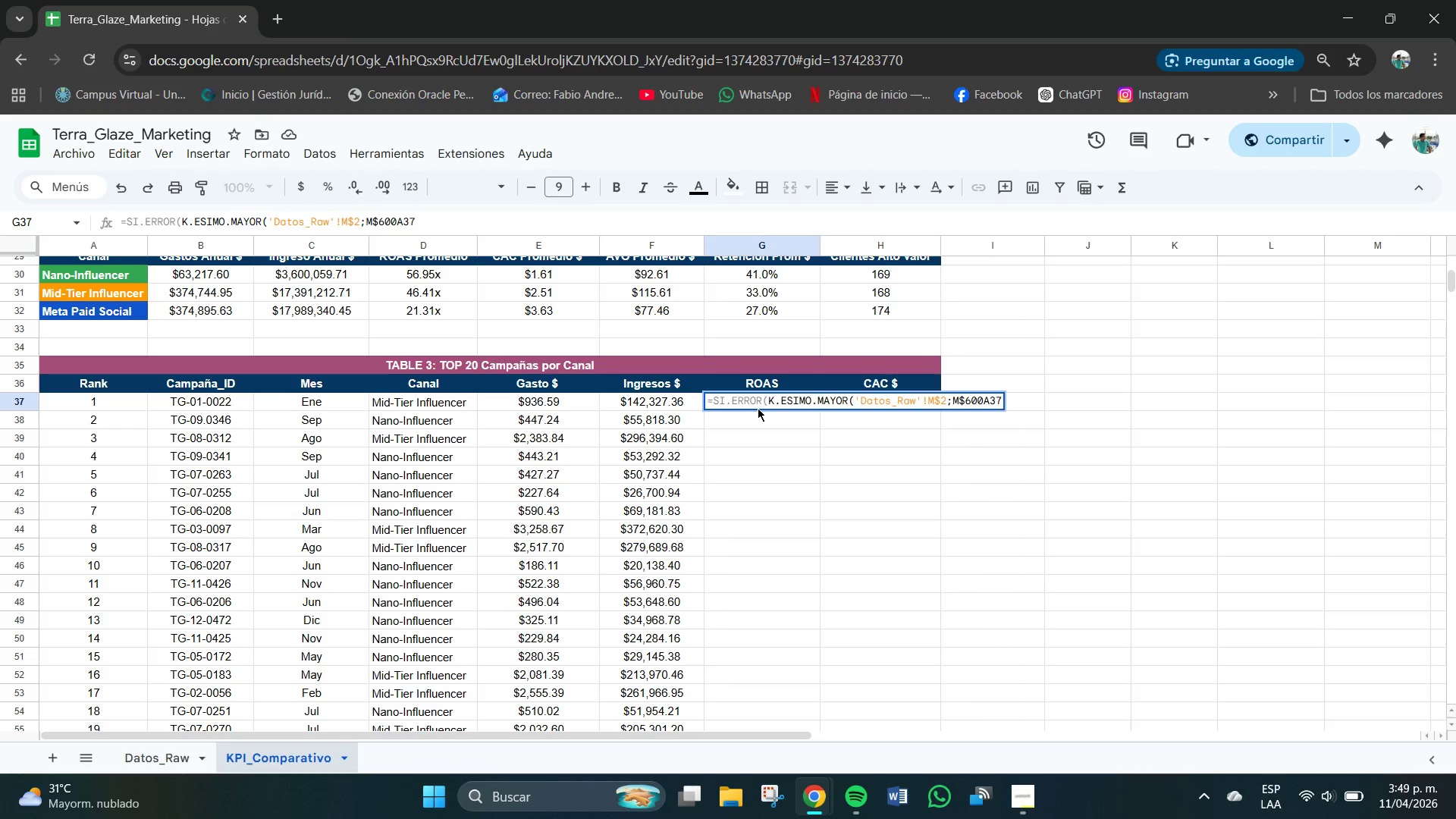 
key(ArrowLeft)
 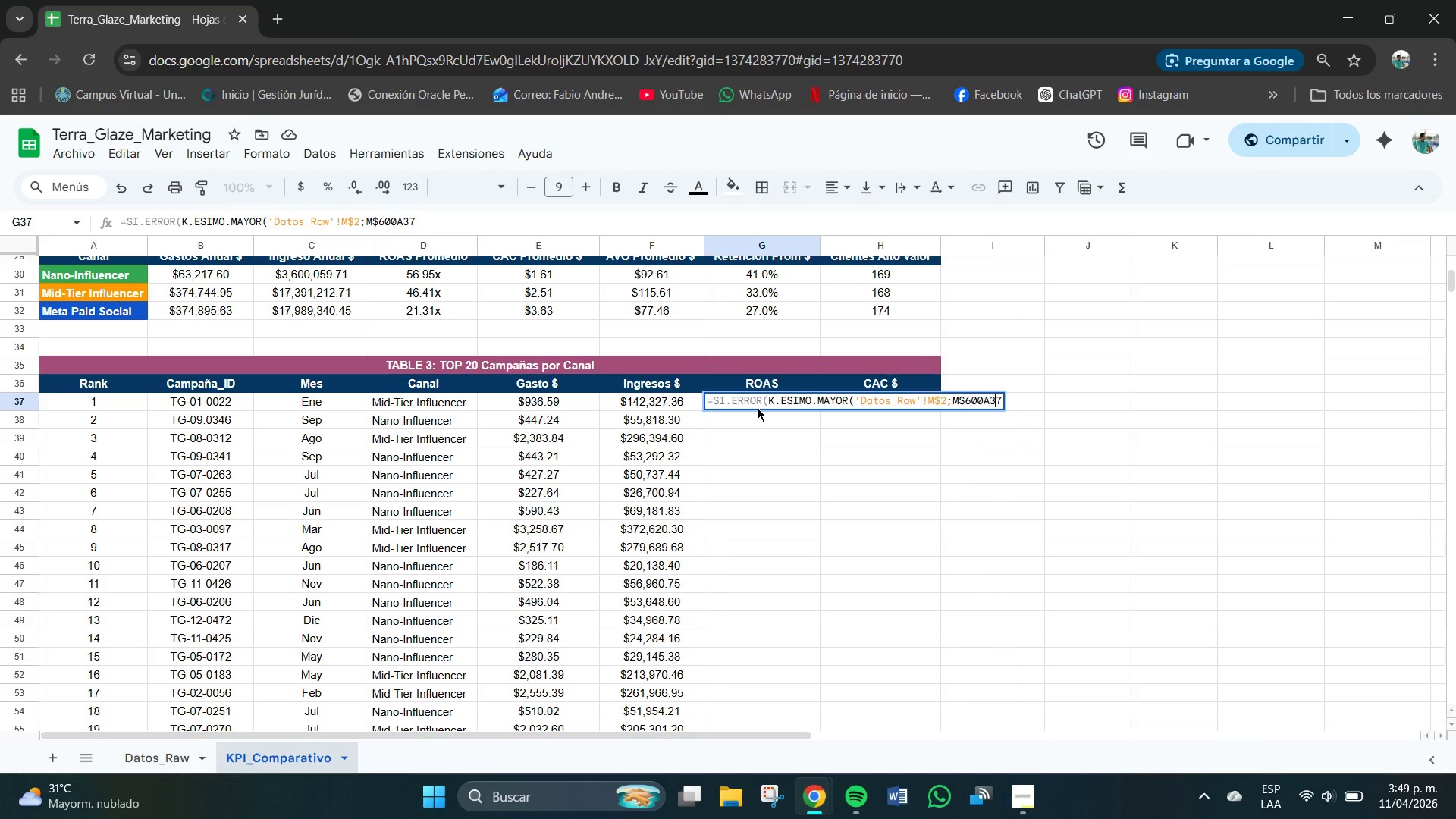 
key(ArrowLeft)
 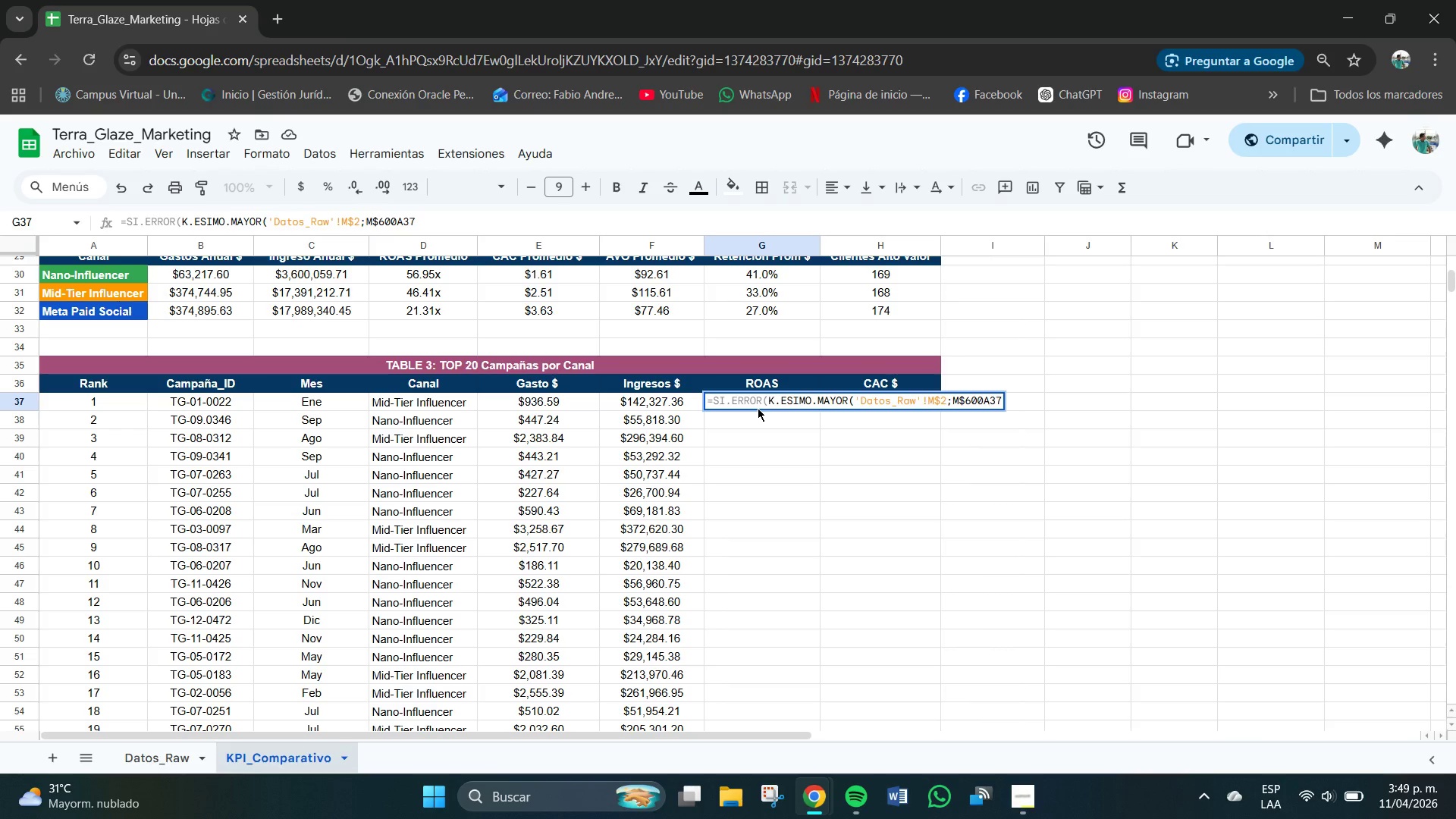 
key(ArrowLeft)
 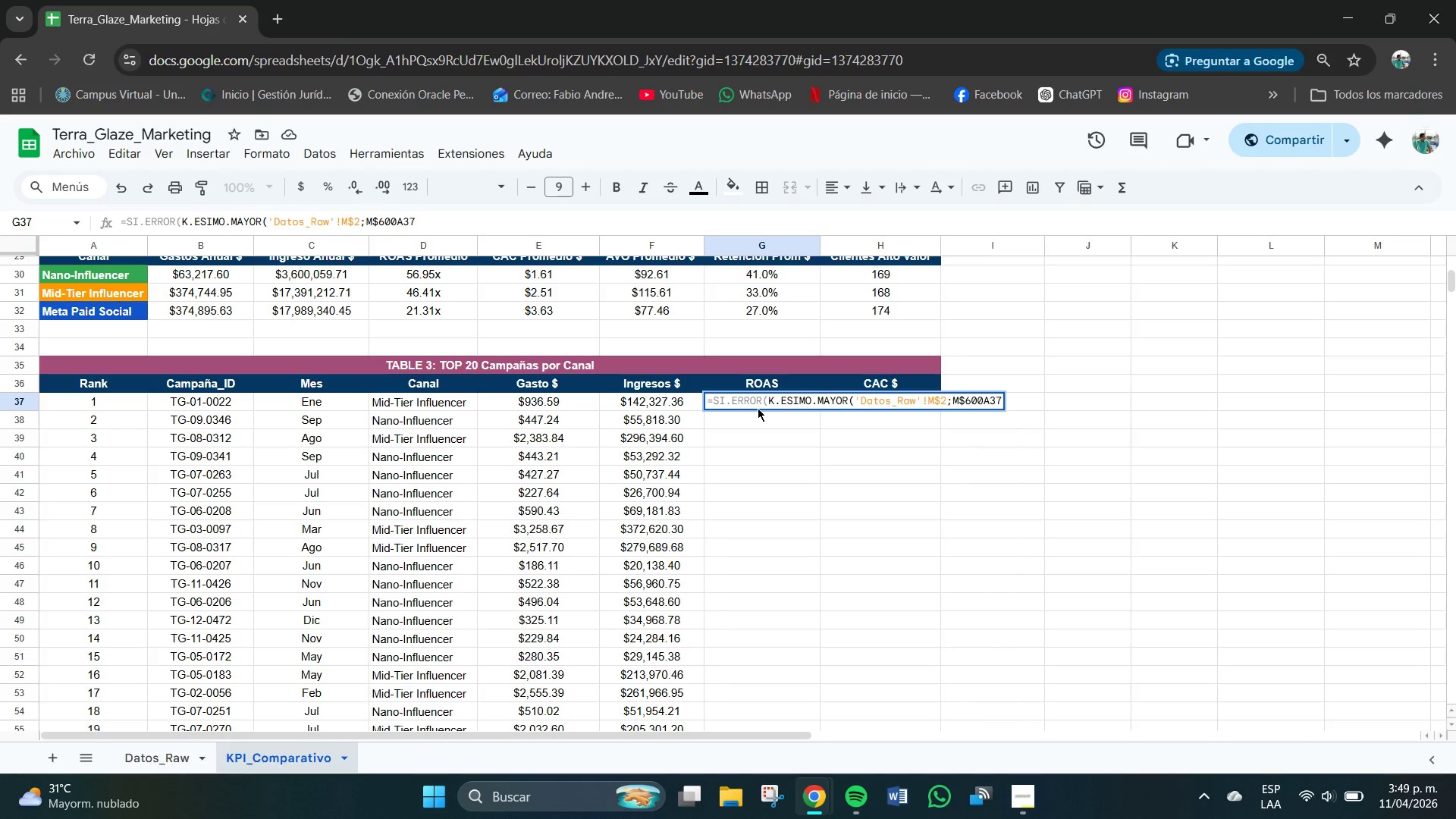 
key(Comma)
 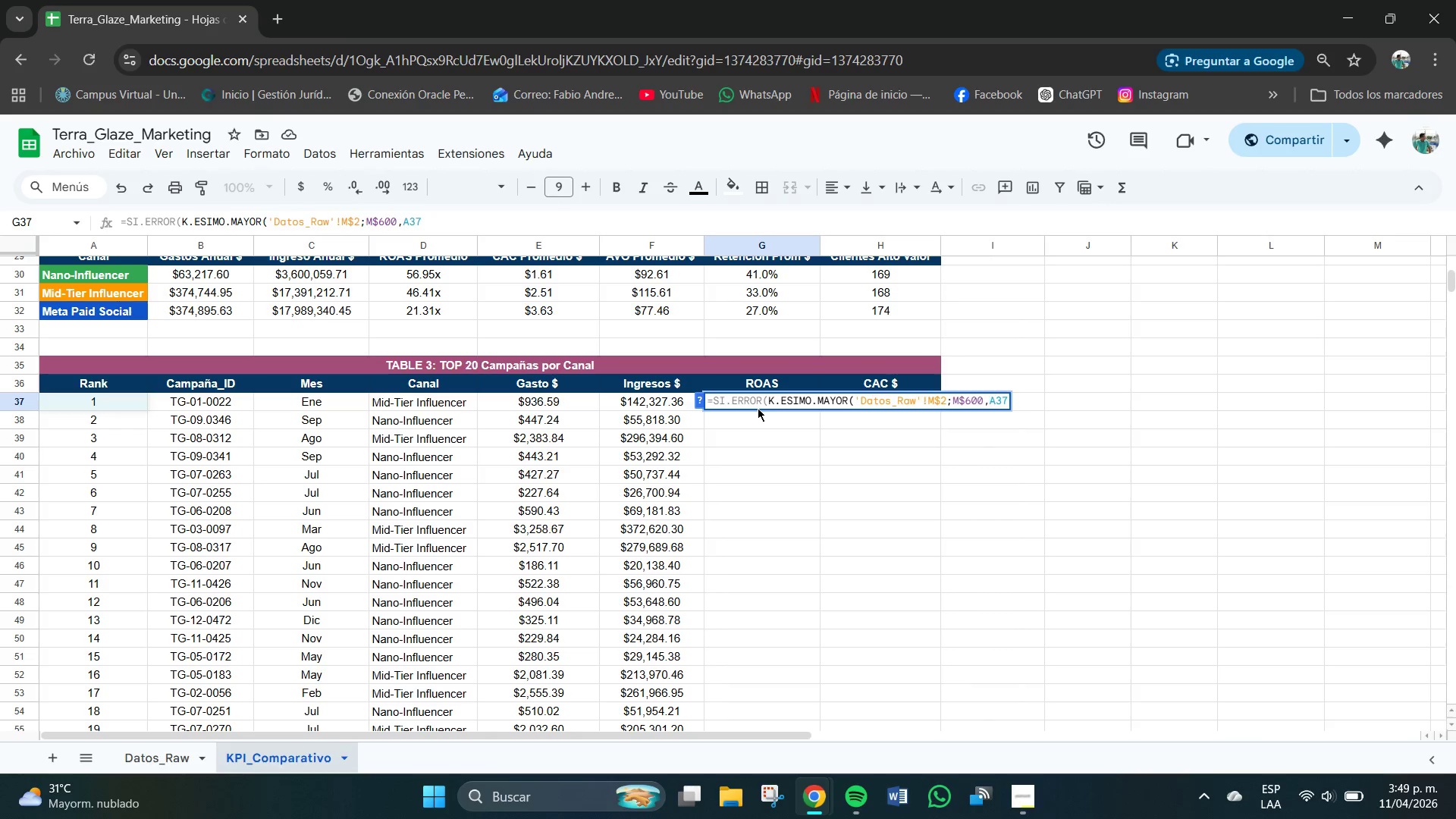 
key(ArrowRight)
 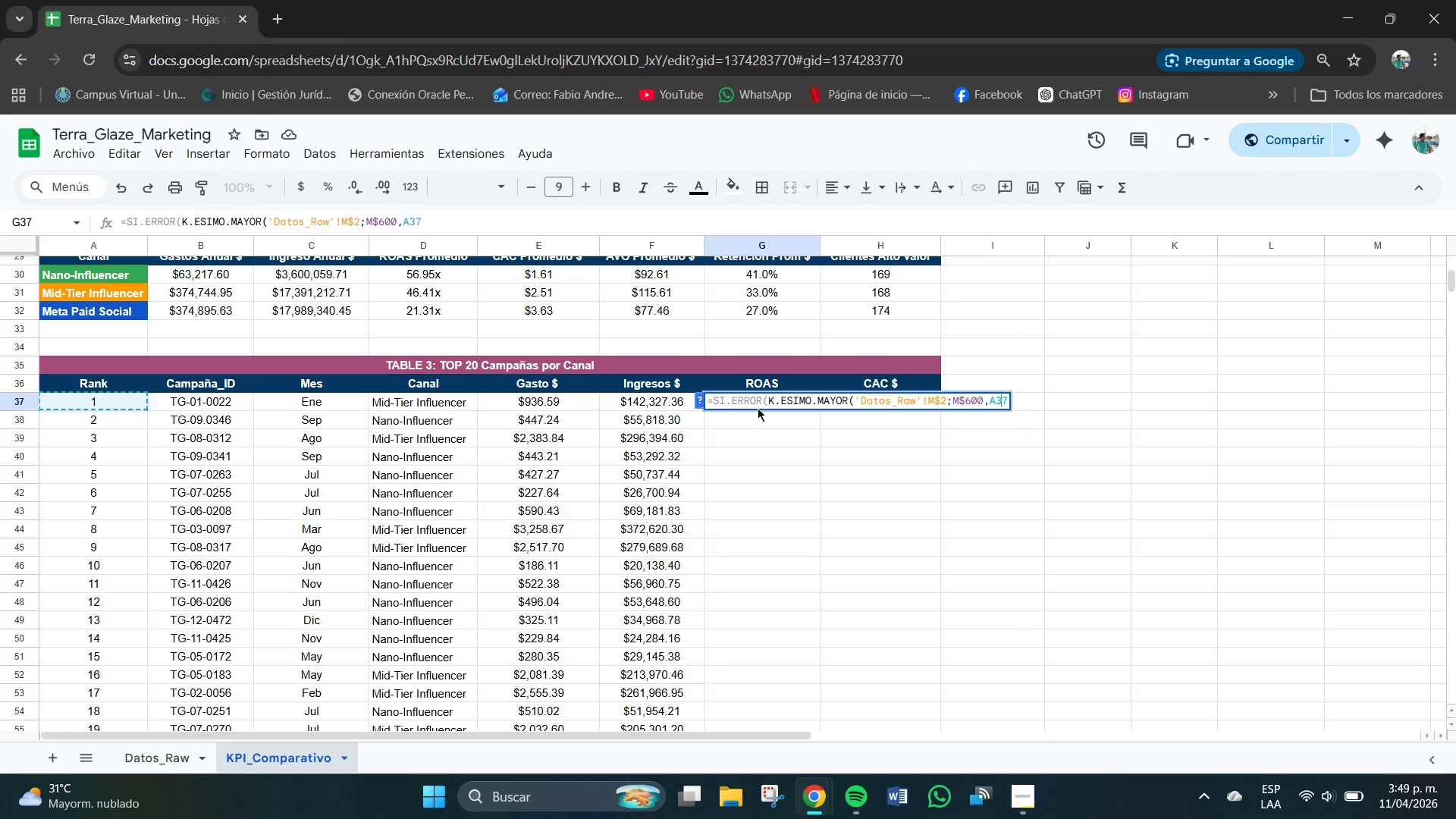 
key(ArrowRight)
 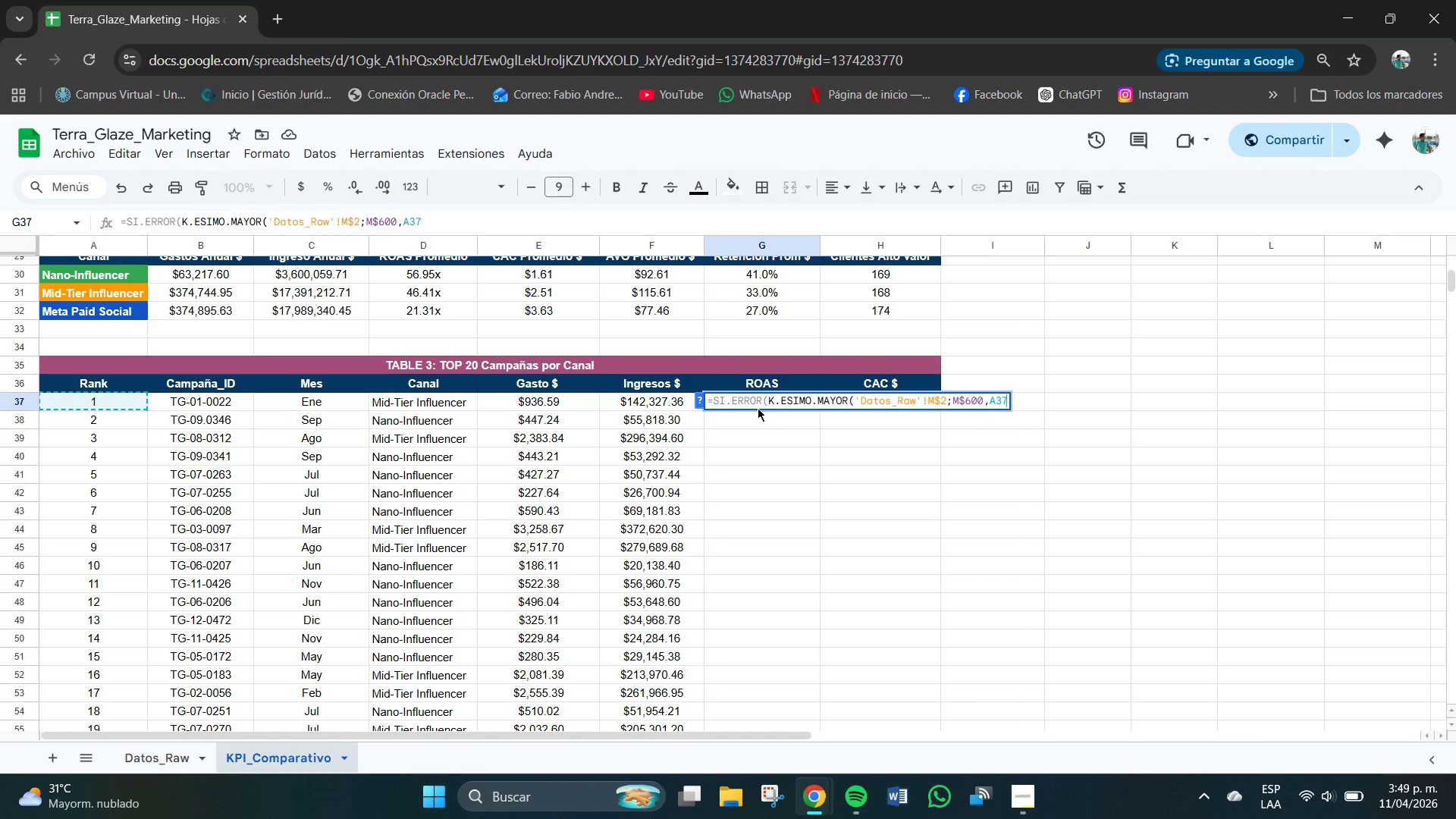 
key(ArrowRight)
 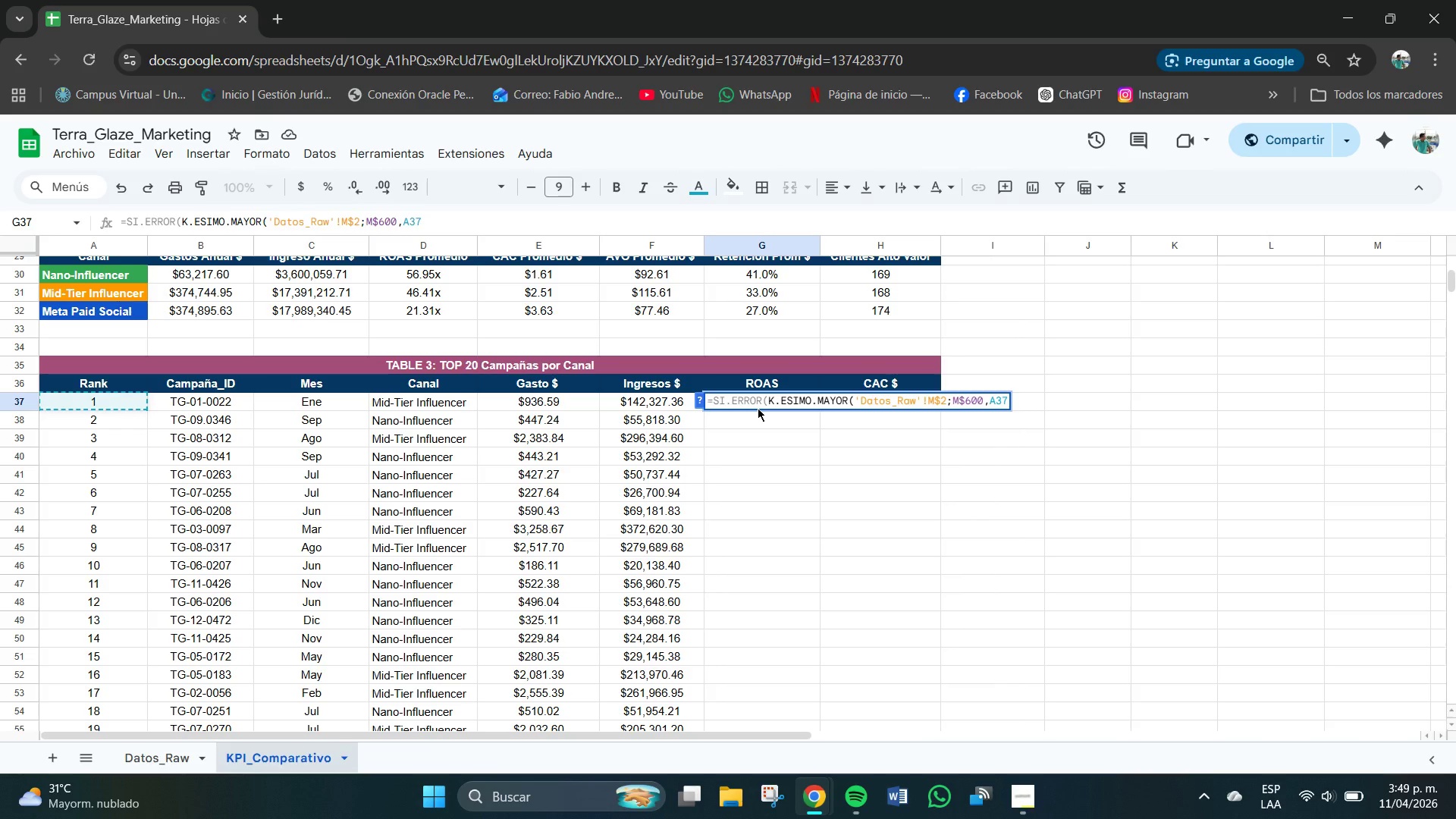 
key(Shift+9)
 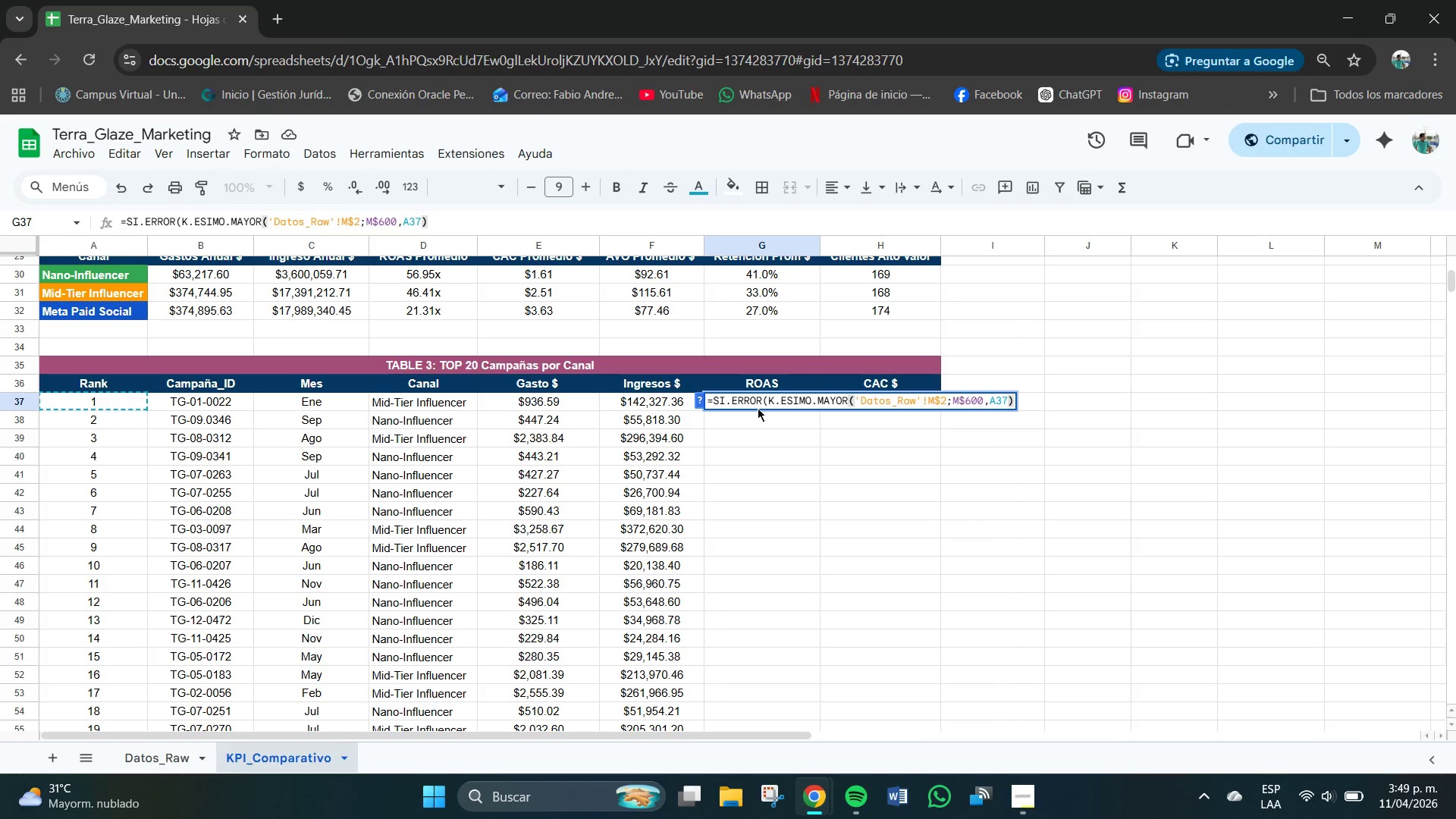 
key(Comma)
 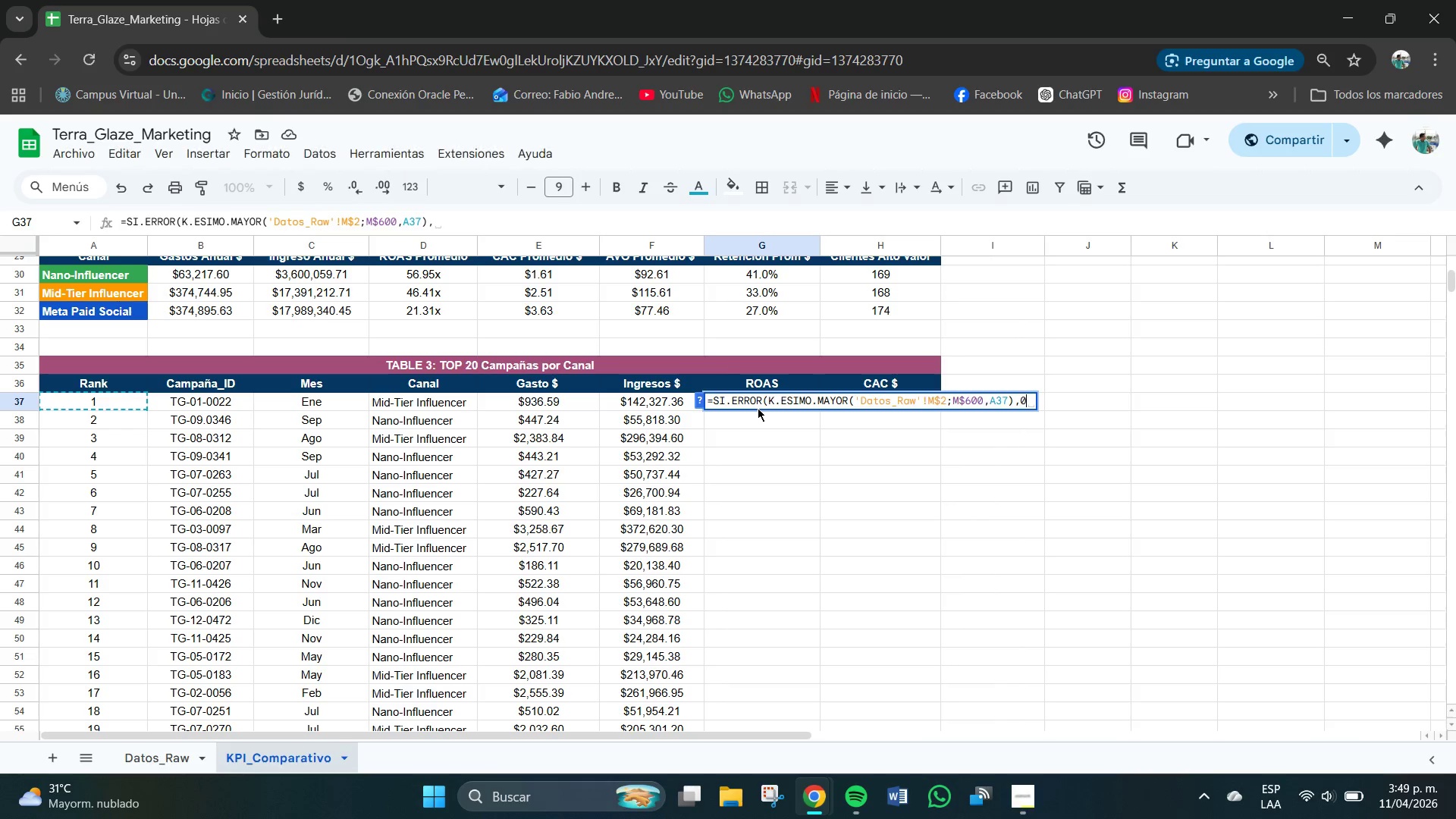 
key(0)
 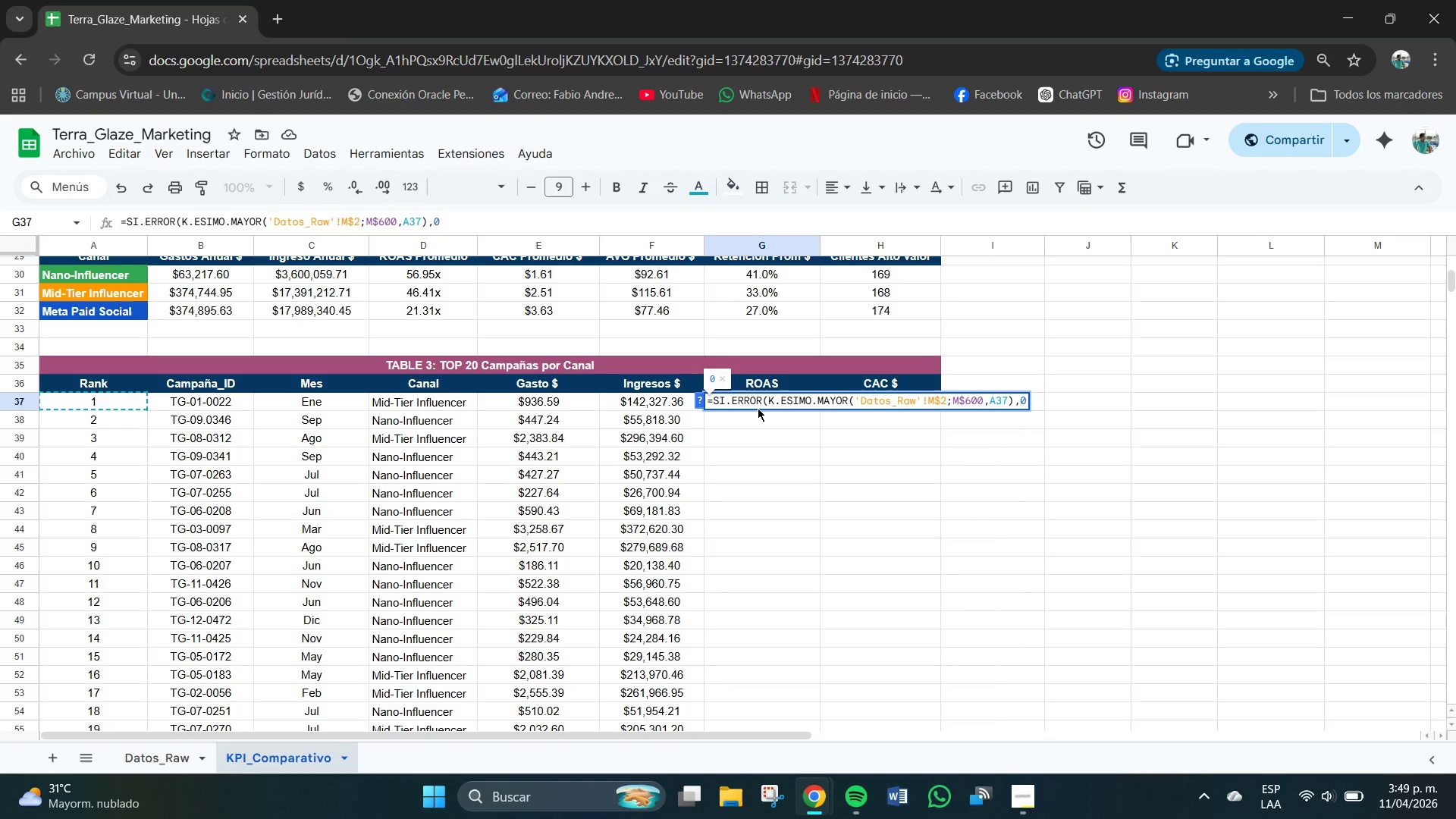 
key(Shift+9)
 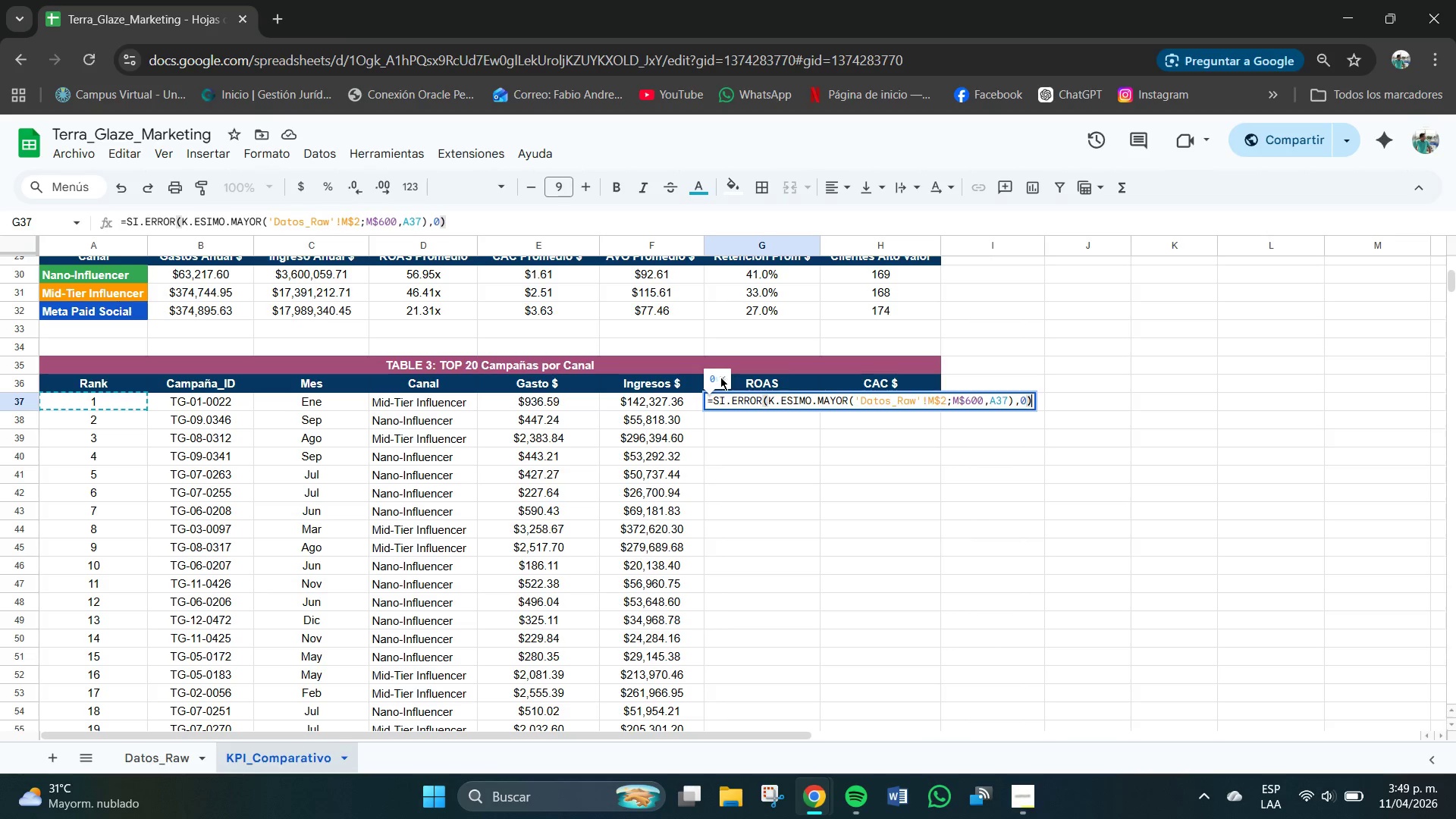 
left_click([723, 378])
 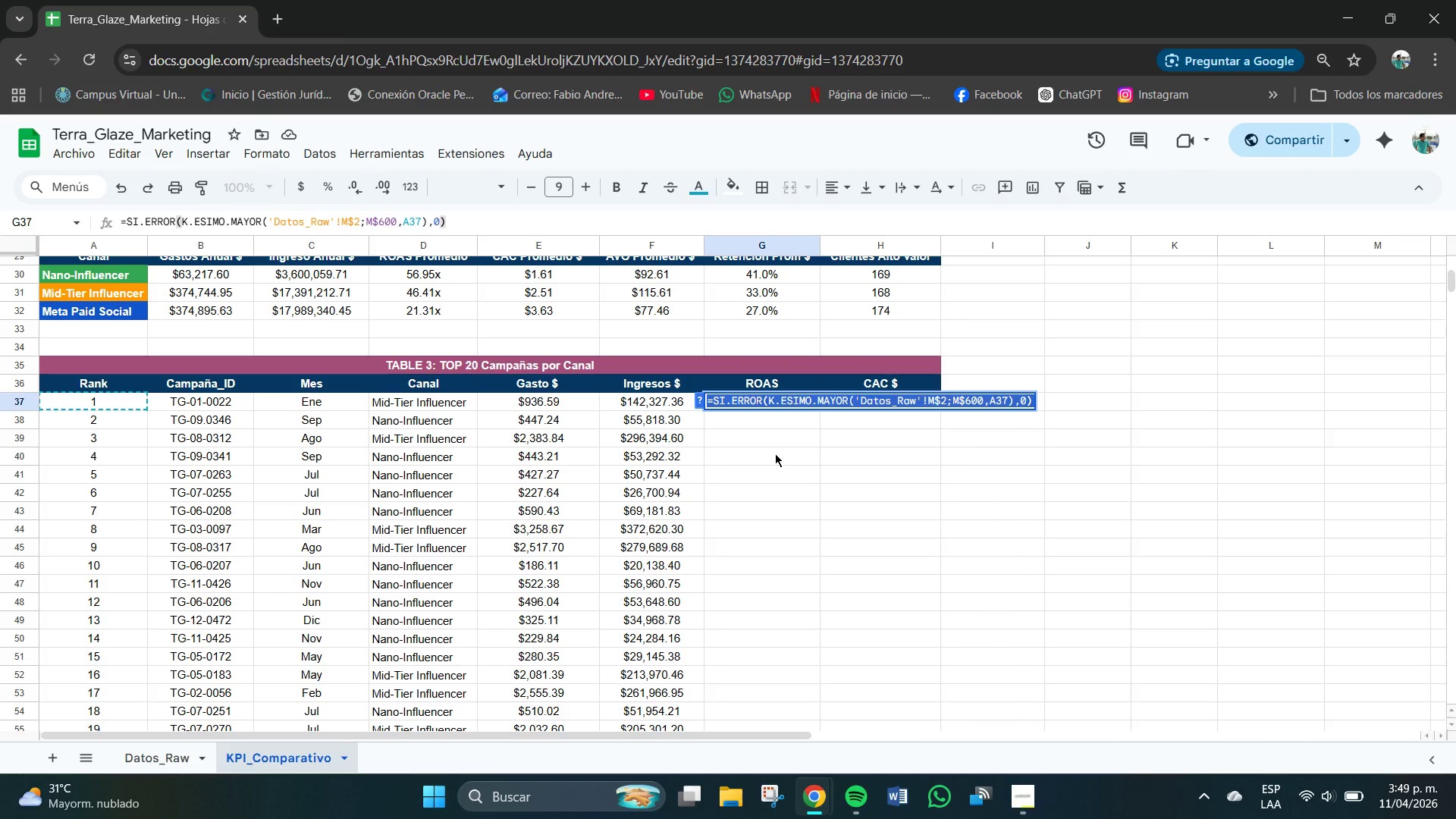 
key(Escape)
 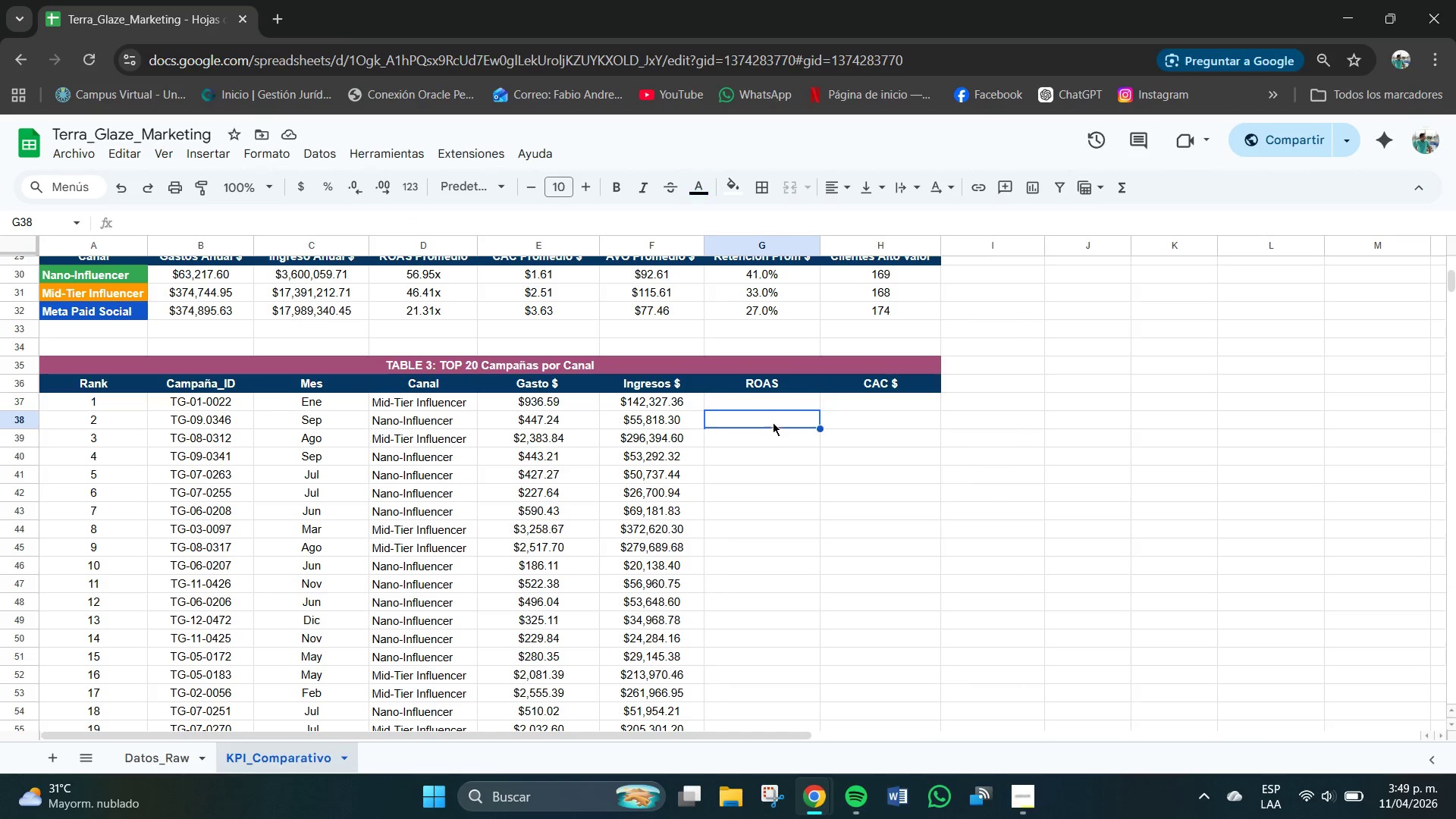 
double_click([765, 405])
 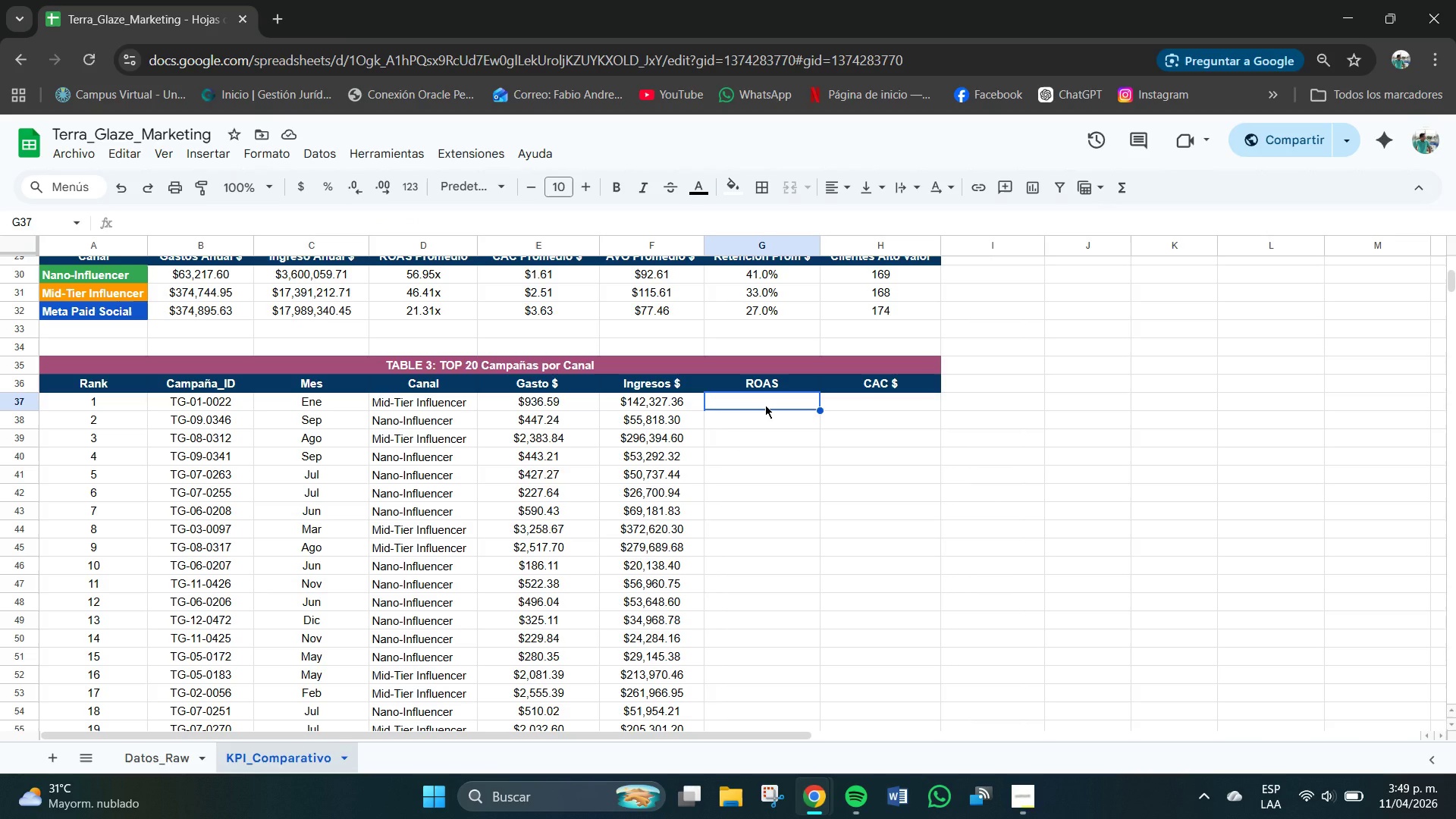 
wait(6.41)
 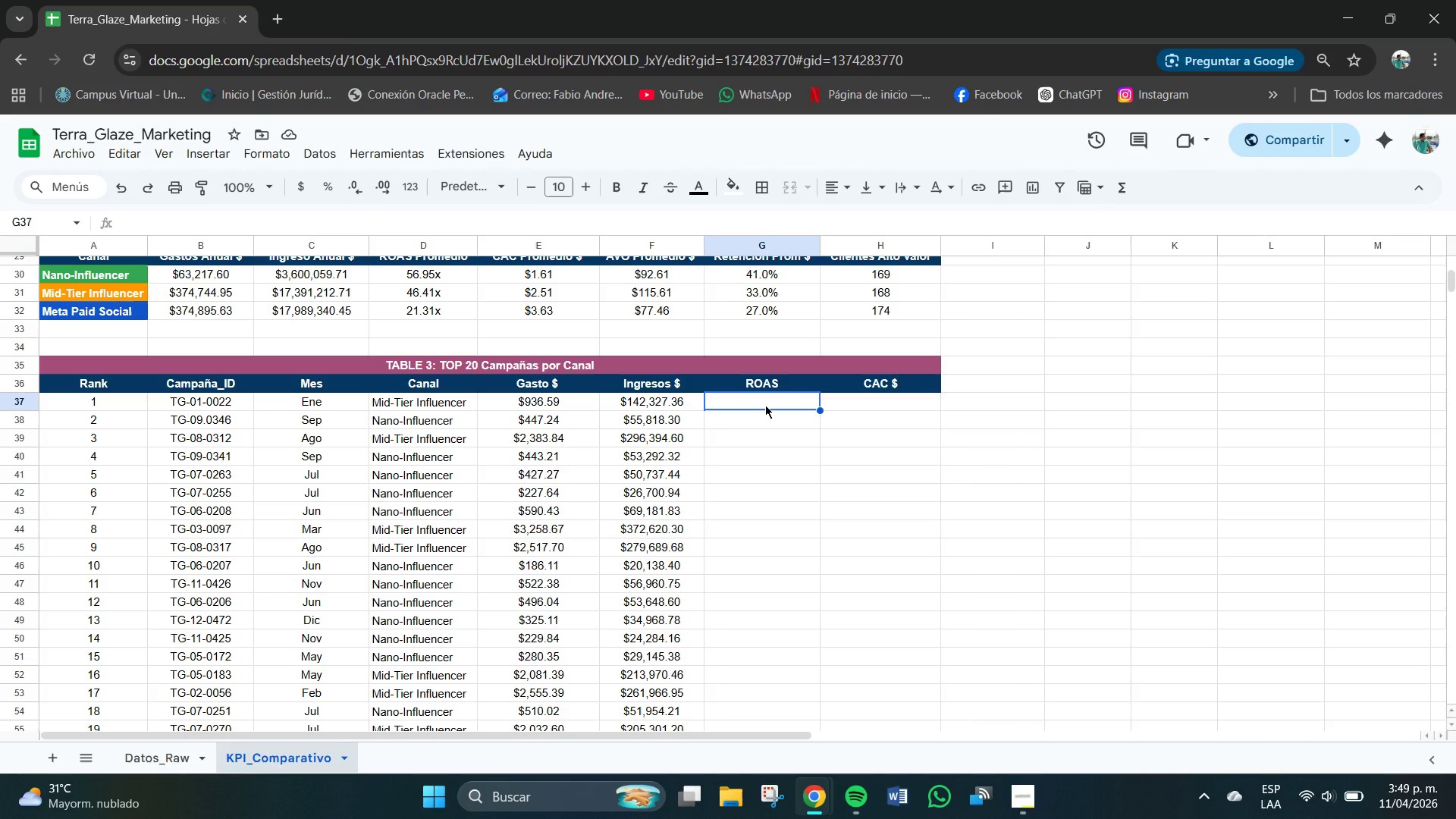 
left_click_drag(start_coordinate=[765, 405], to_coordinate=[751, 597])
 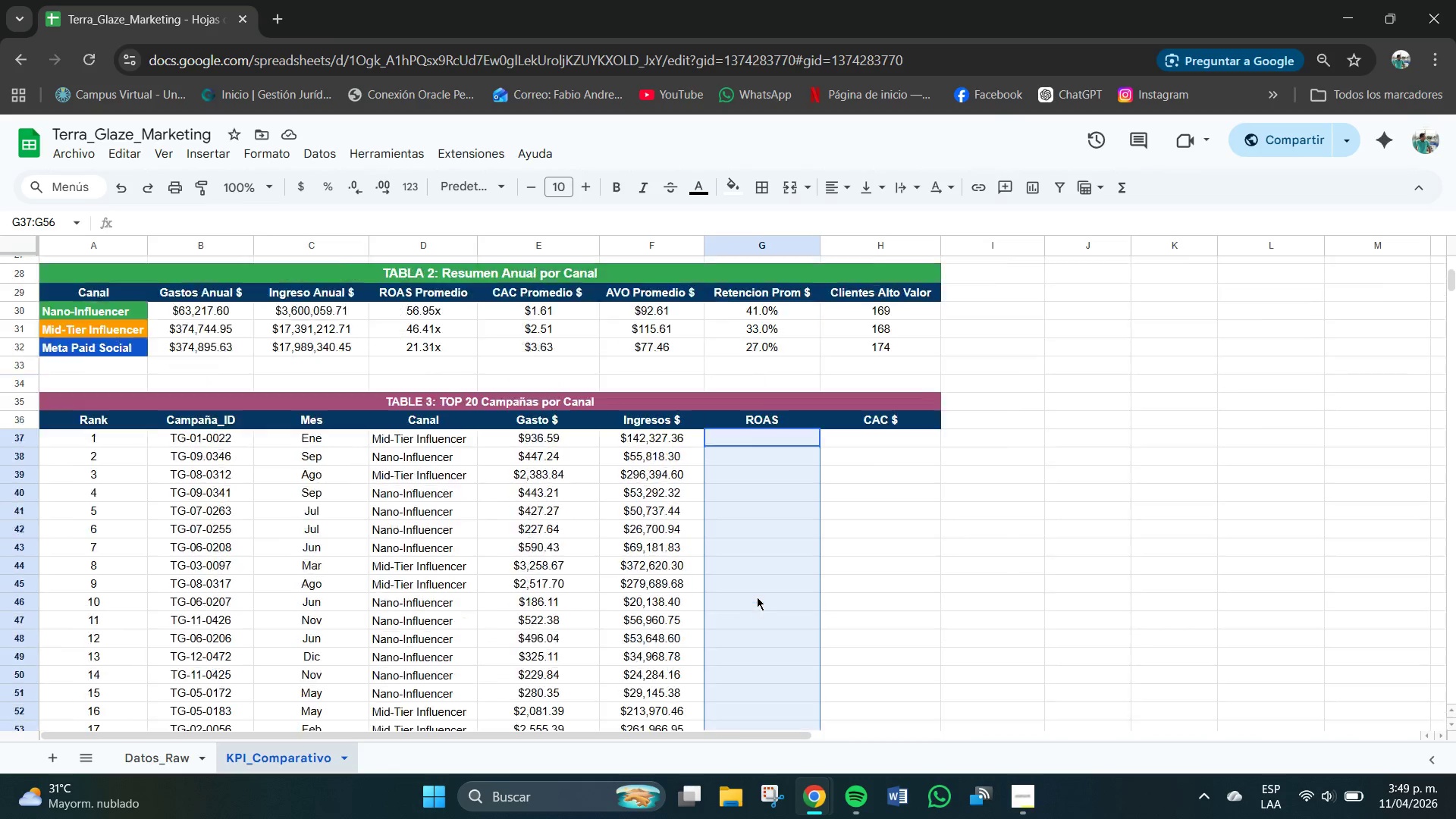 
scroll: coordinate [760, 595], scroll_direction: up, amount: 2.0
 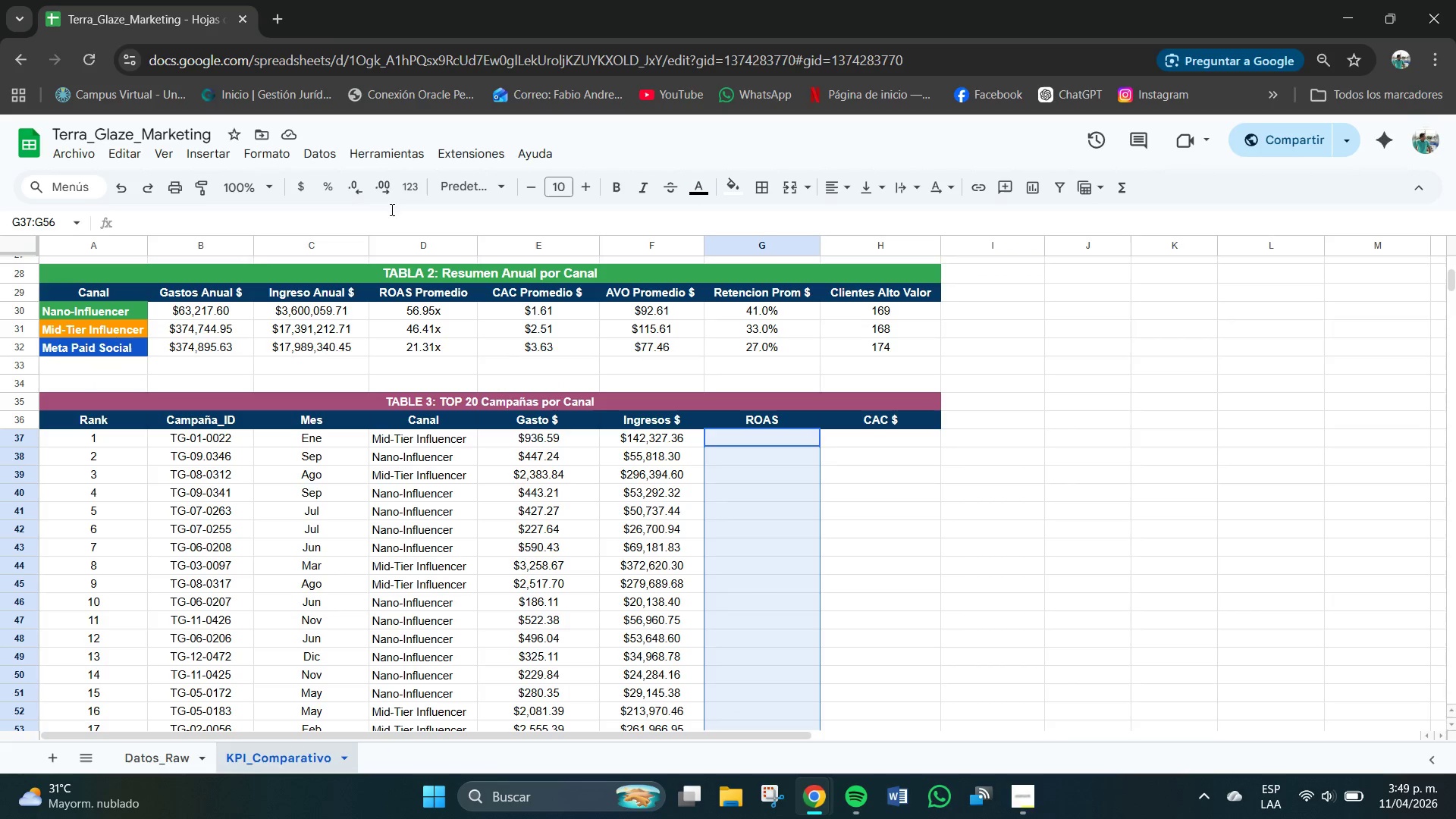 
left_click([403, 179])
 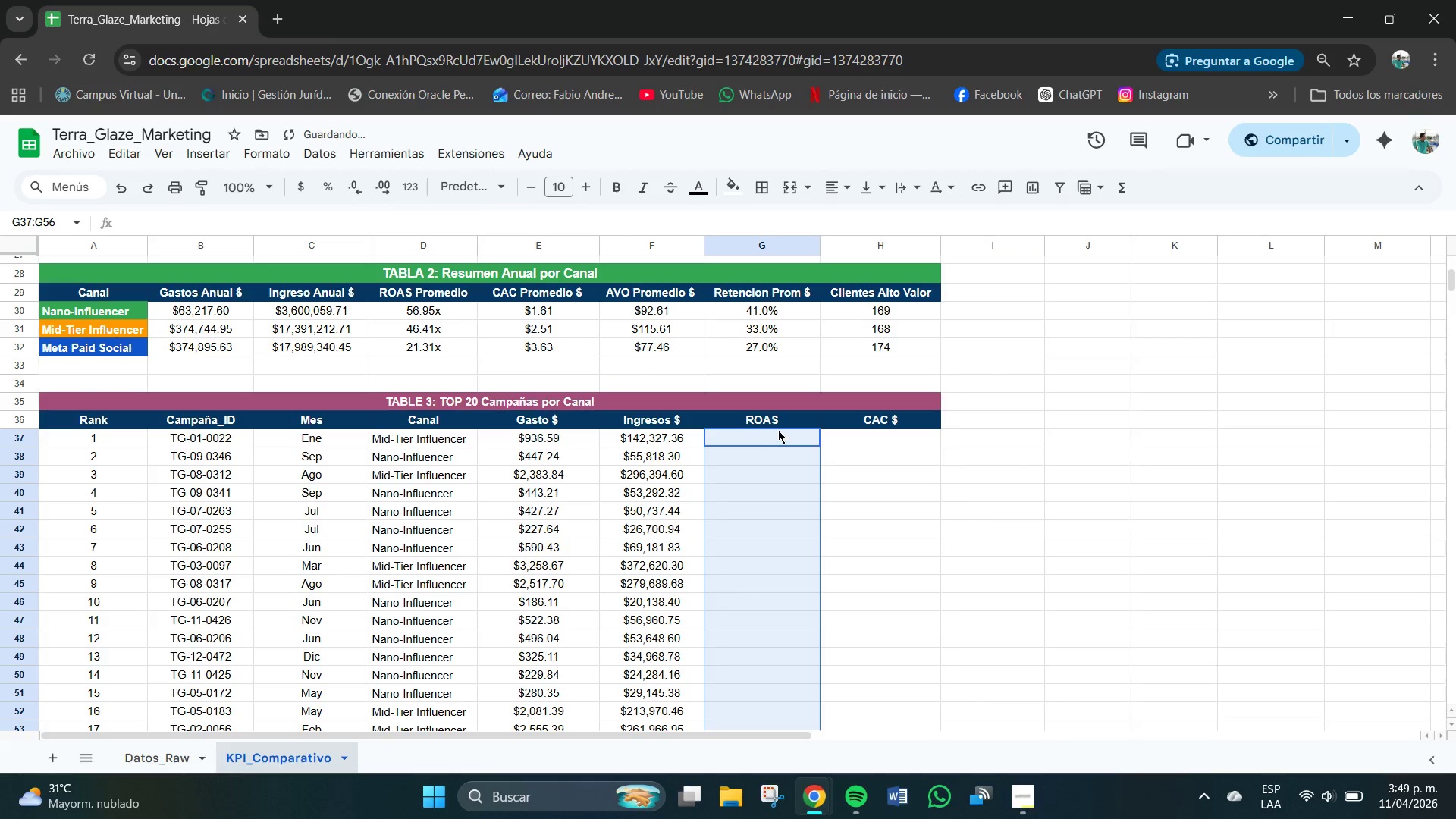 
left_click([833, 185])
 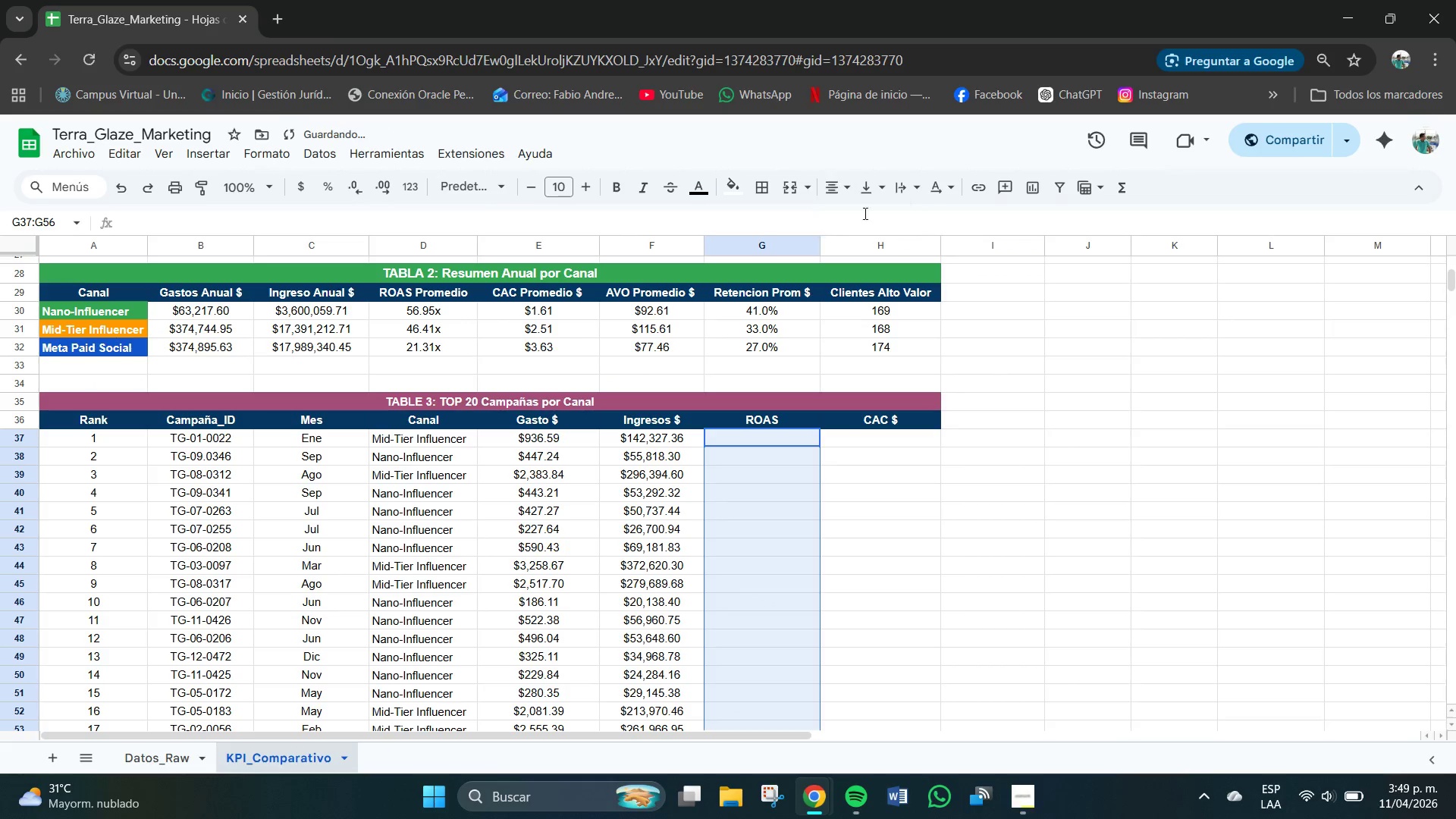 
double_click([869, 184])
 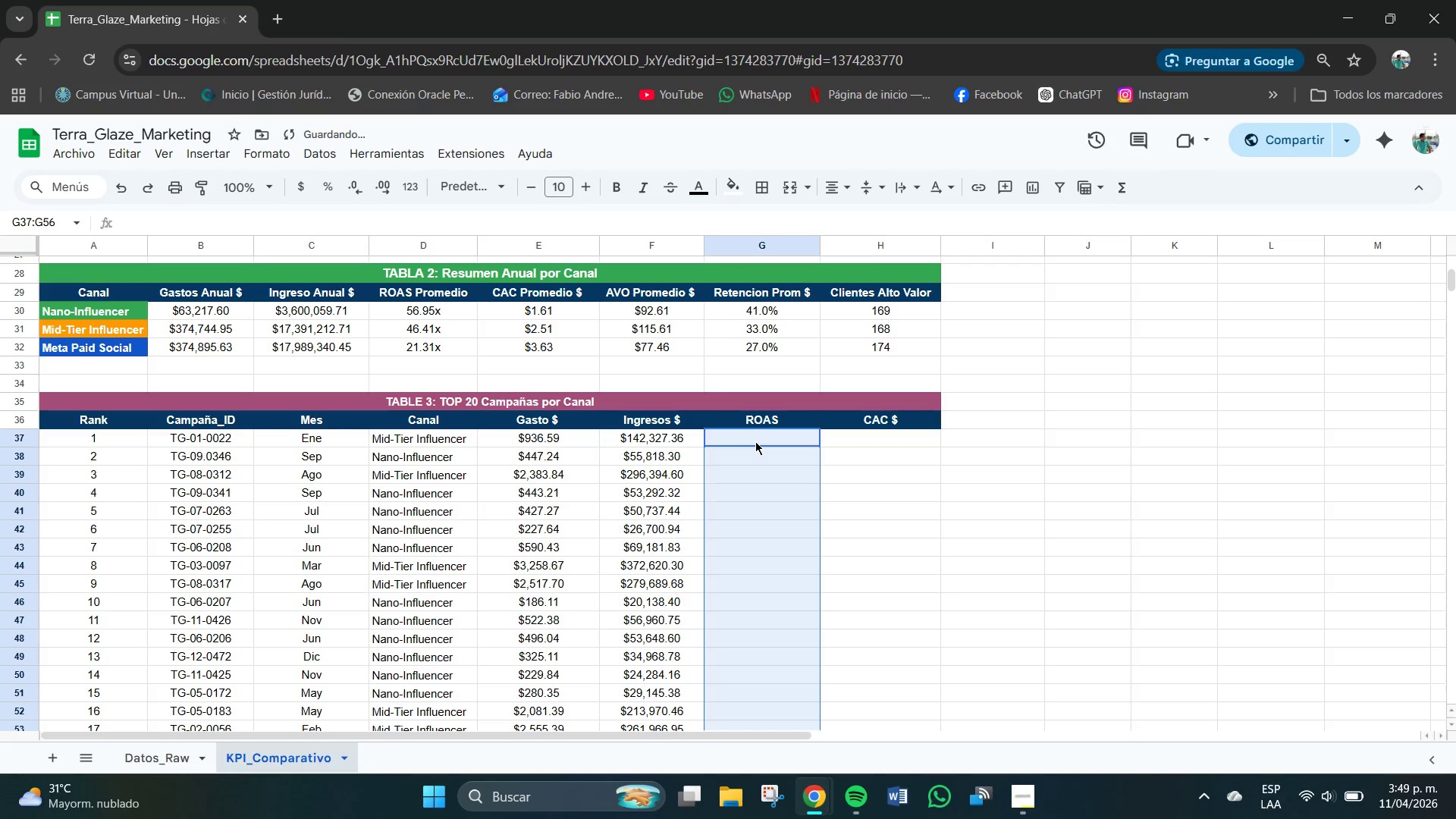 
left_click([755, 441])
 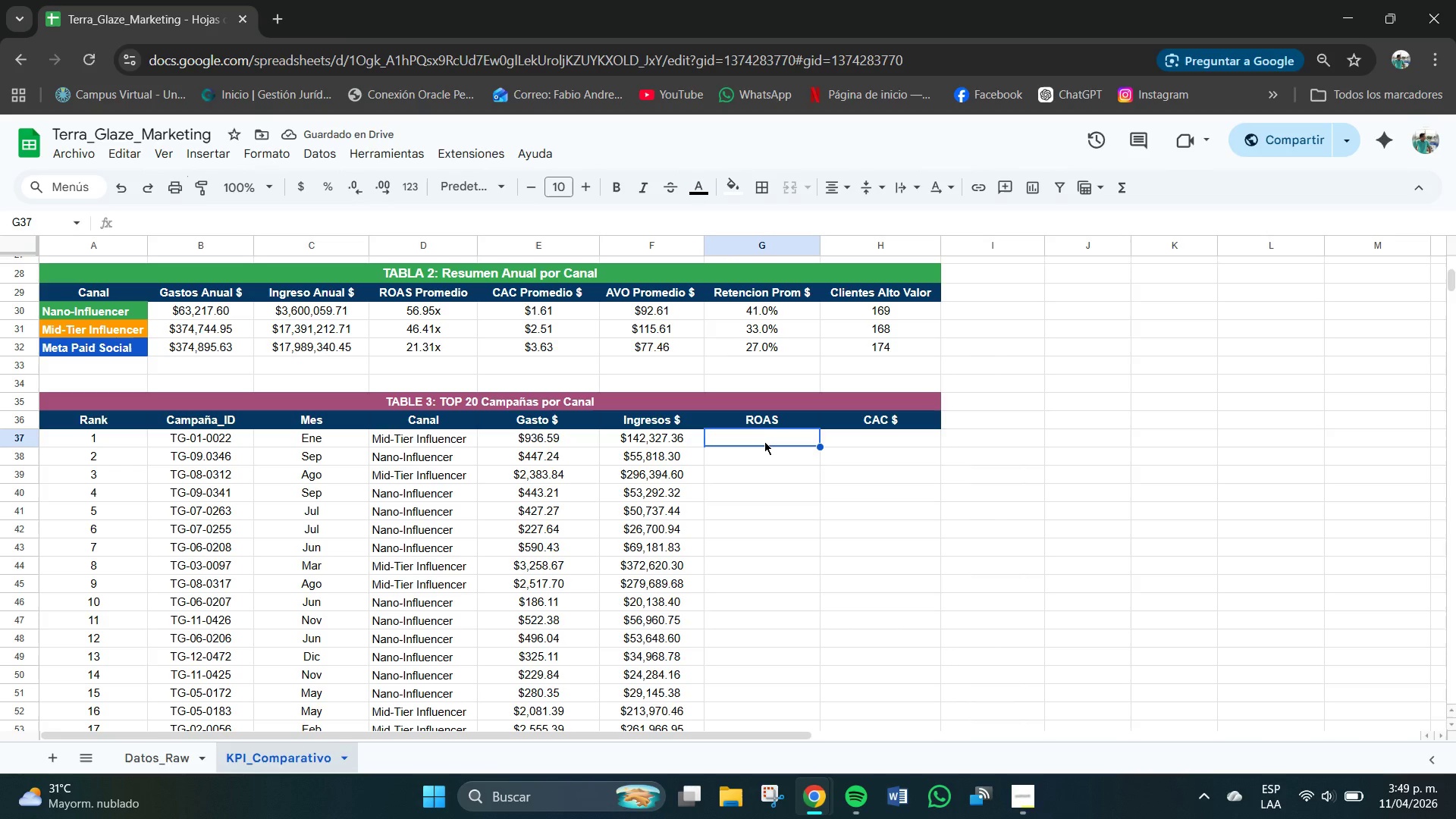 
key(Numpad1)
 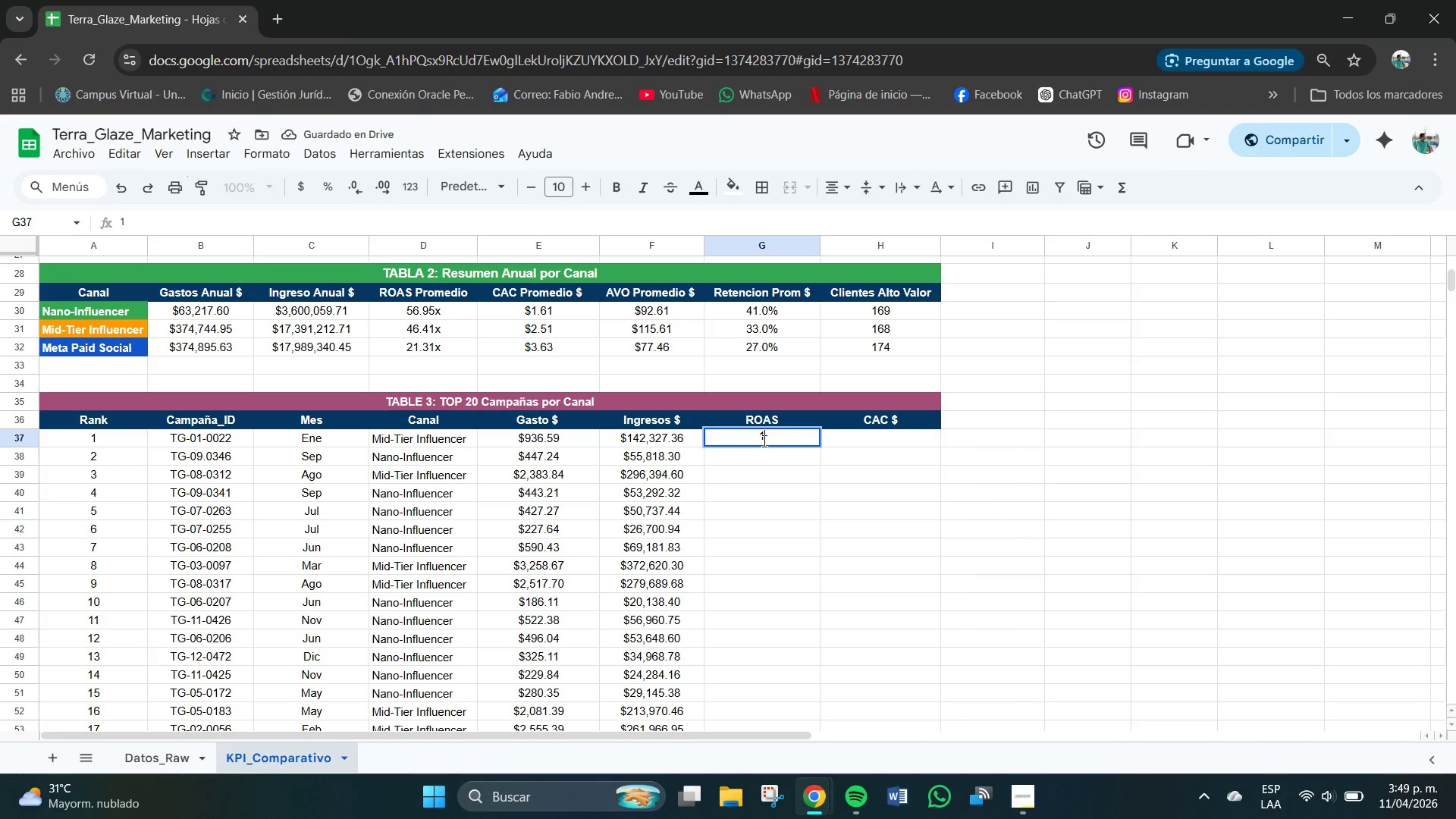 
key(Numpad5)
 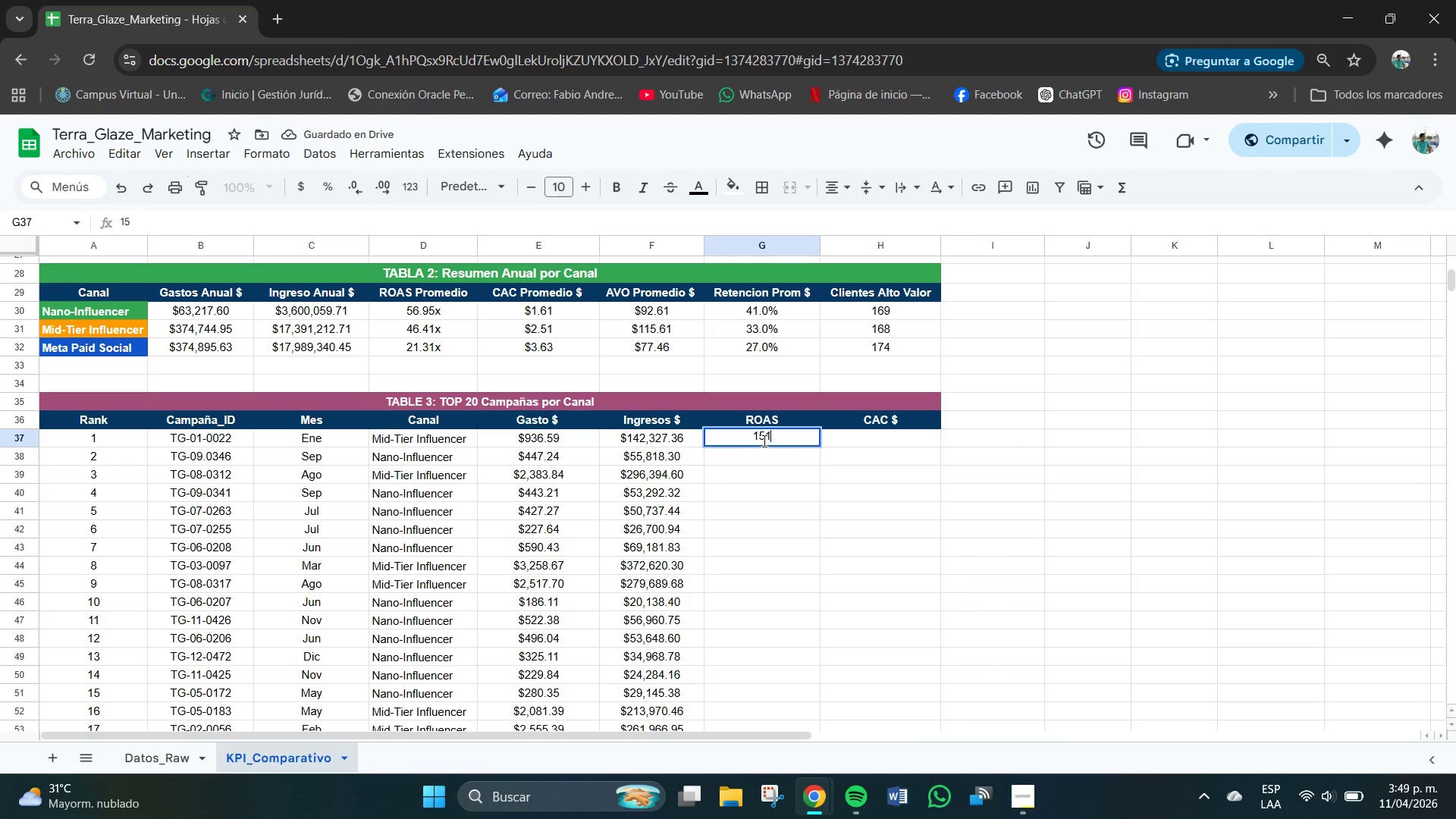 
key(Numpad1)
 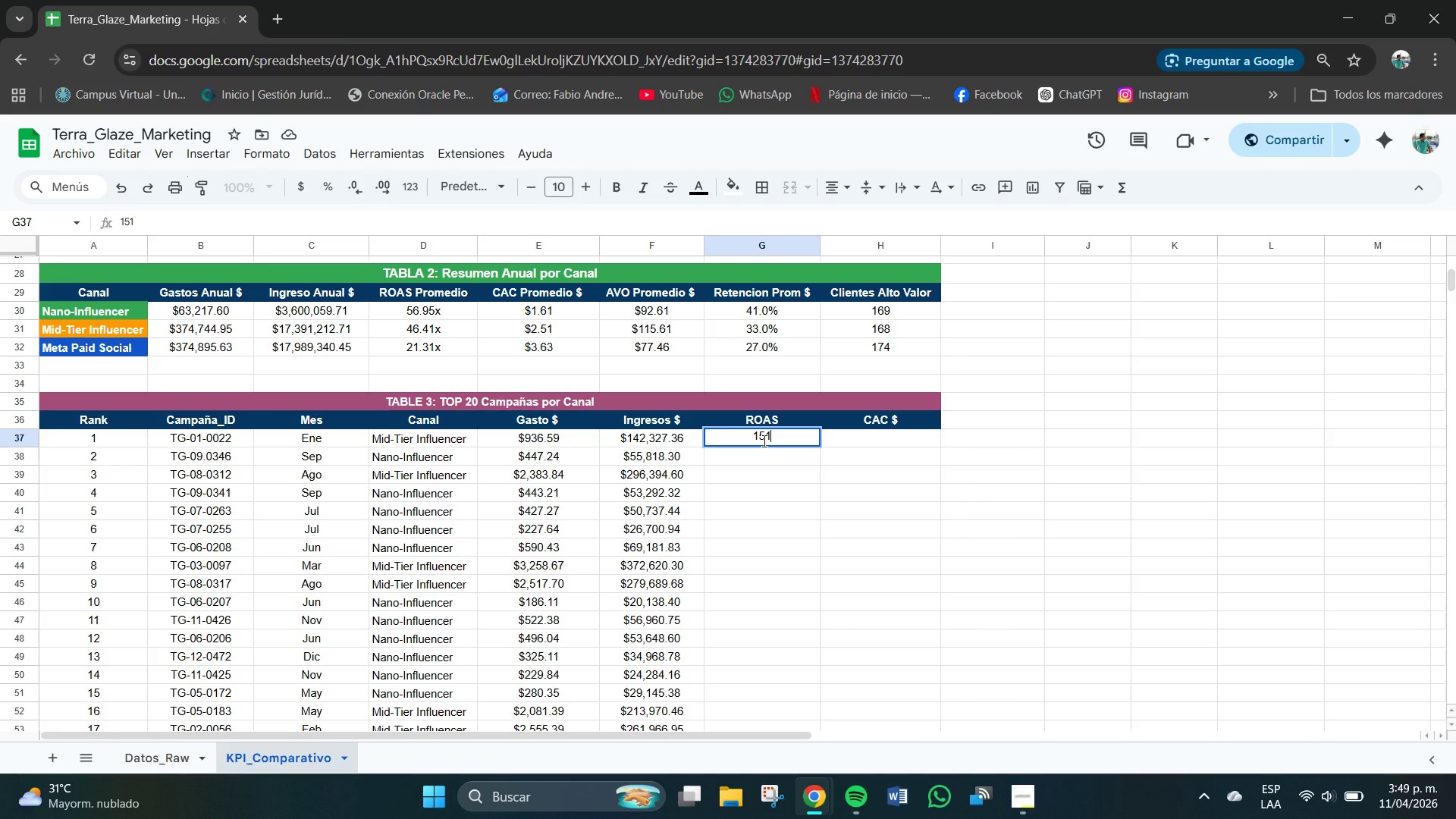 
key(NumpadDecimal)
 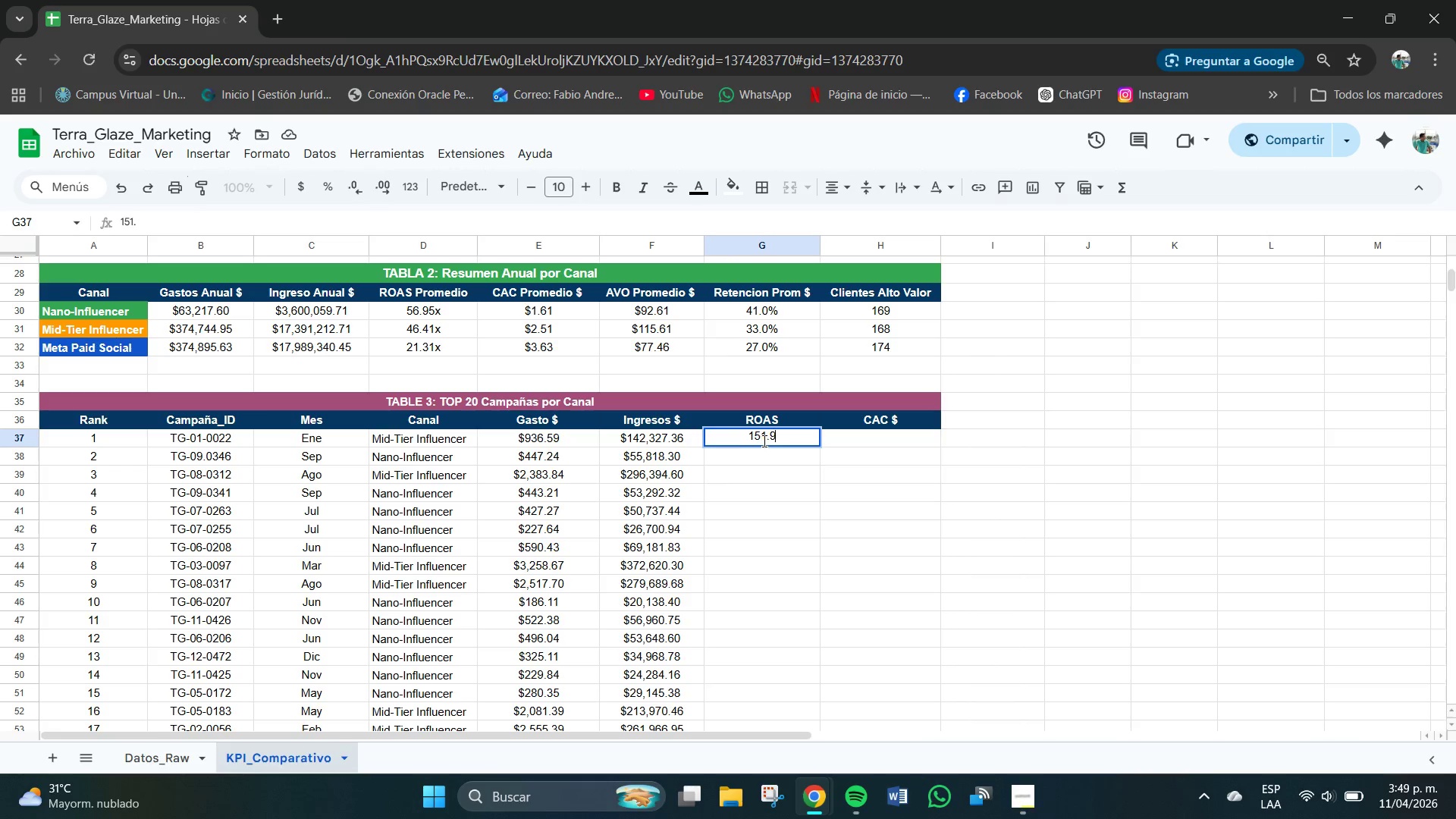 
key(Numpad9)
 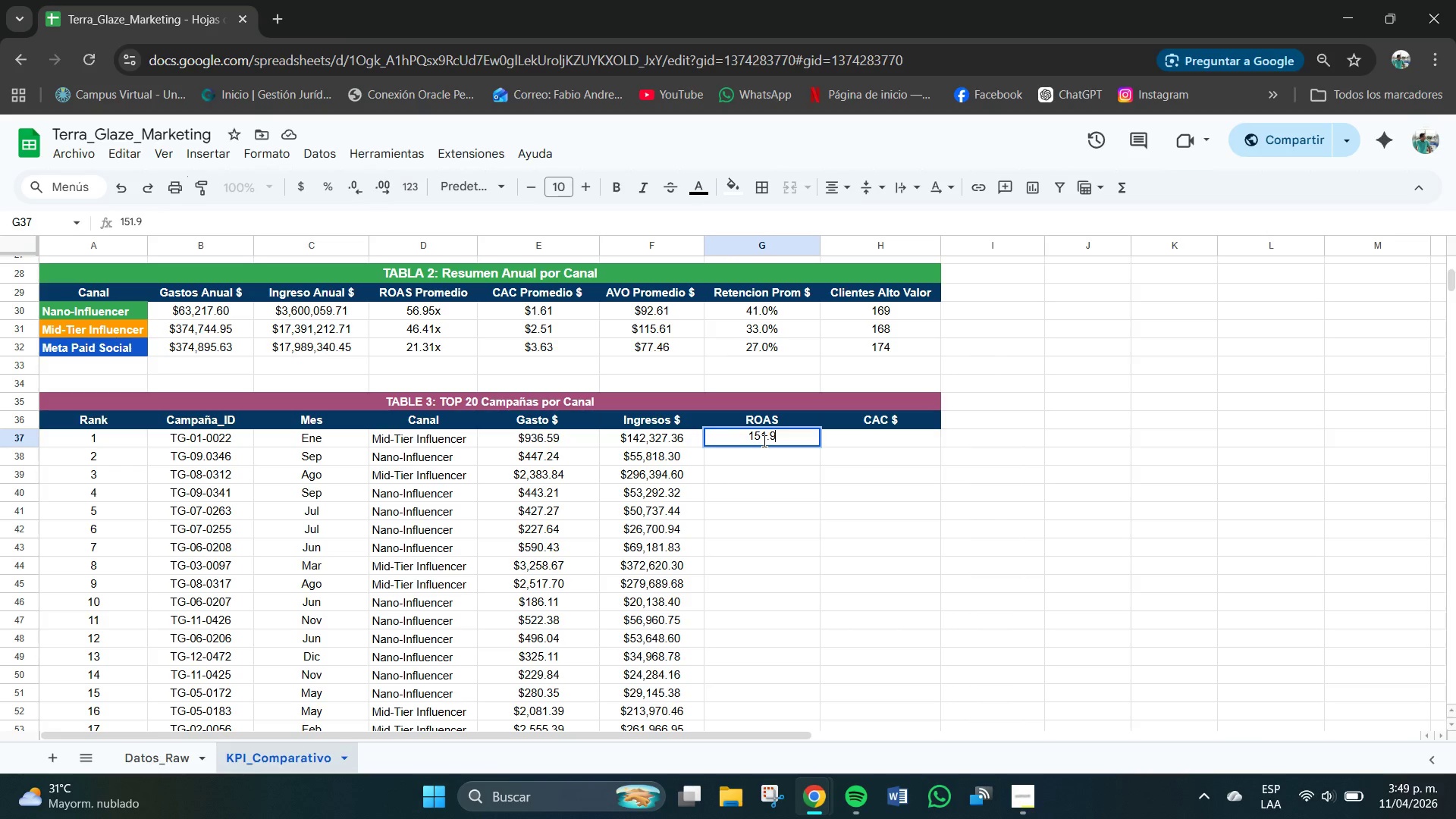 
key(Numpad6)
 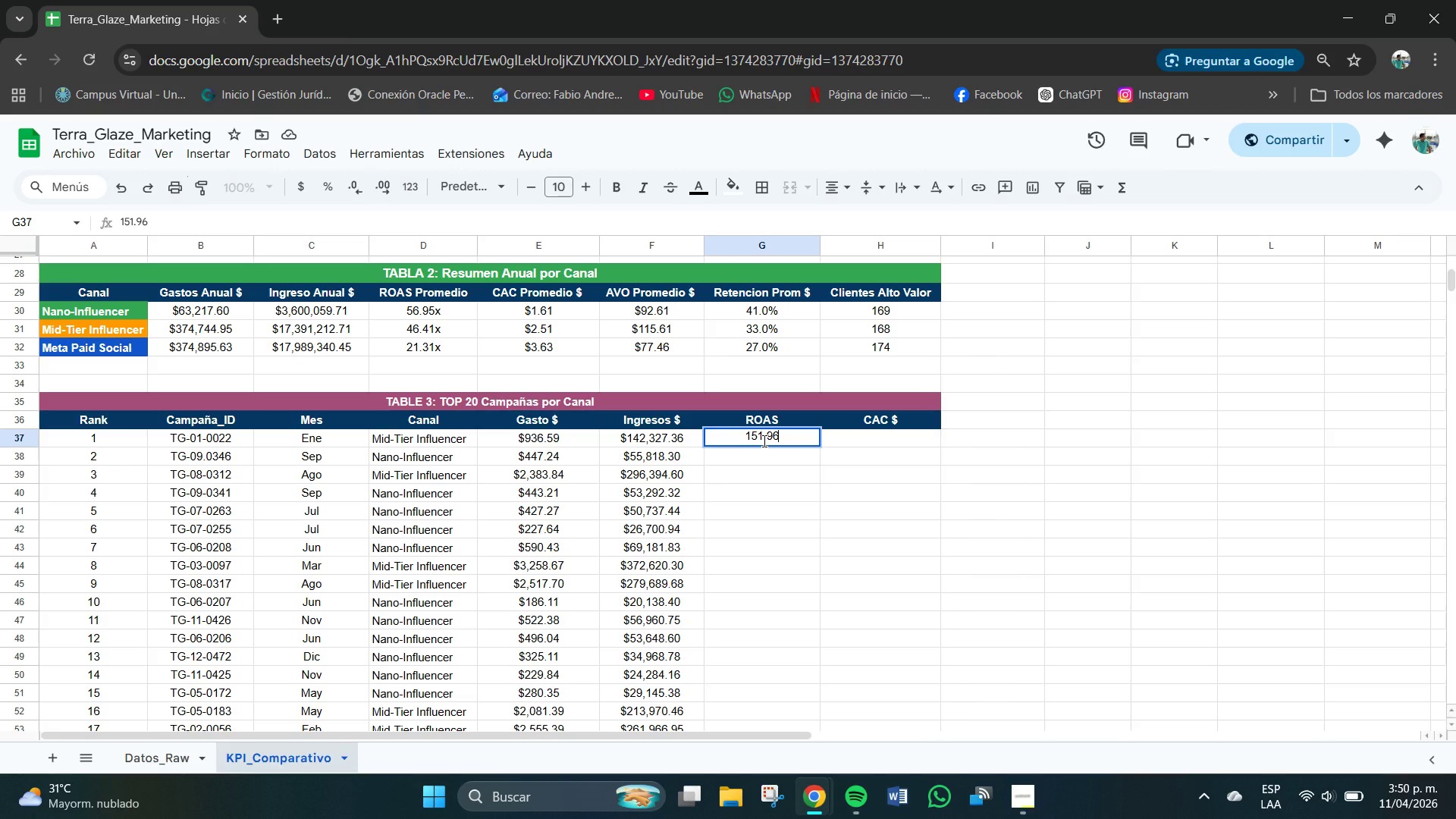 
key(NumpadEnter)
 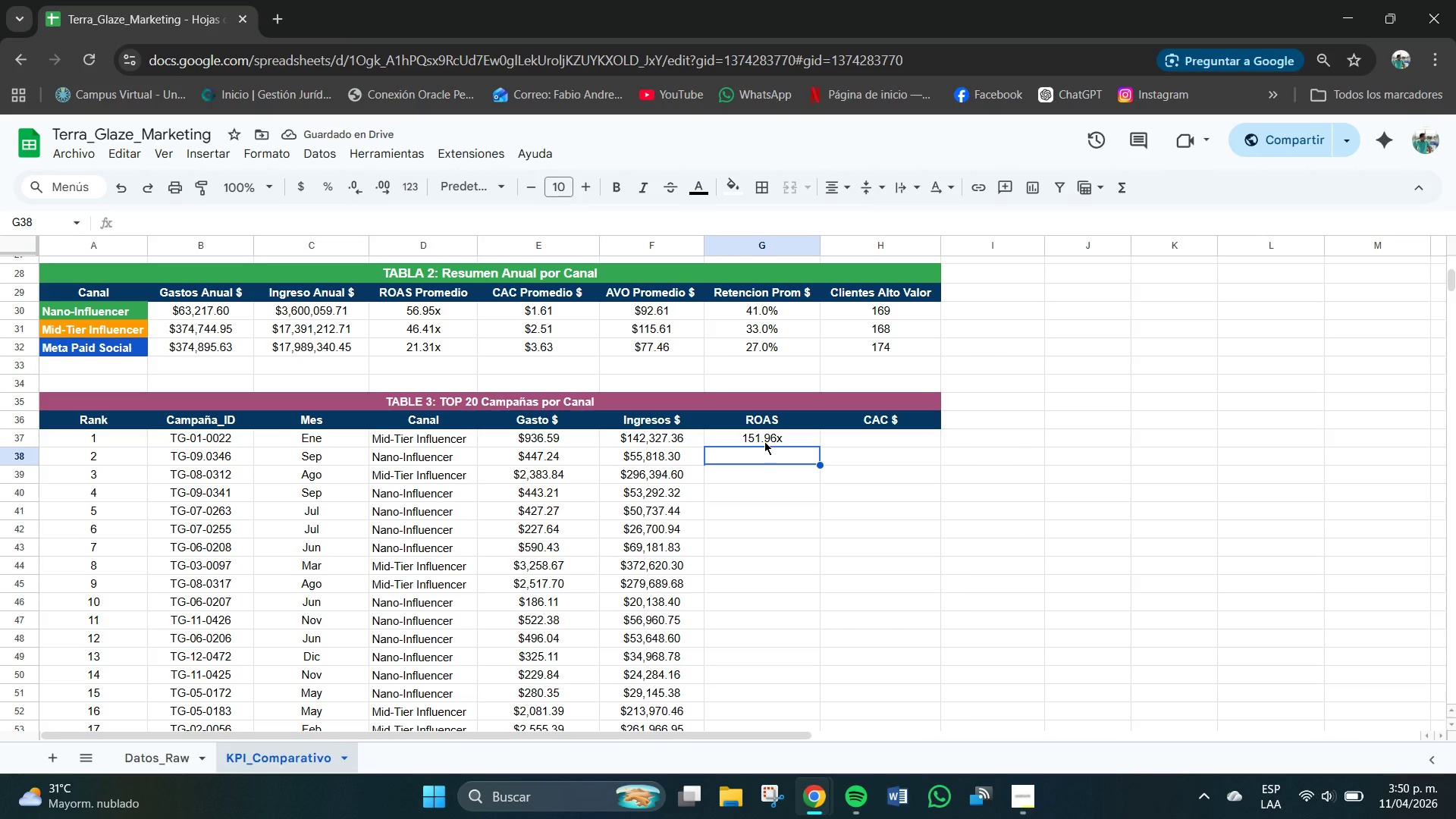 
wait(8.8)
 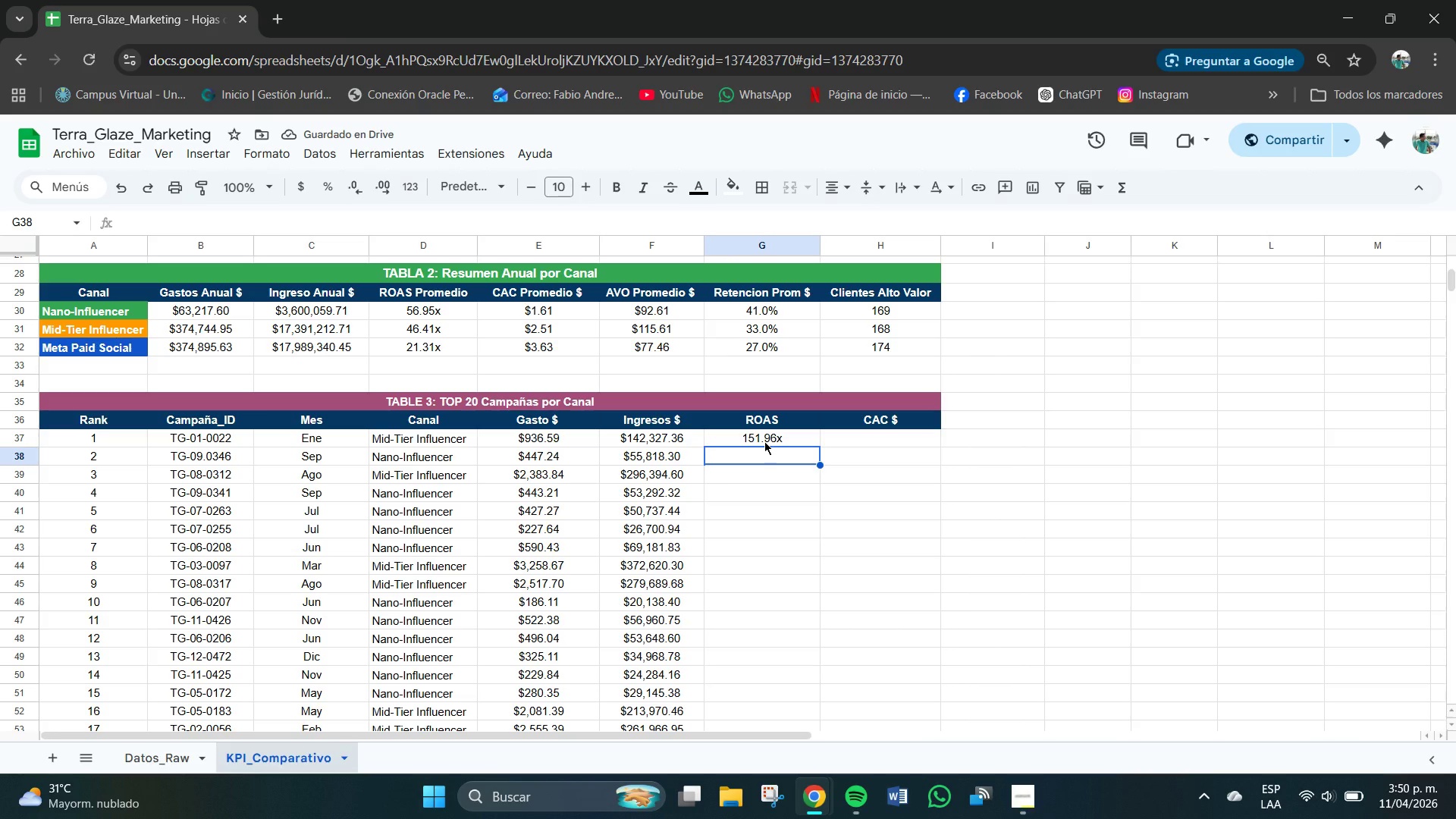 
key(Numpad1)
 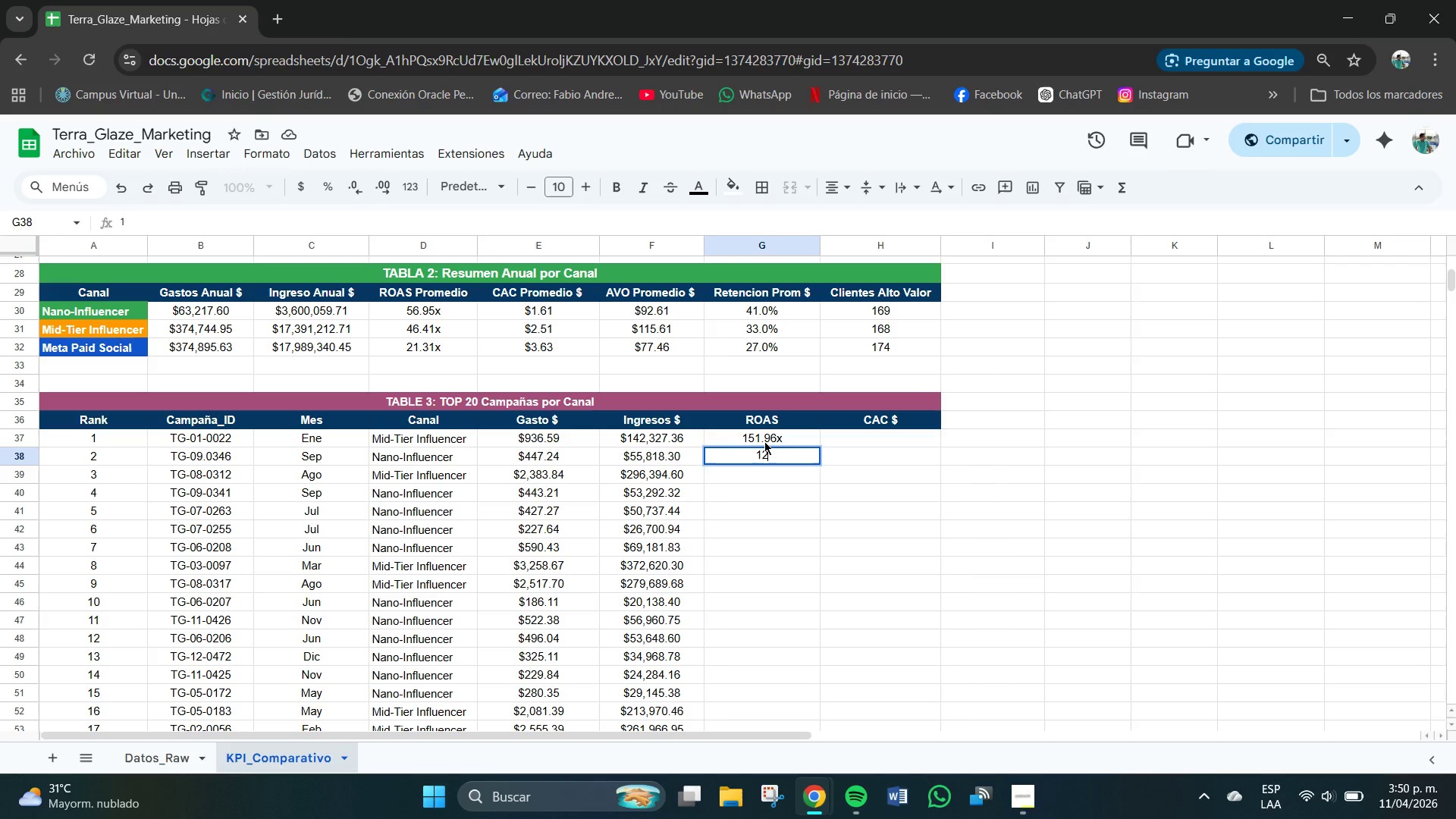 
key(Numpad2)
 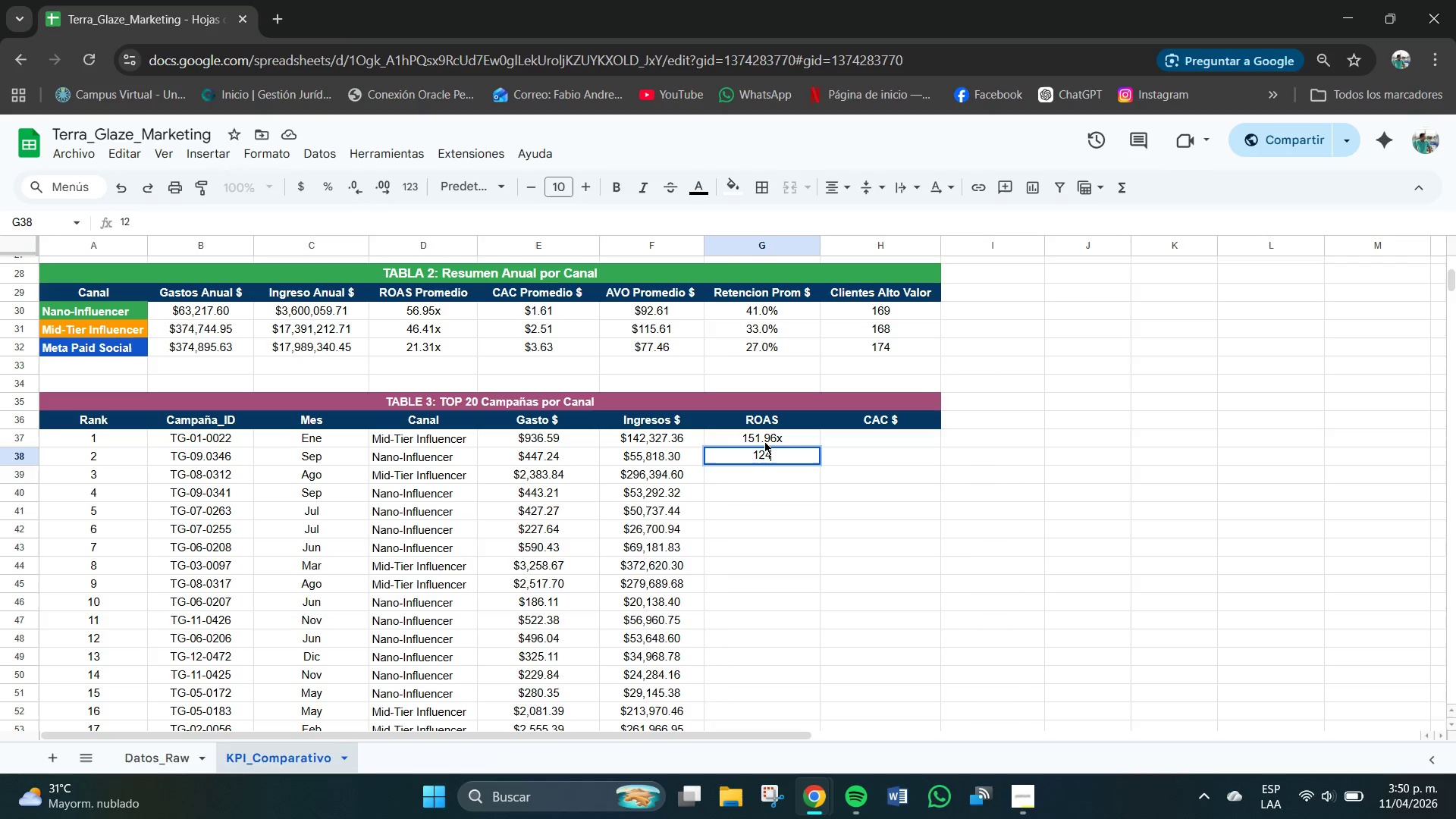 
key(Numpad4)
 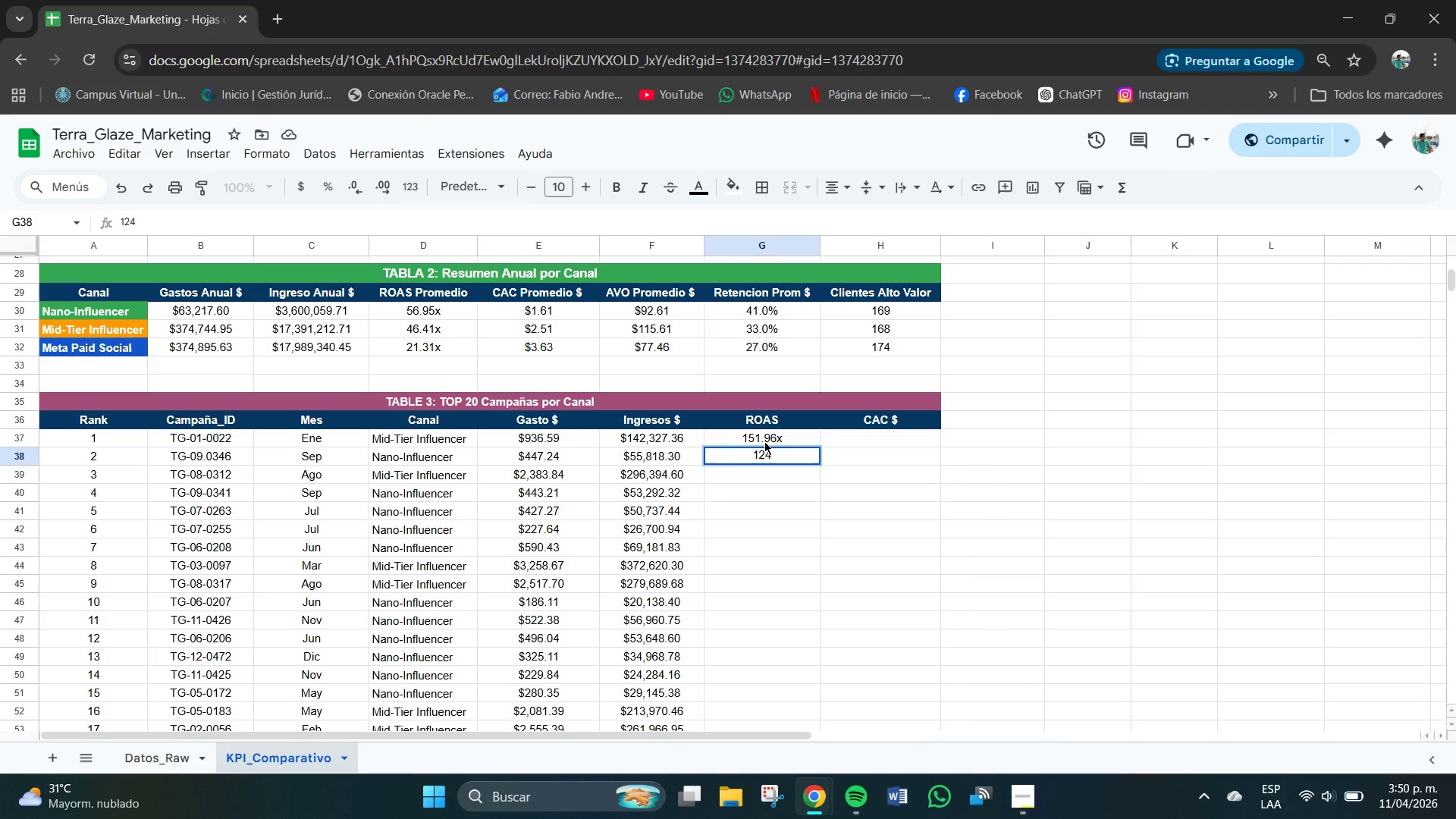 
key(NumpadDecimal)
 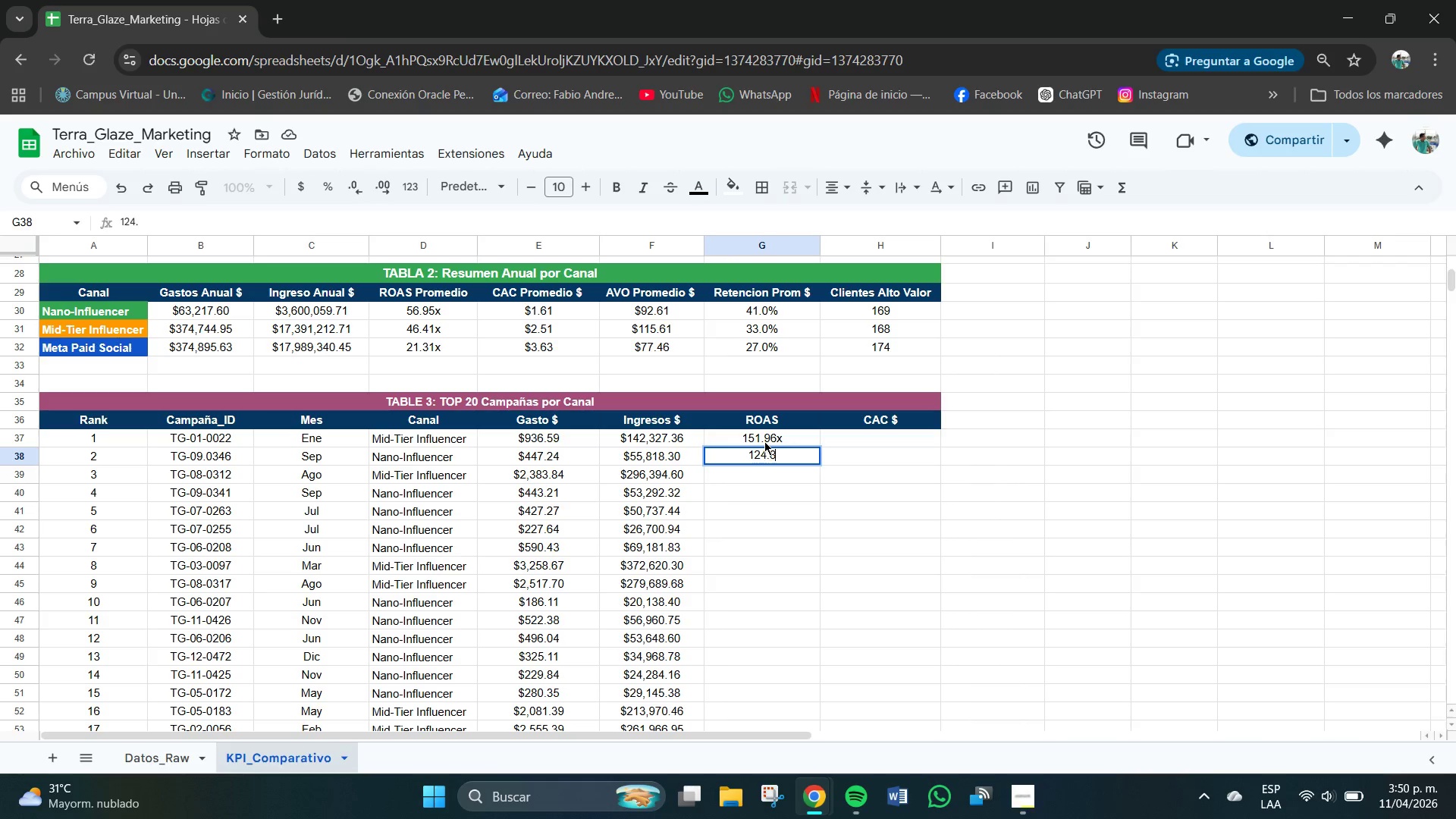 
key(Numpad8)
 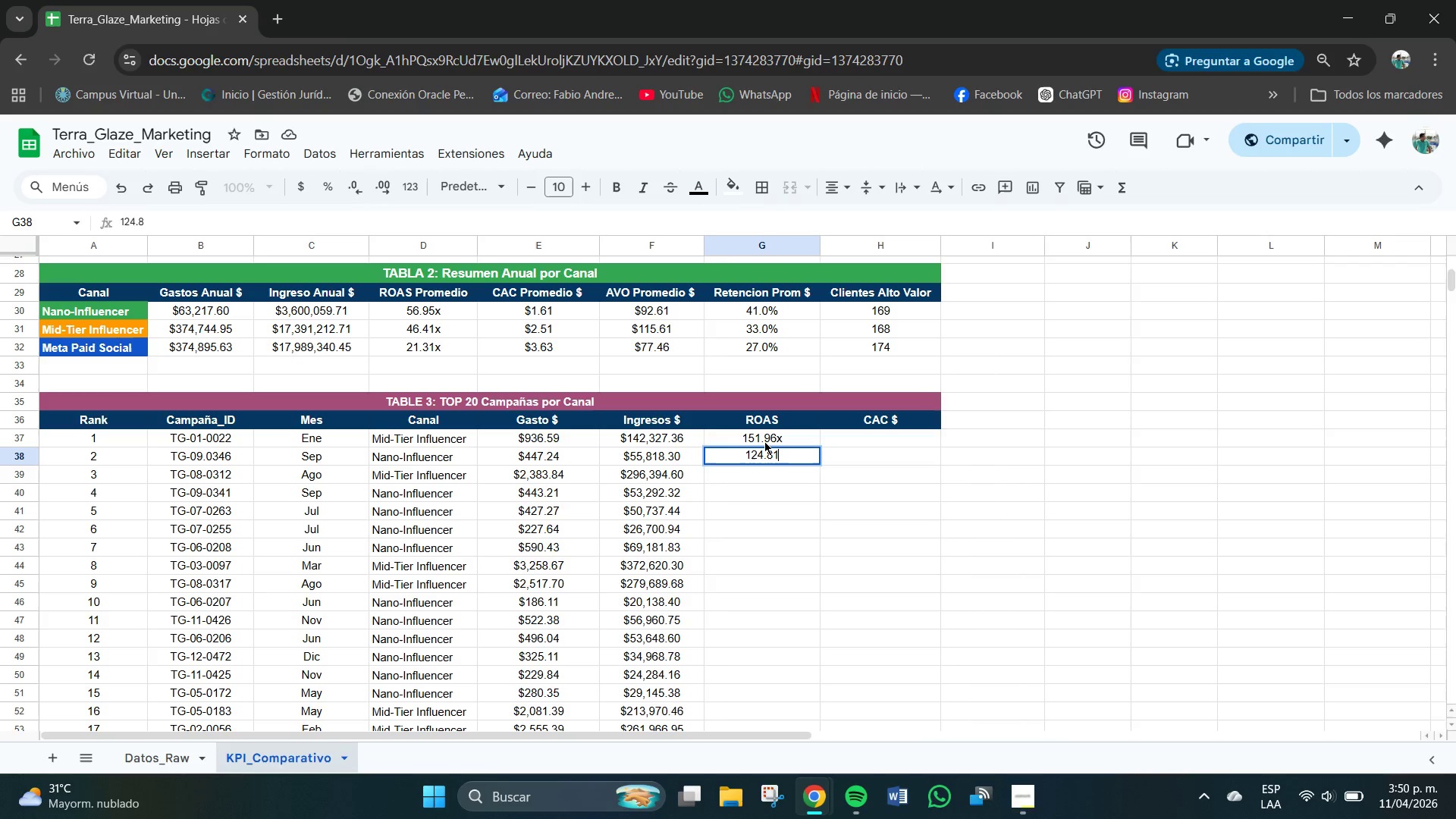 
key(Numpad1)
 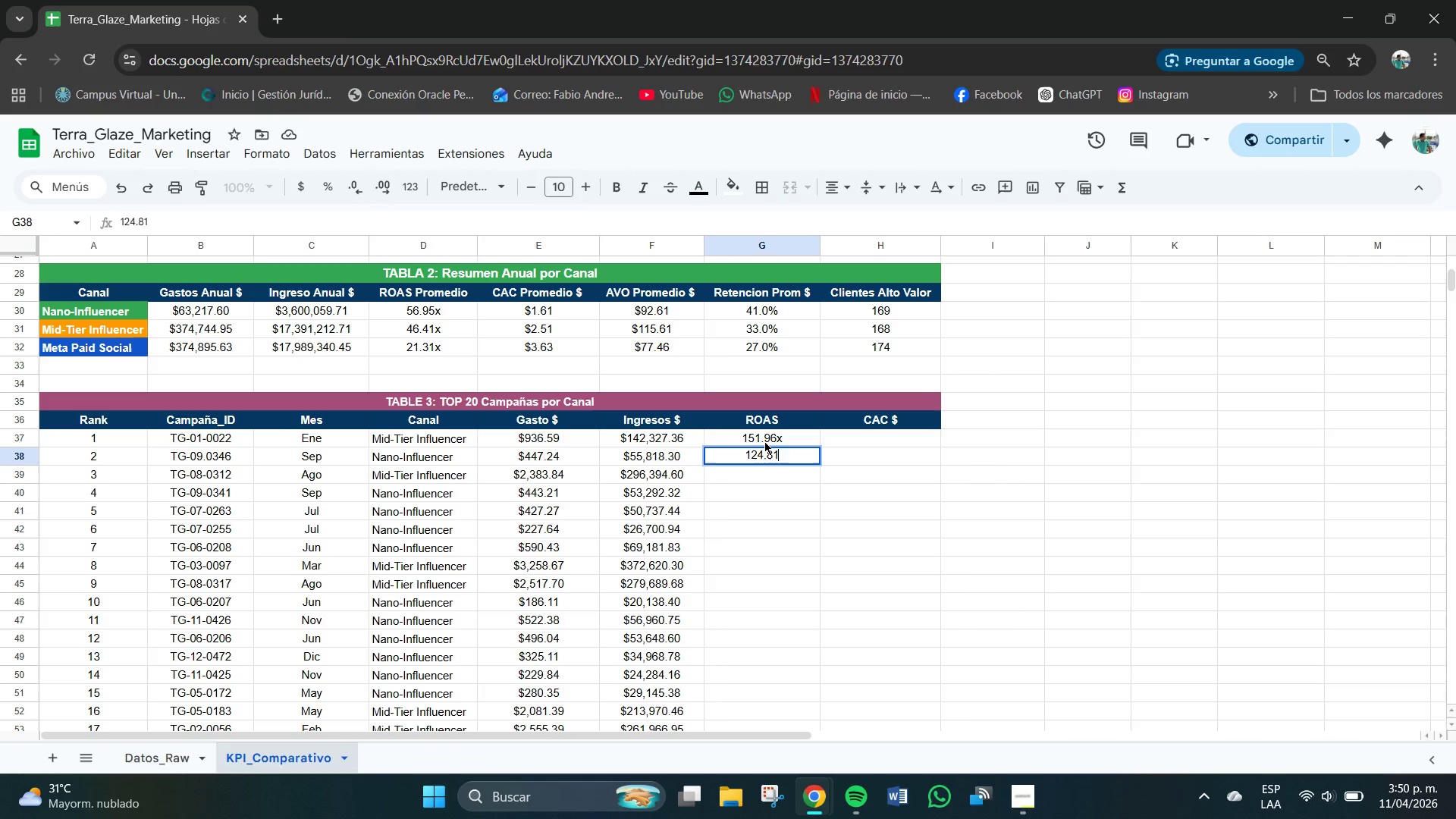 
key(NumpadEnter)
 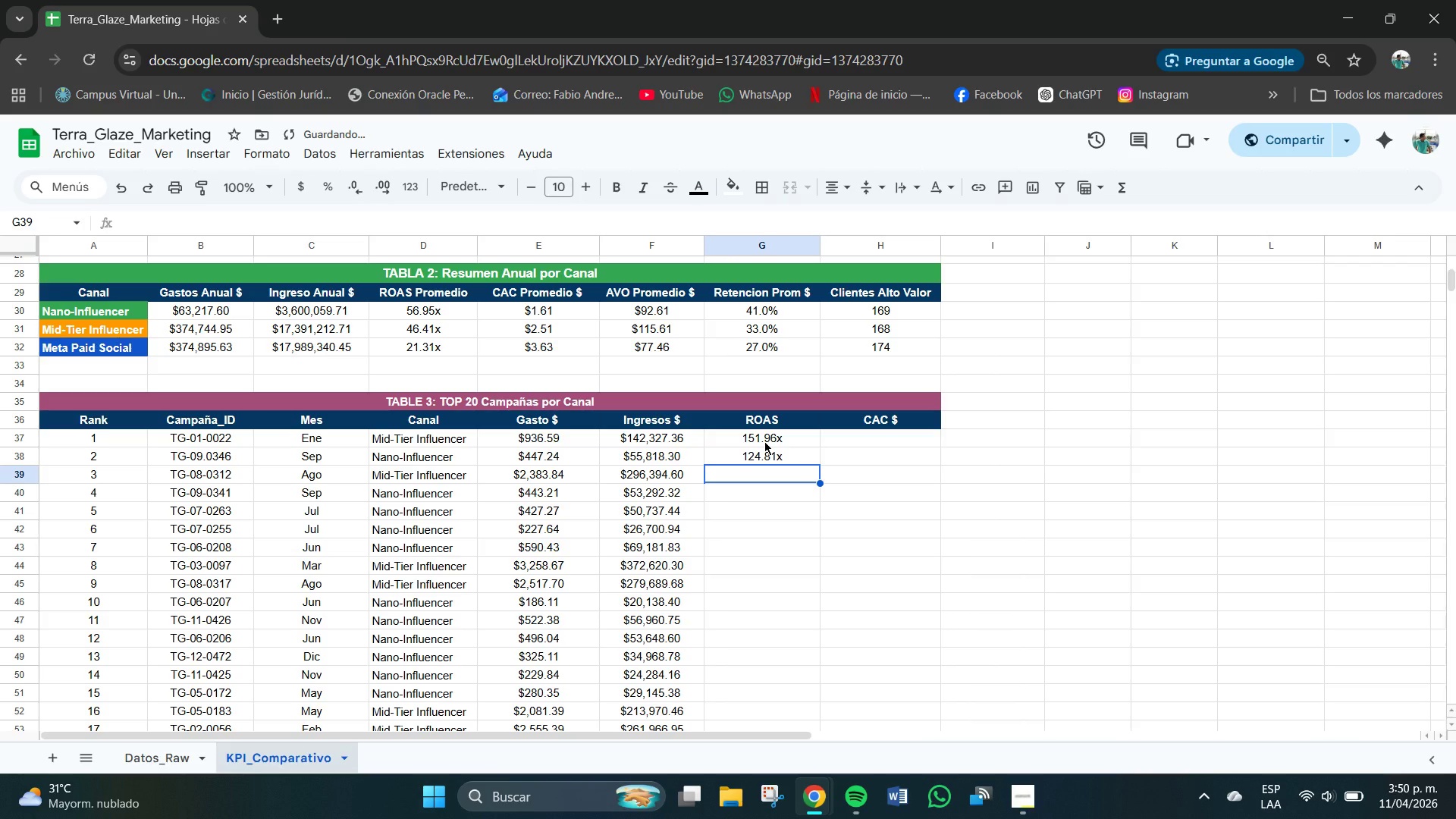 
key(Numpad1)
 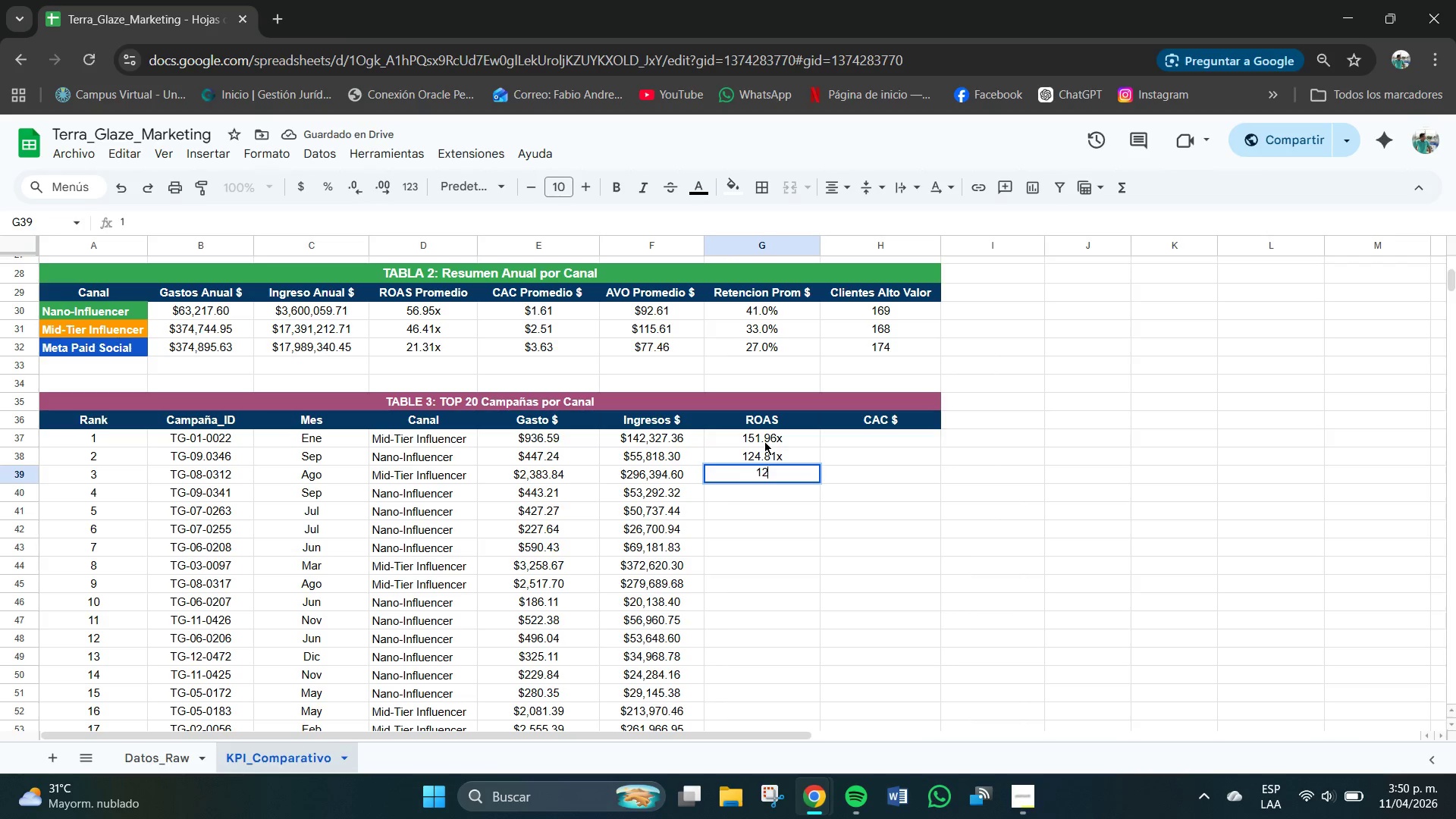 
key(Numpad2)
 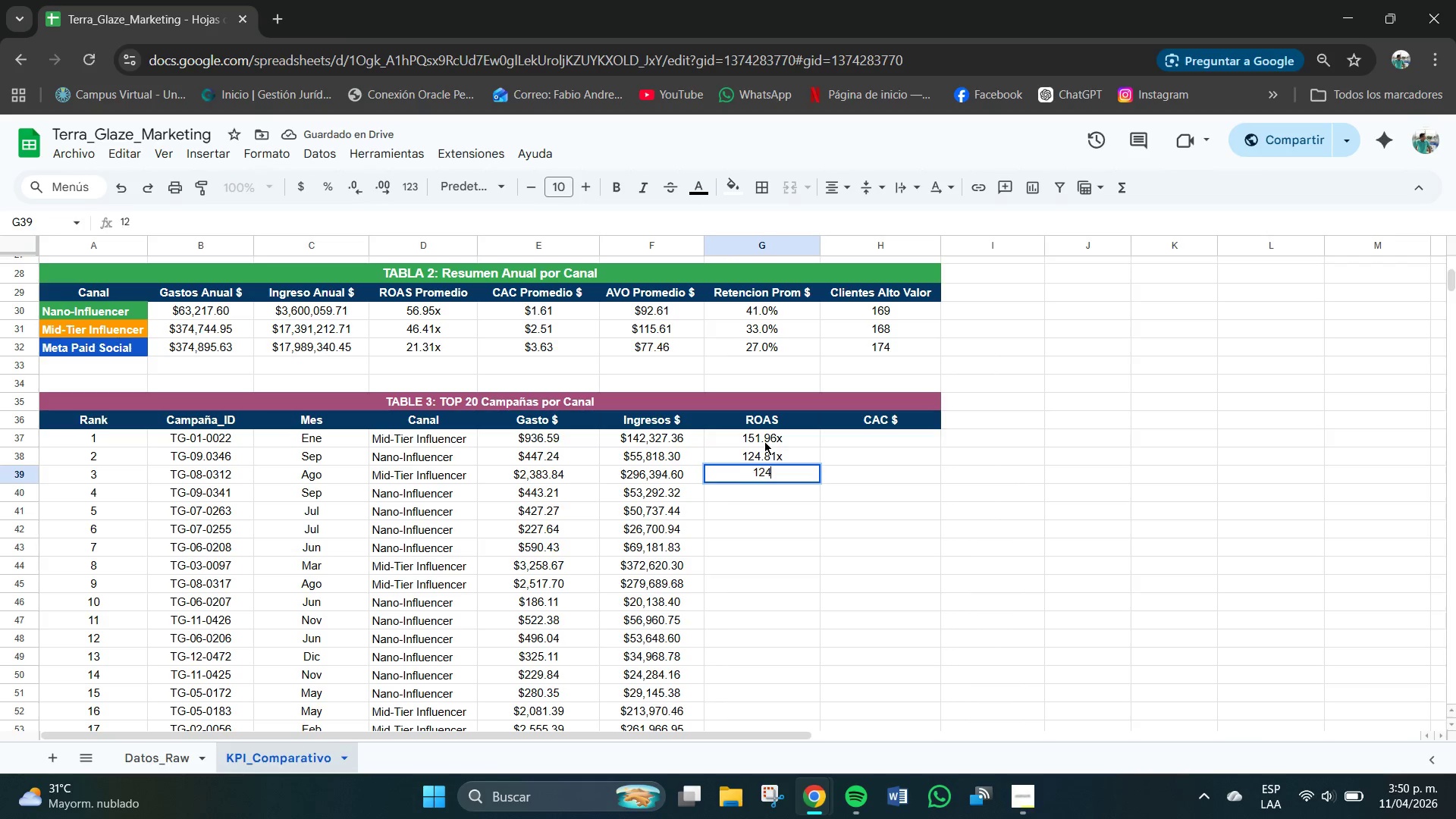 
key(Numpad4)
 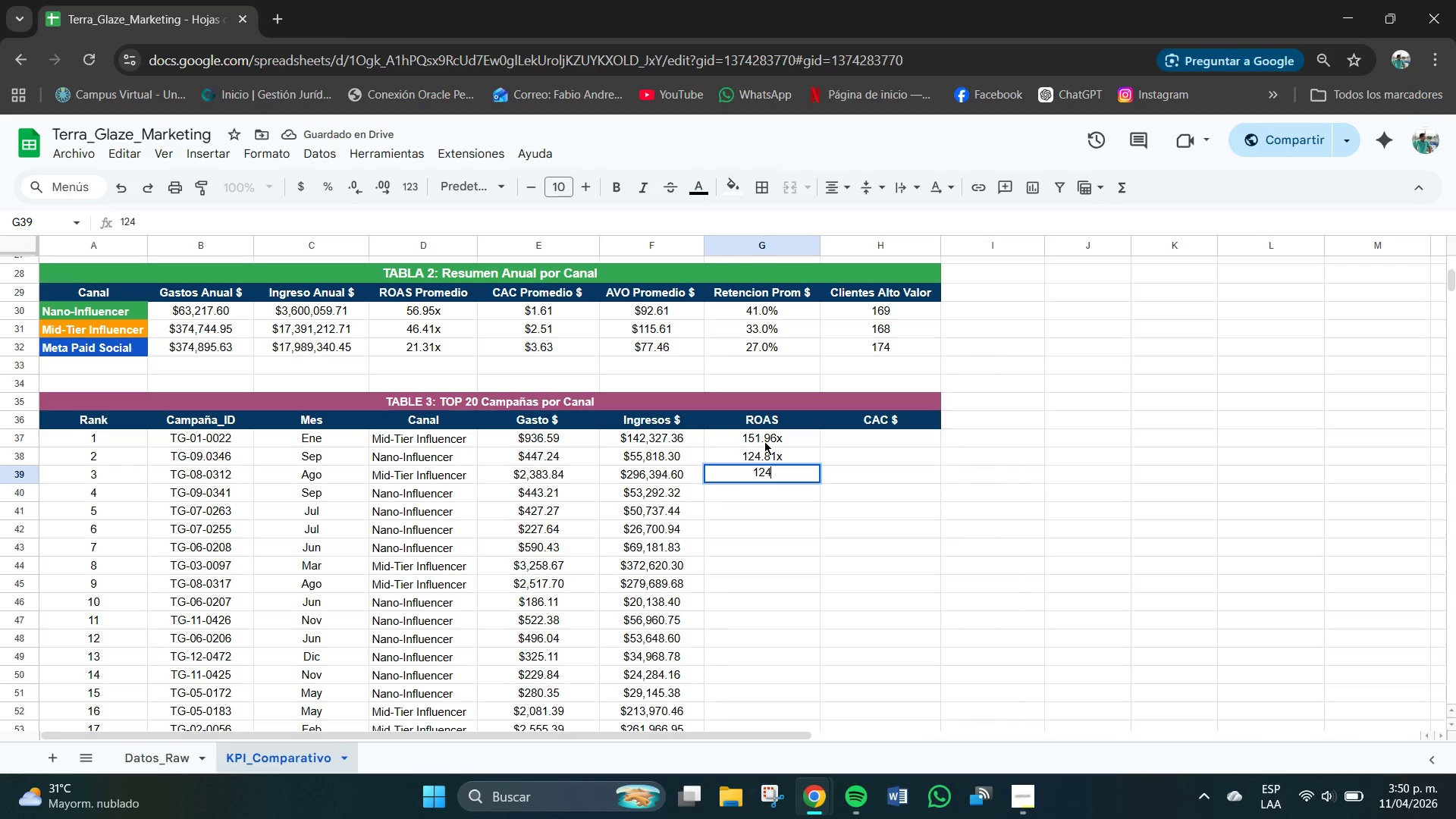 
key(NumpadDecimal)
 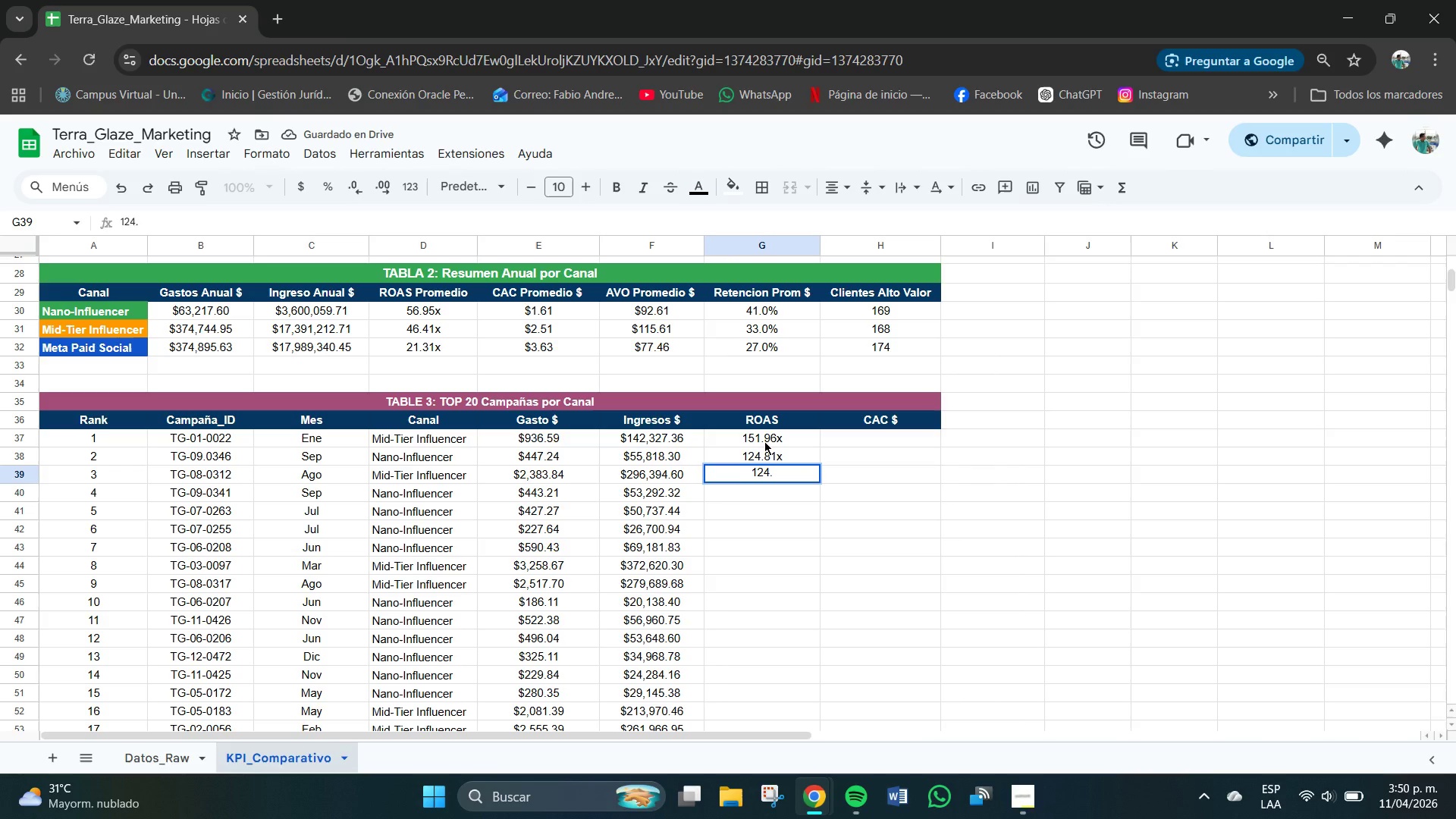 
key(Numpad3)
 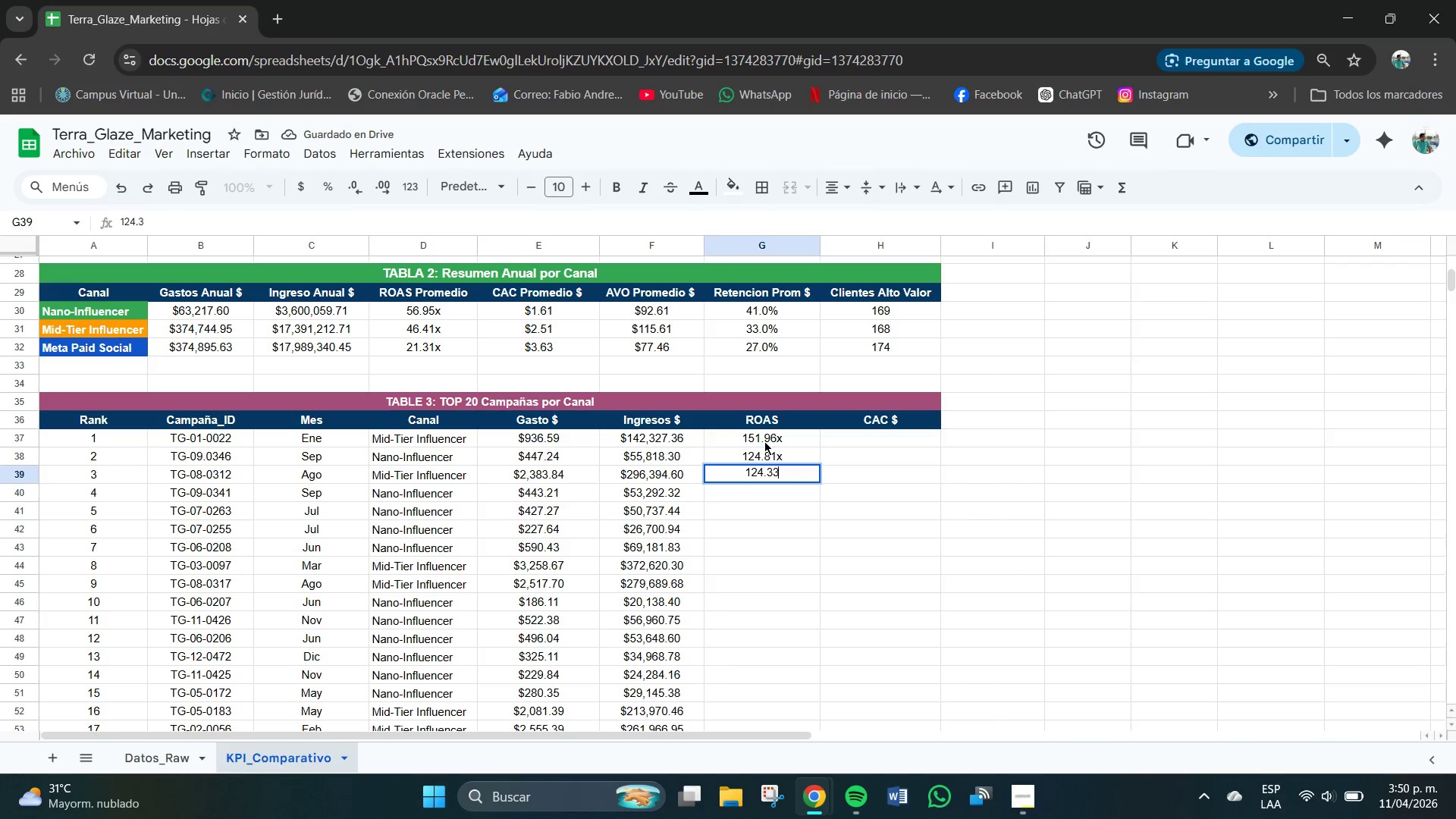 
key(Numpad3)
 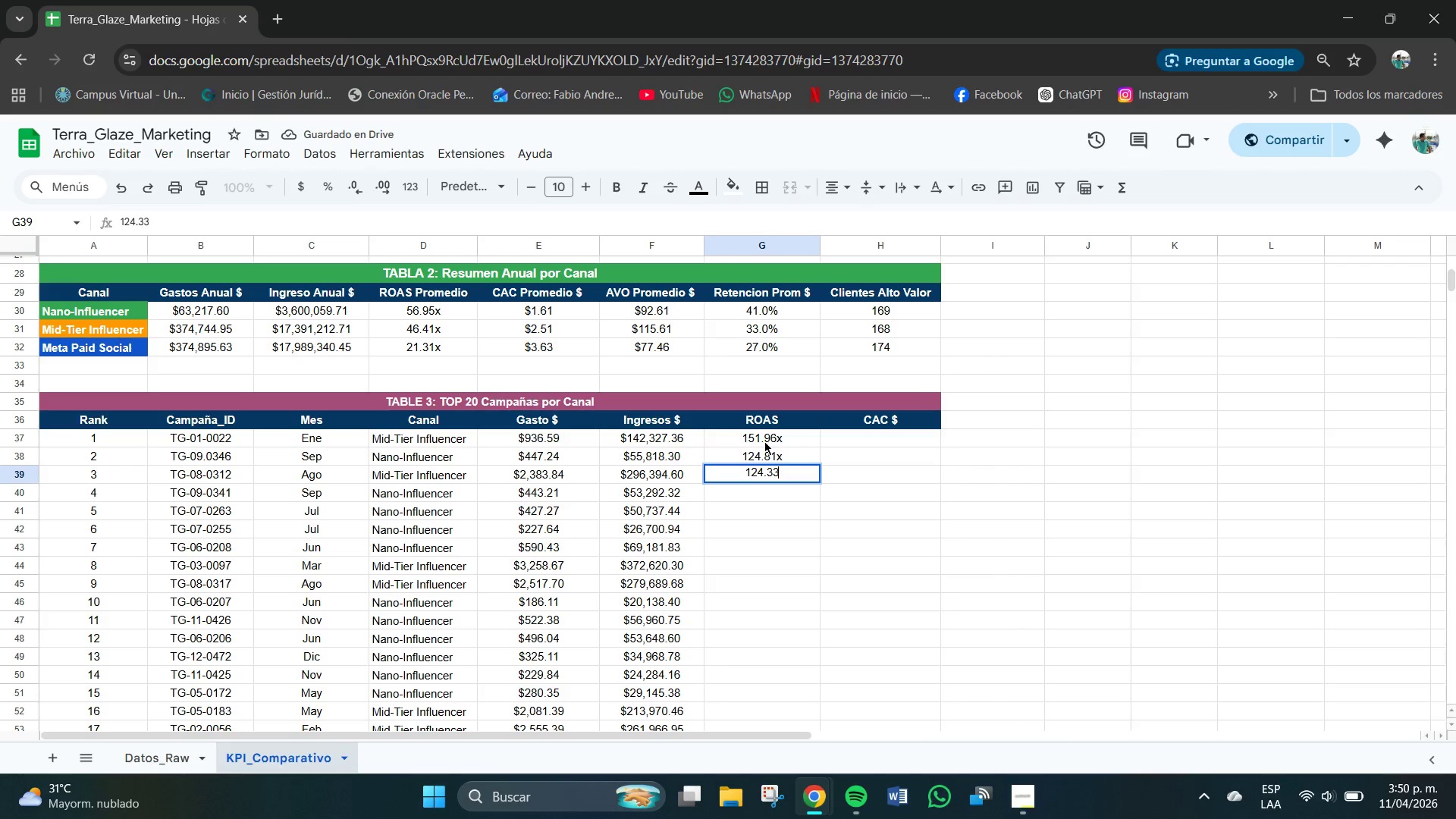 
key(NumpadEnter)
 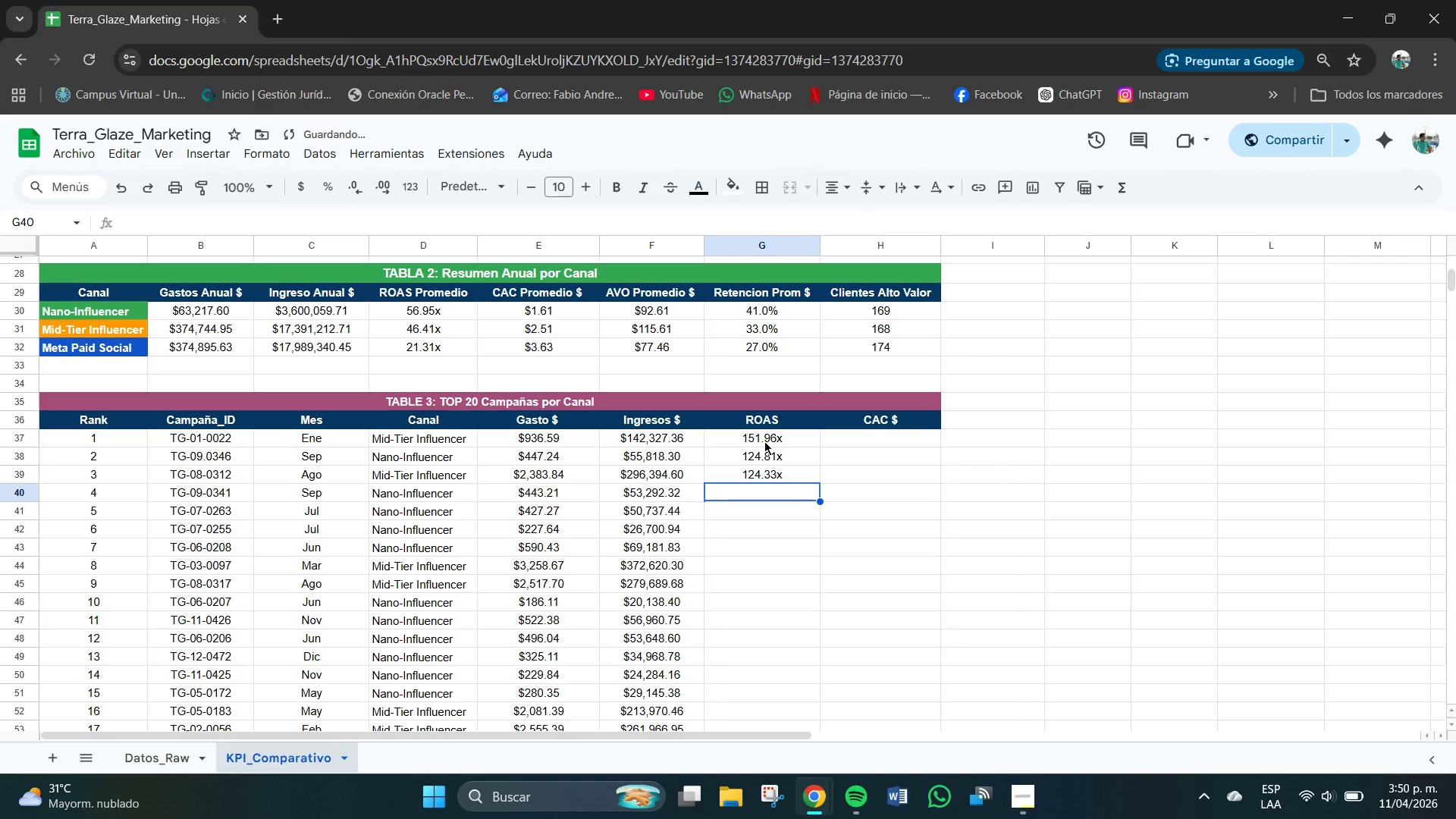 
key(Numpad1)
 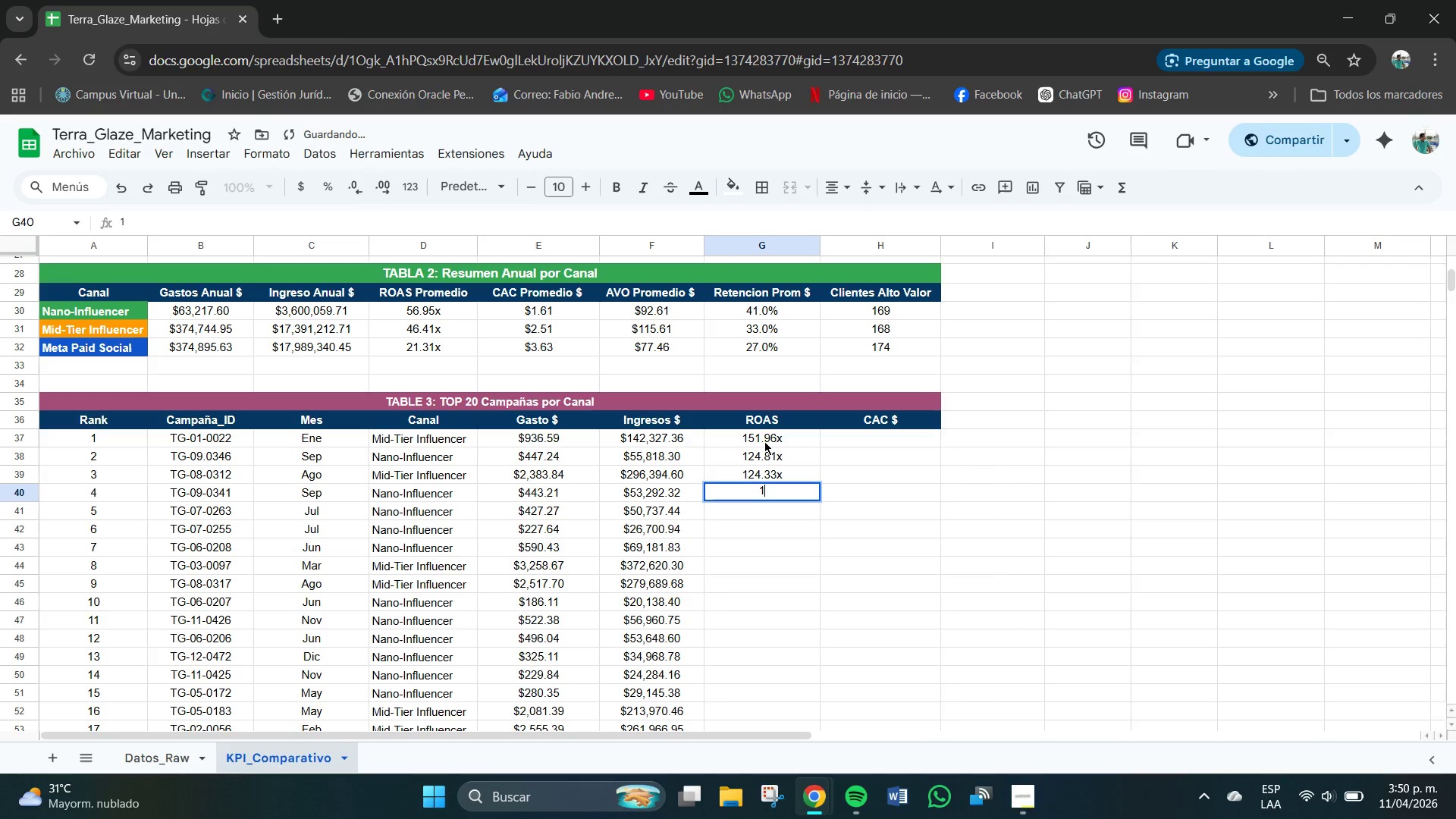 
key(Numpad2)
 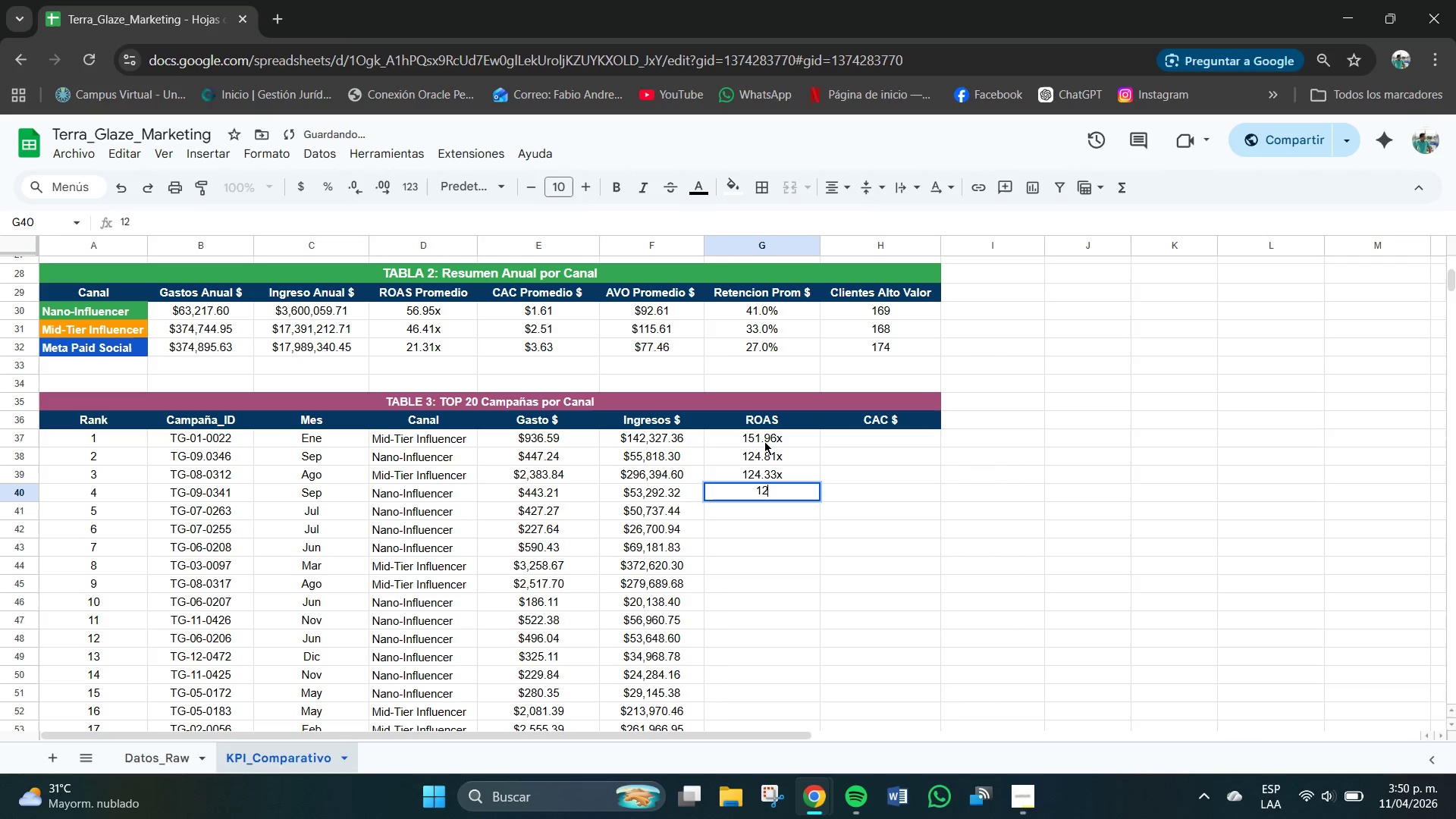 
key(Numpad0)
 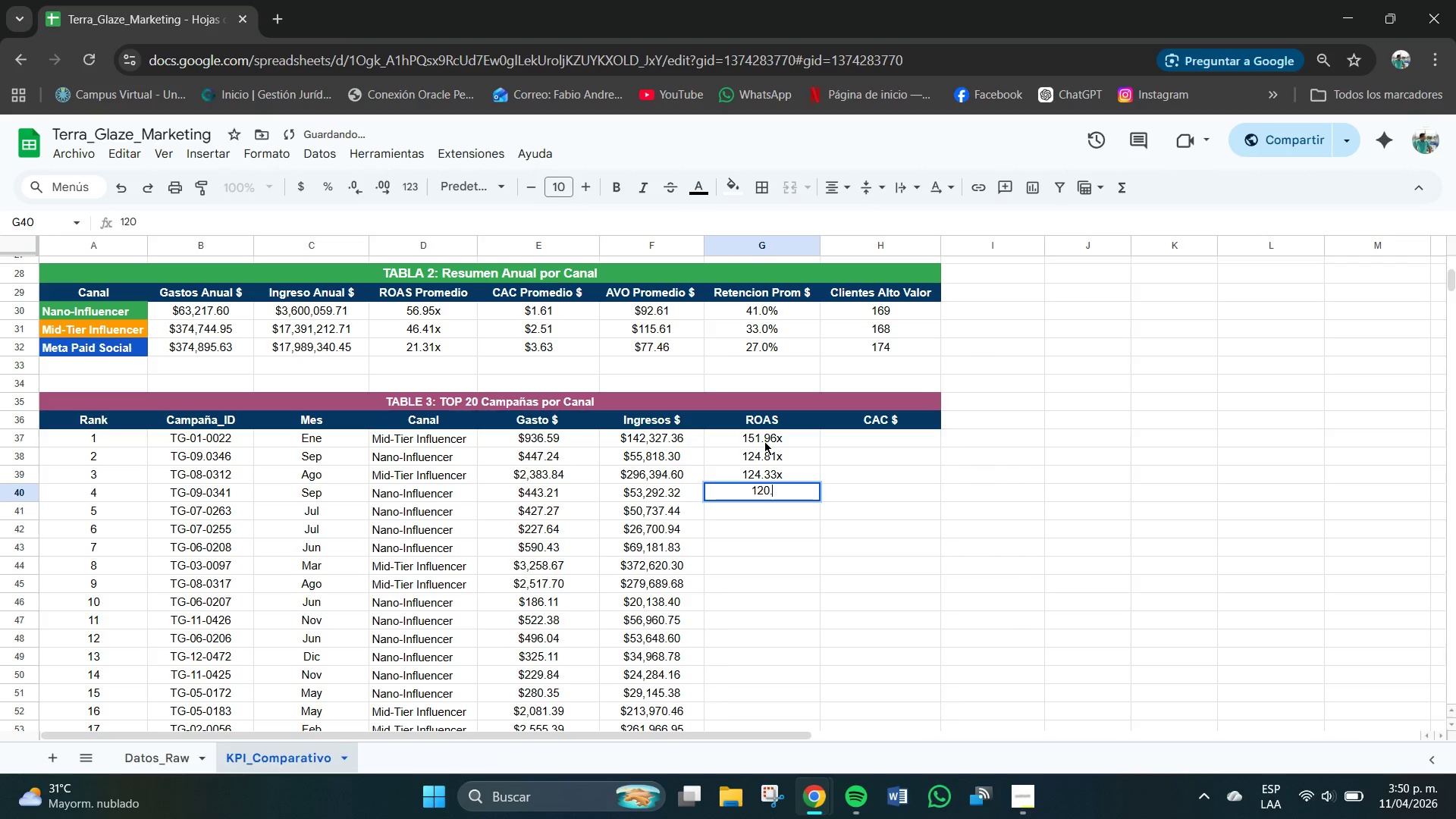 
key(NumpadDecimal)
 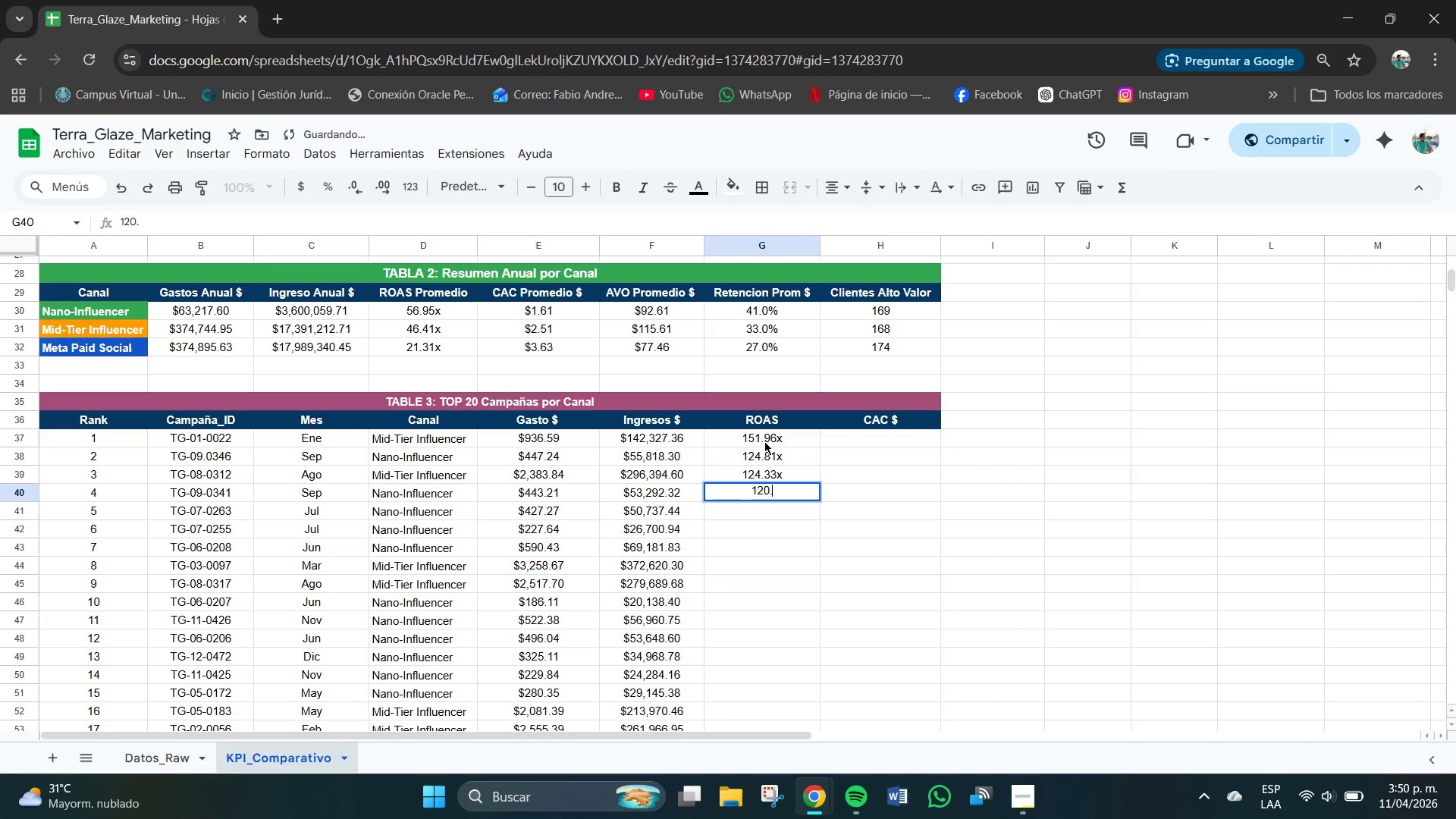 
key(Numpad2)
 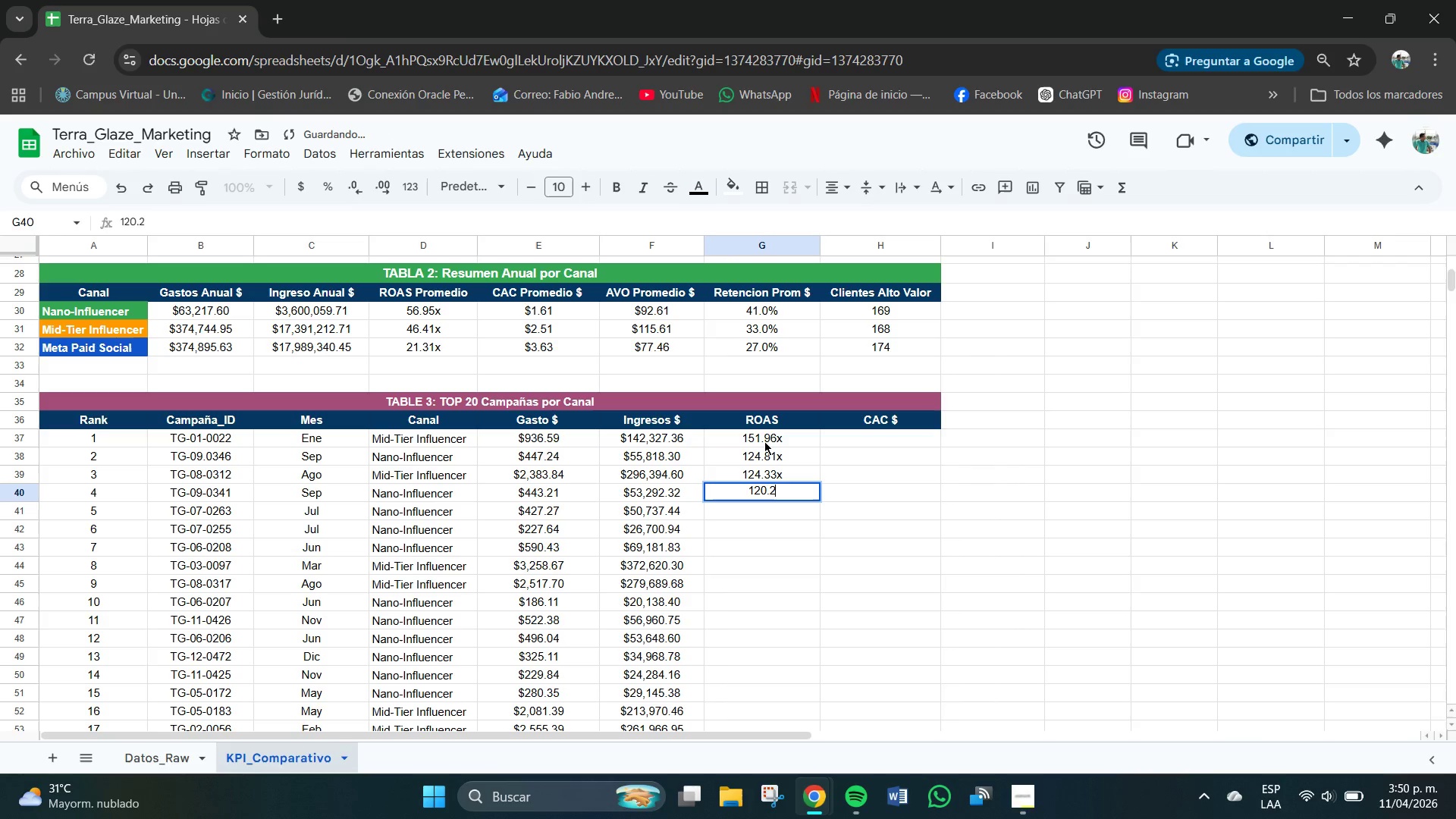 
key(Numpad4)
 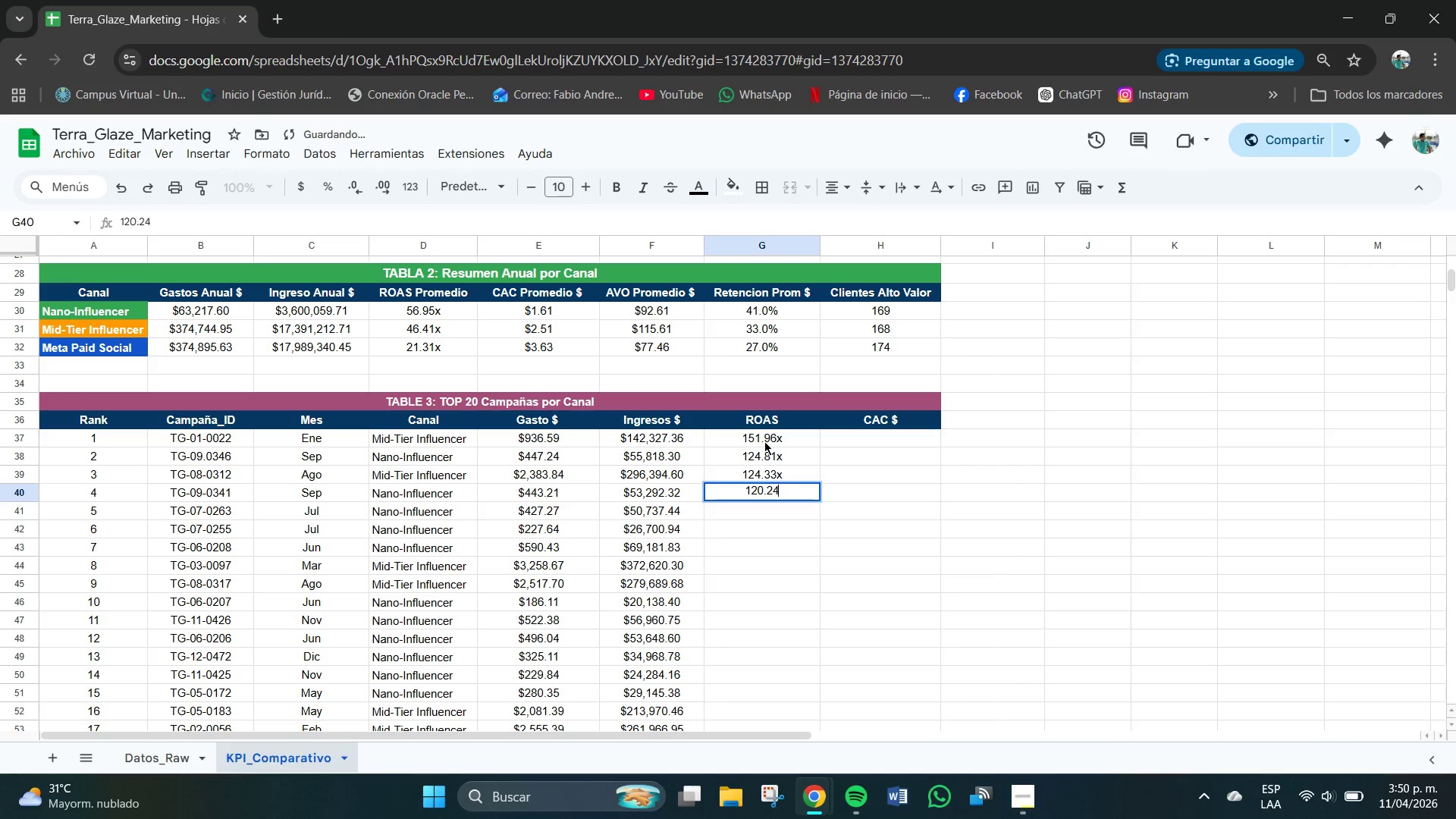 
key(NumpadEnter)
 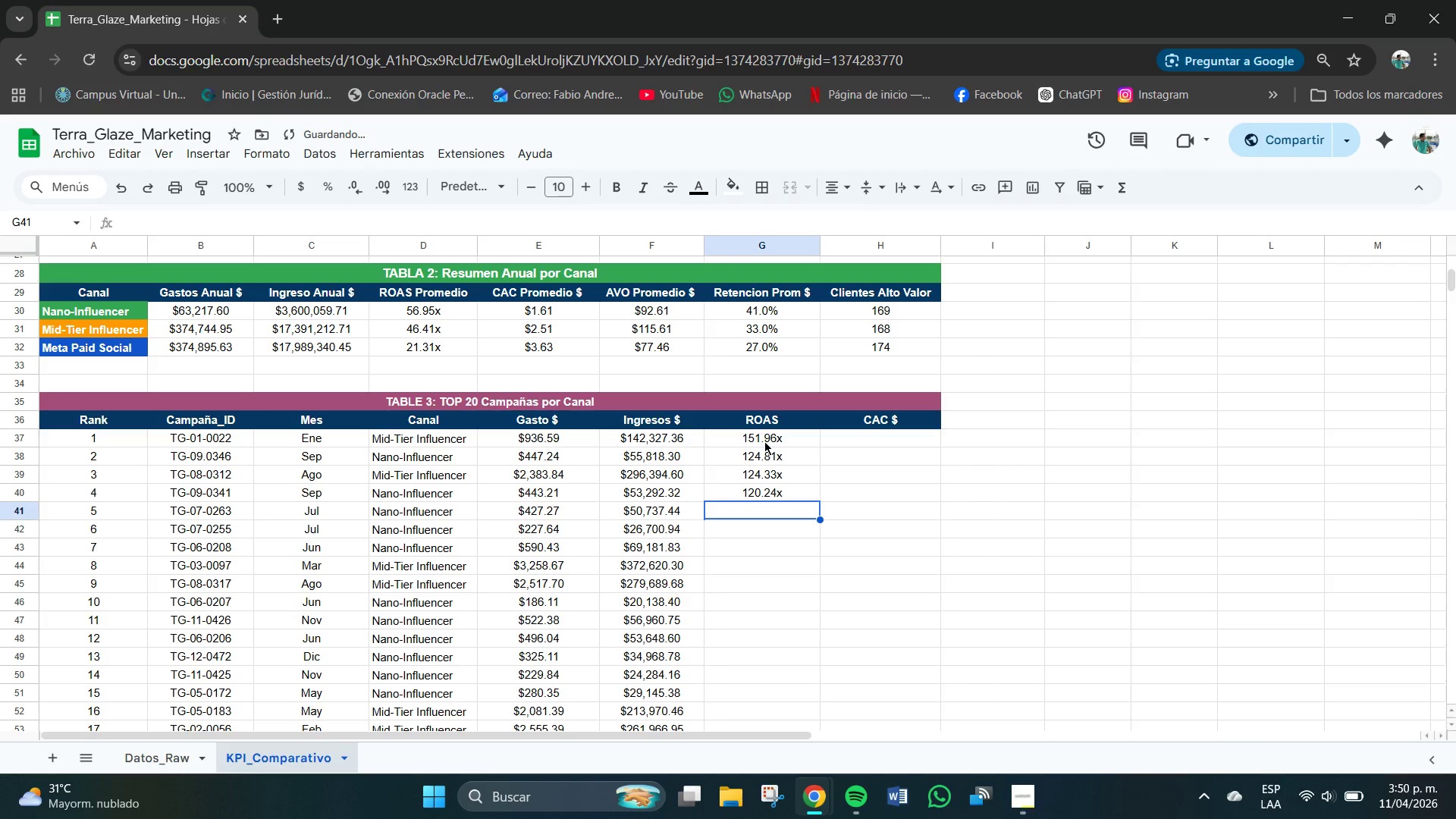 
key(Numpad1)
 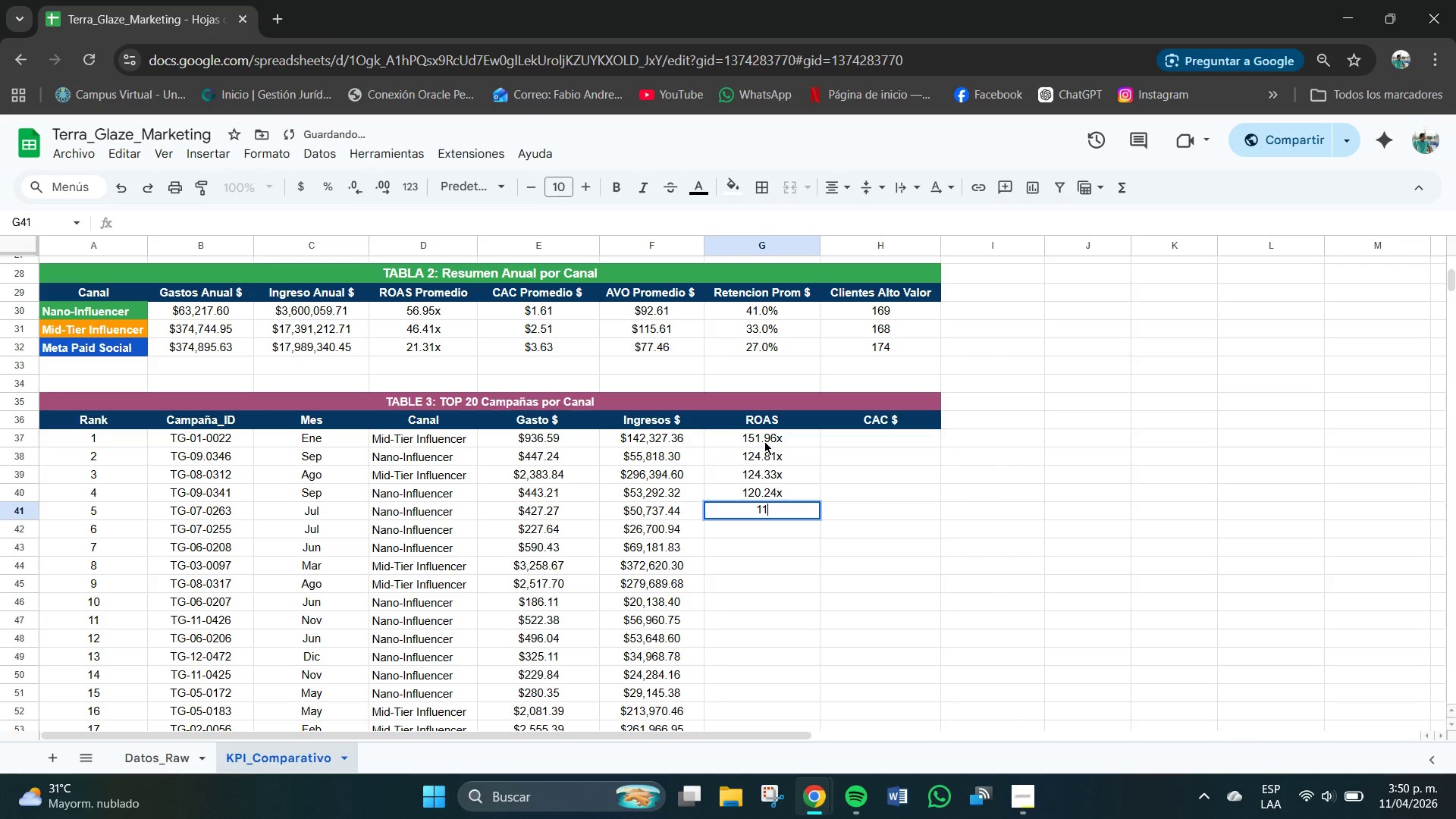 
key(Numpad1)
 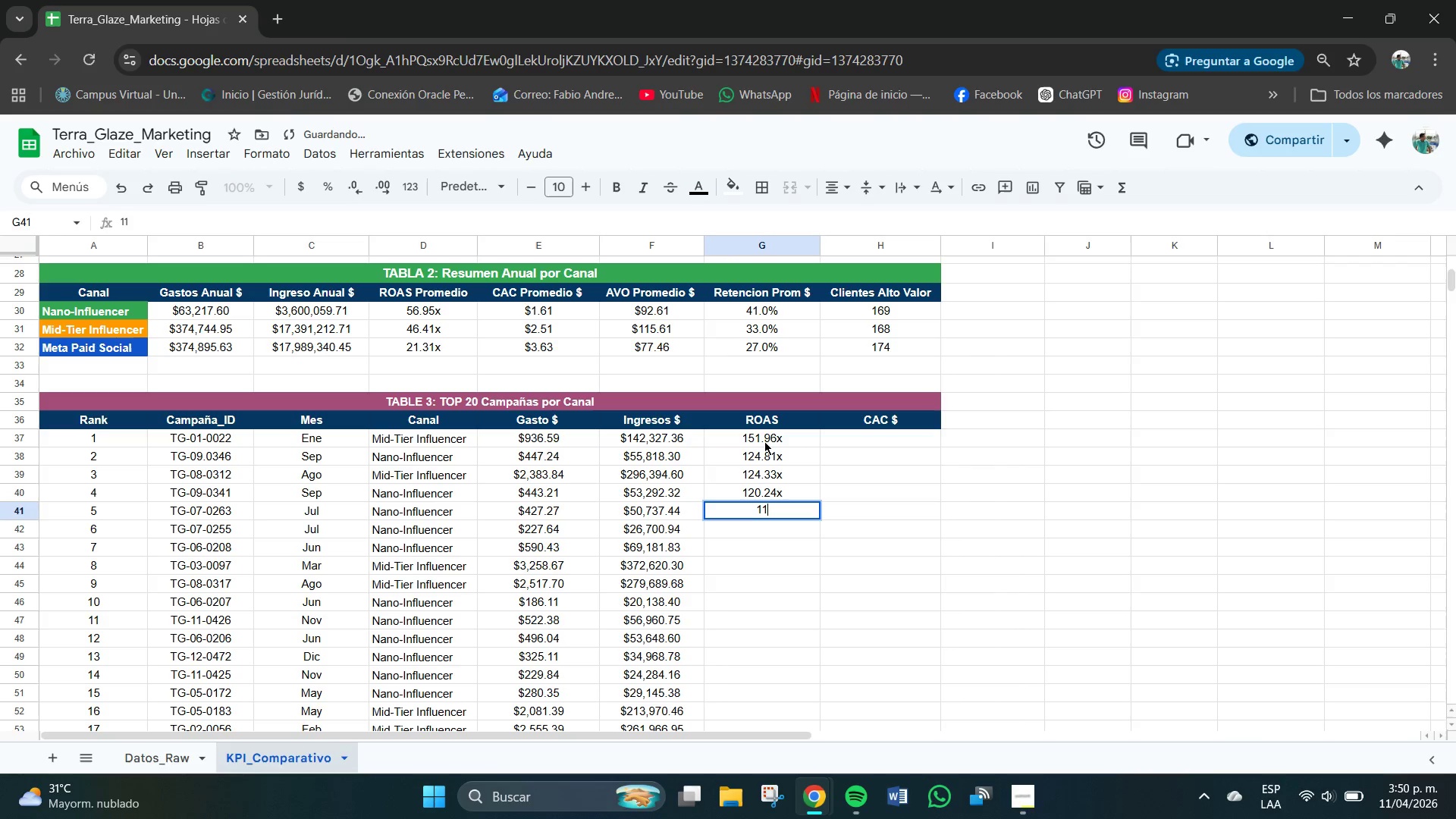 
key(Numpad8)
 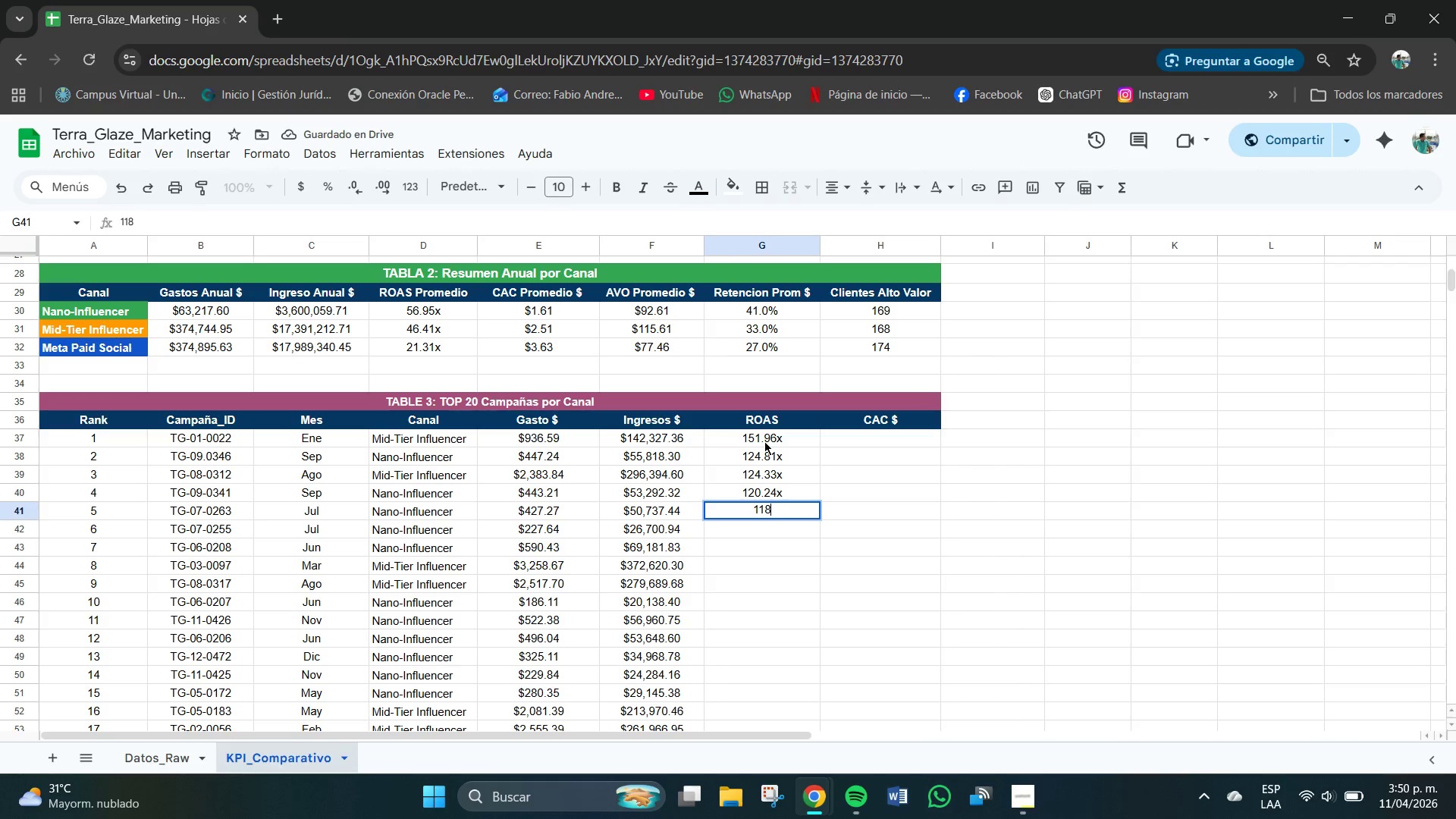 
key(NumpadDecimal)
 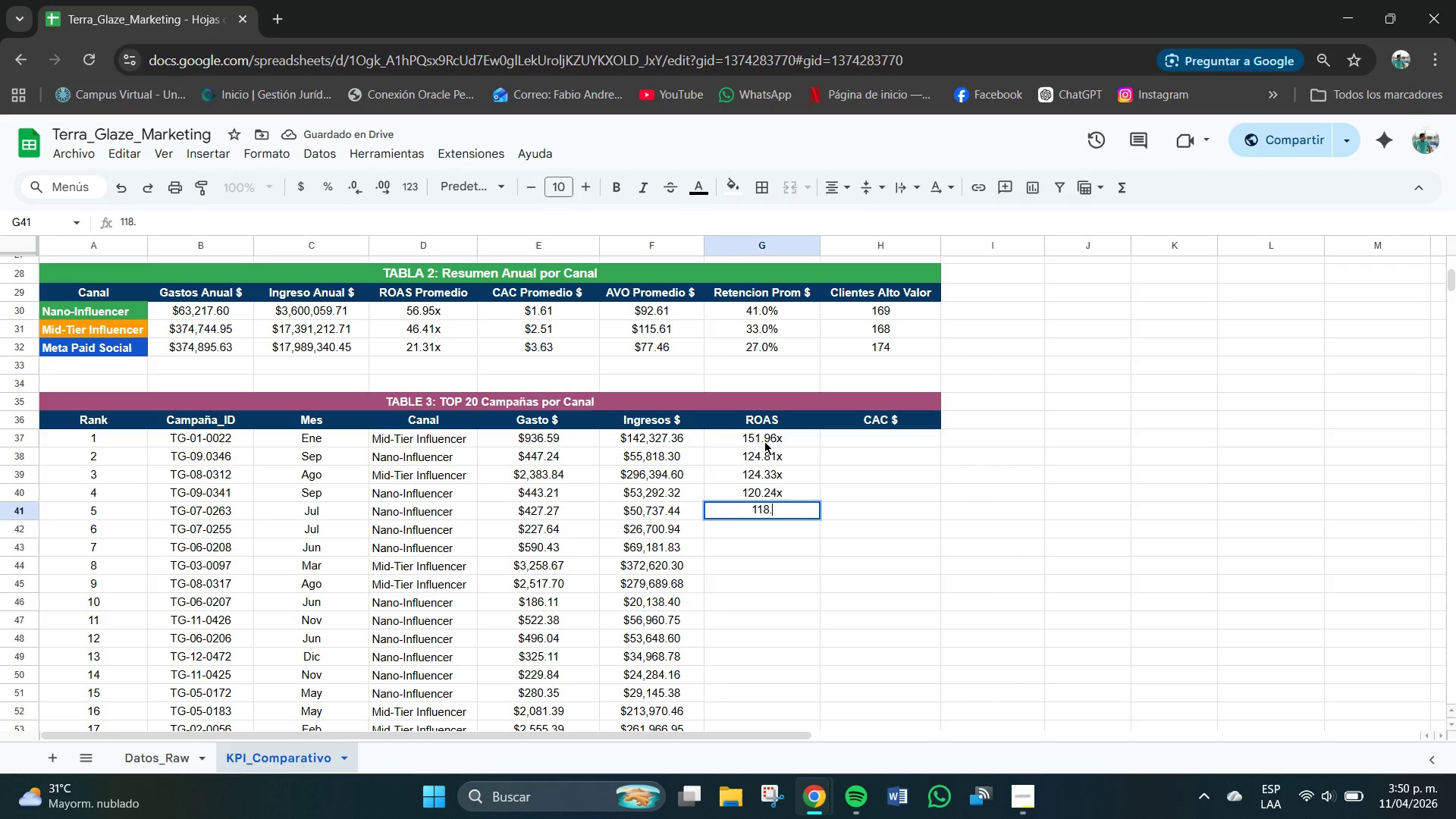 
key(Numpad7)
 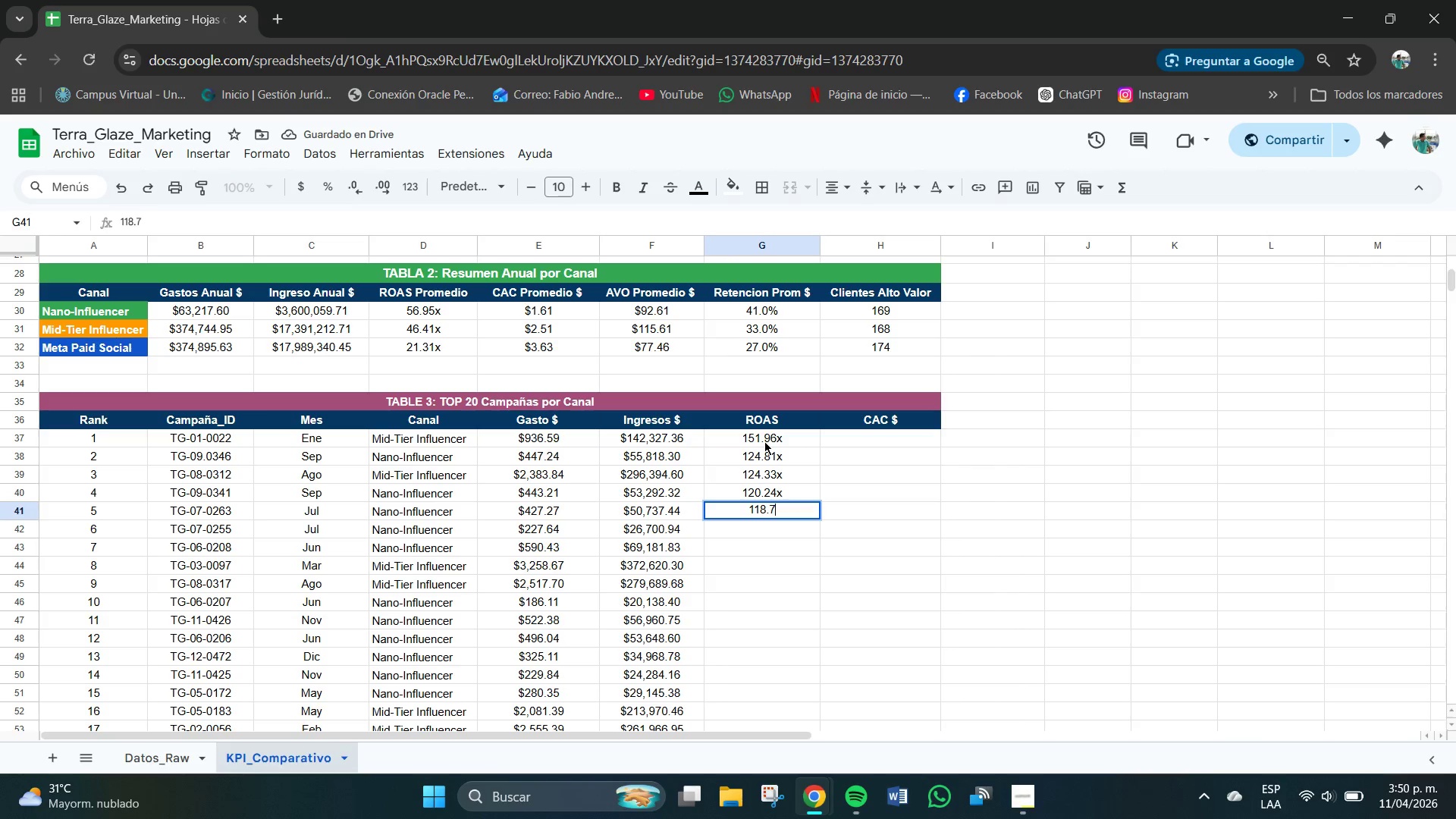 
key(Numpad5)
 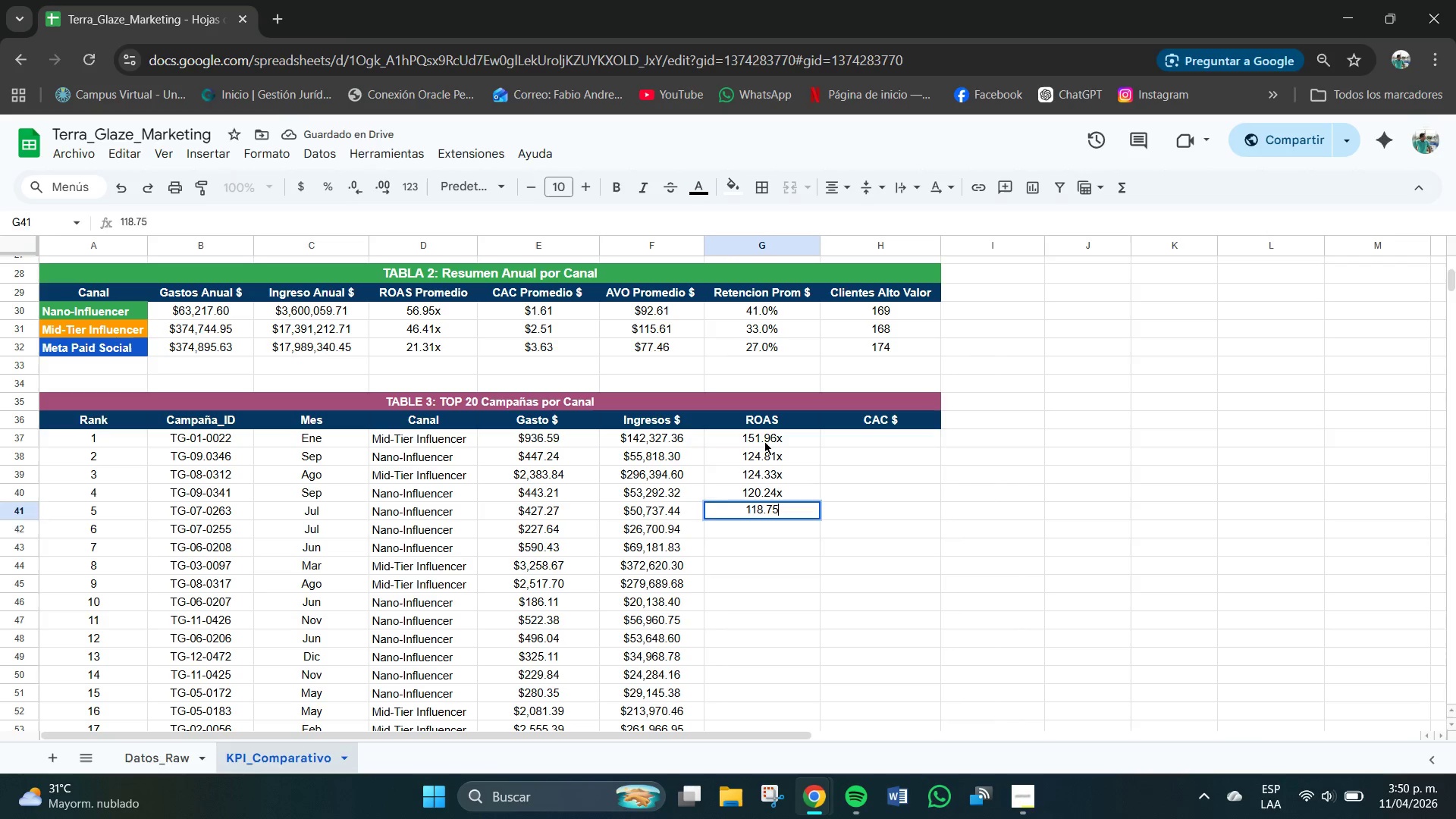 
key(NumpadEnter)
 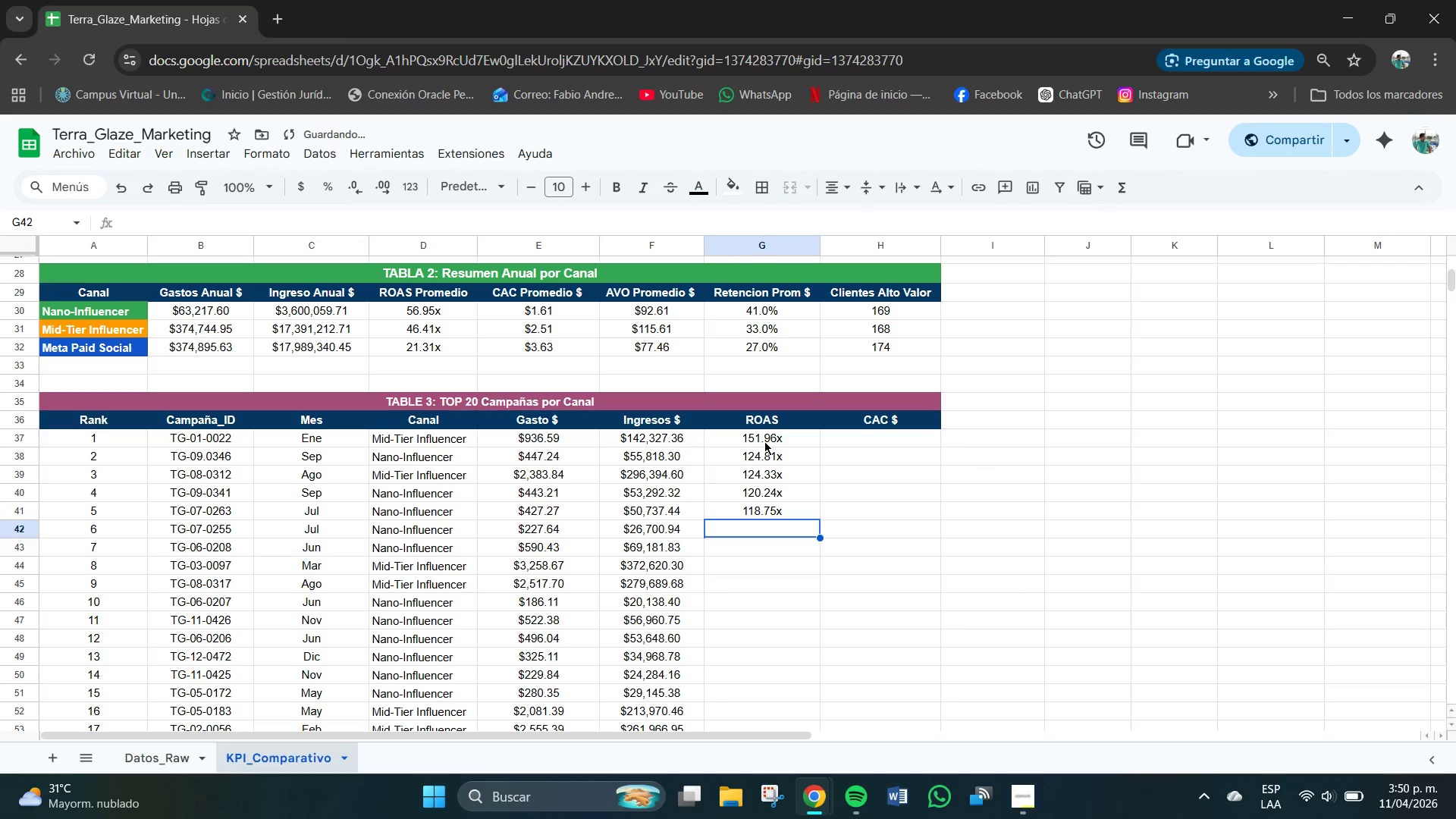 
key(Numpad1)
 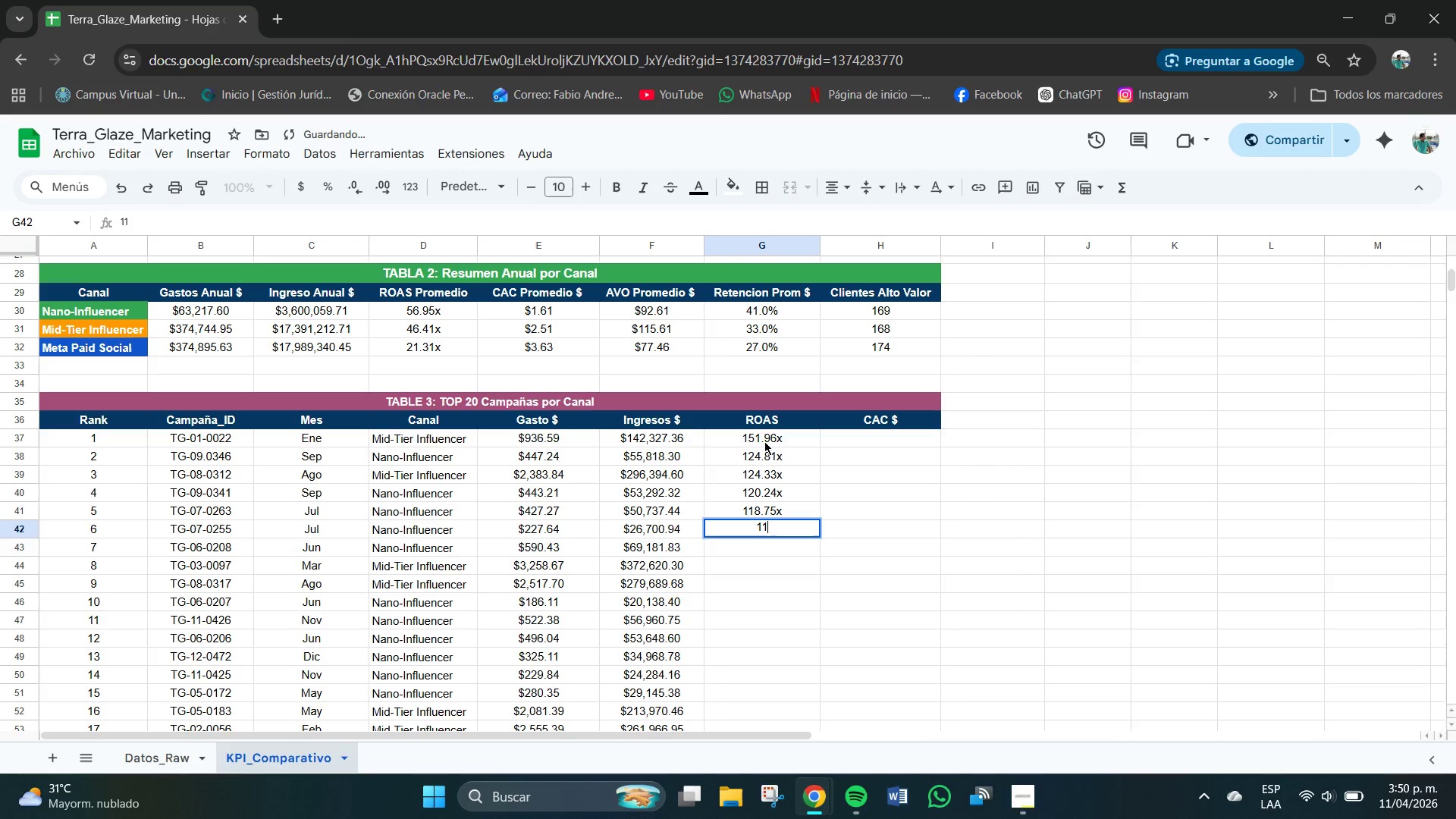 
key(Numpad1)
 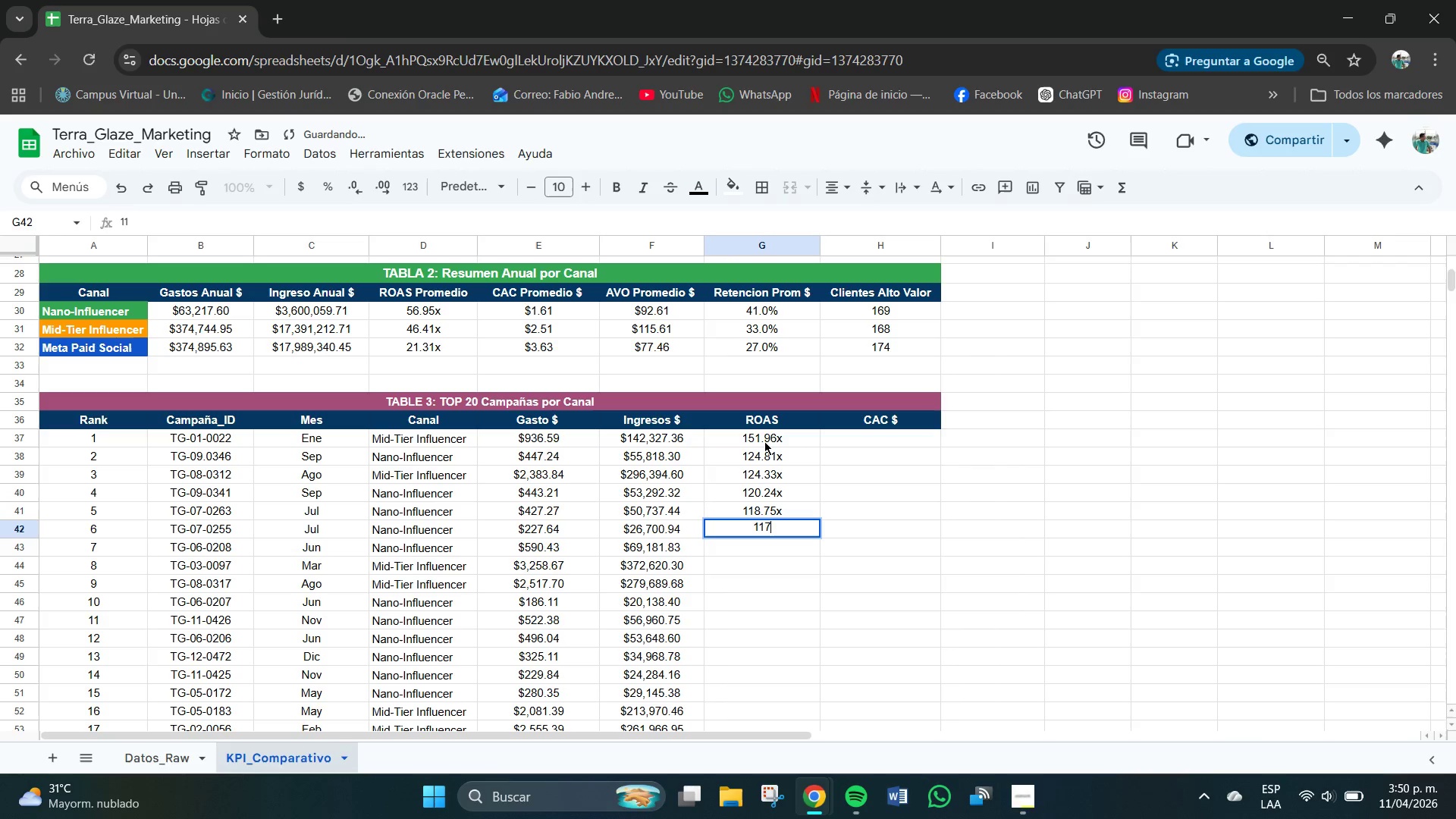 
key(Numpad7)
 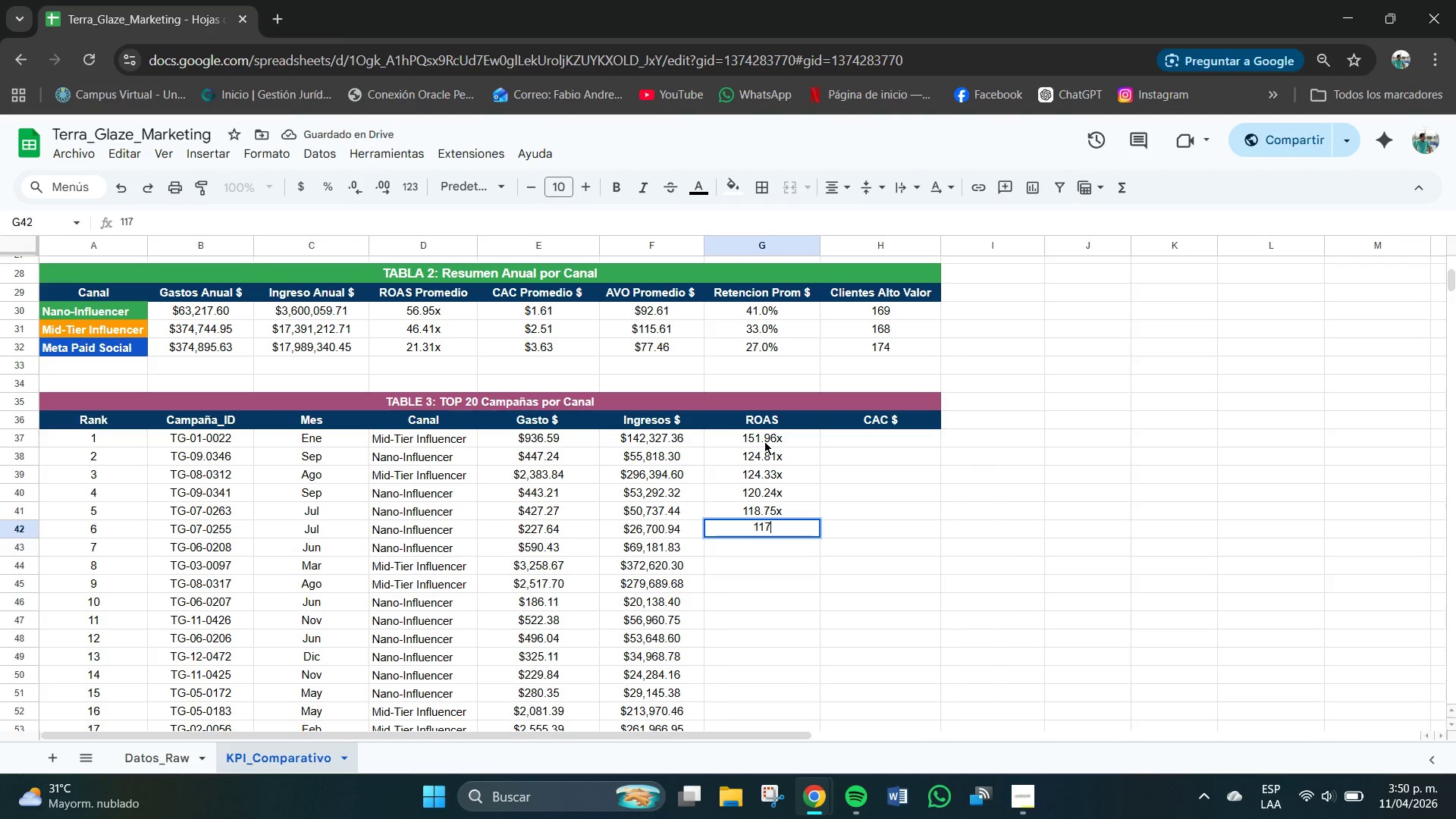 
key(NumpadDecimal)
 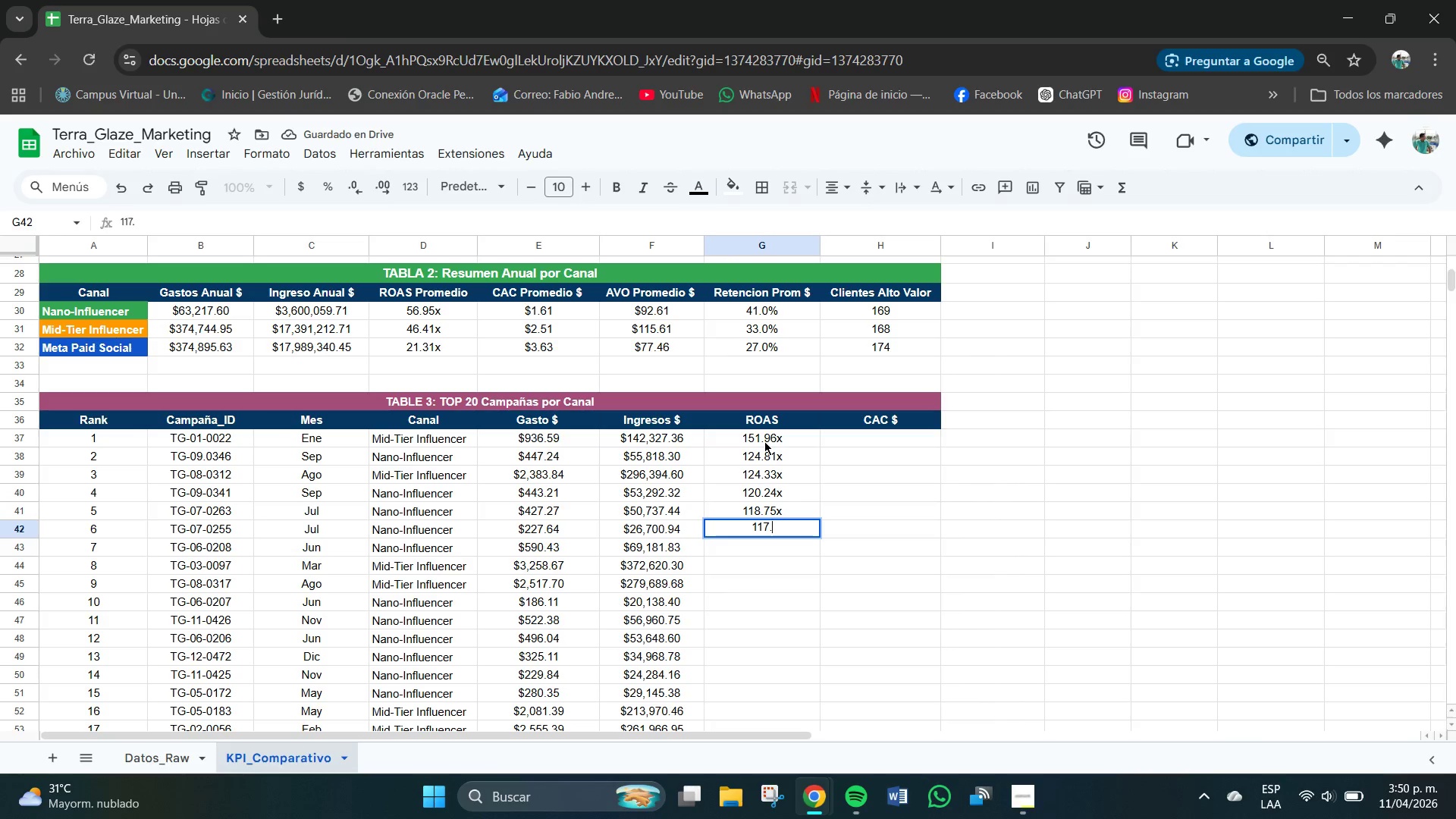 
key(Numpad2)
 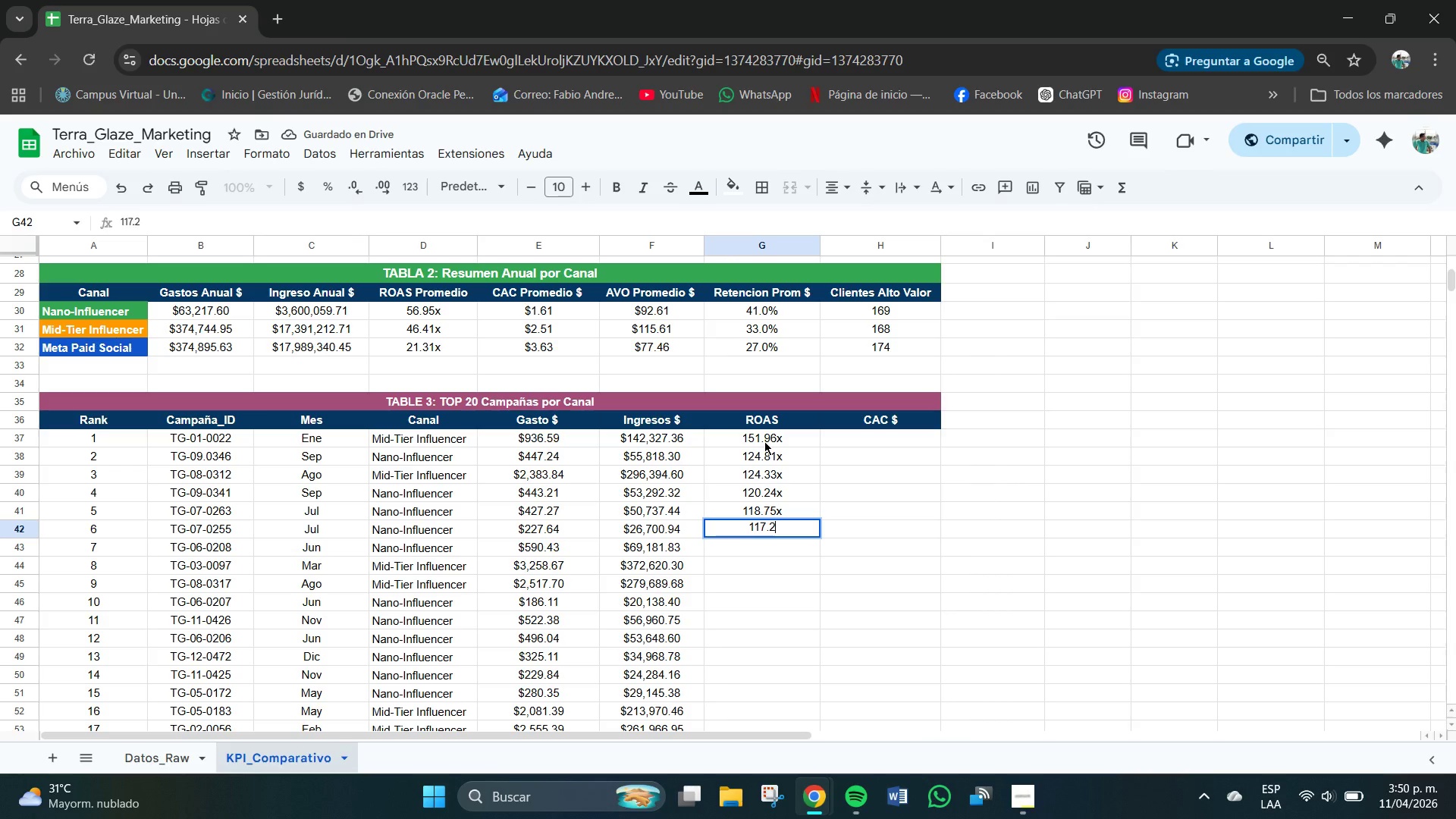 
key(Numpad9)
 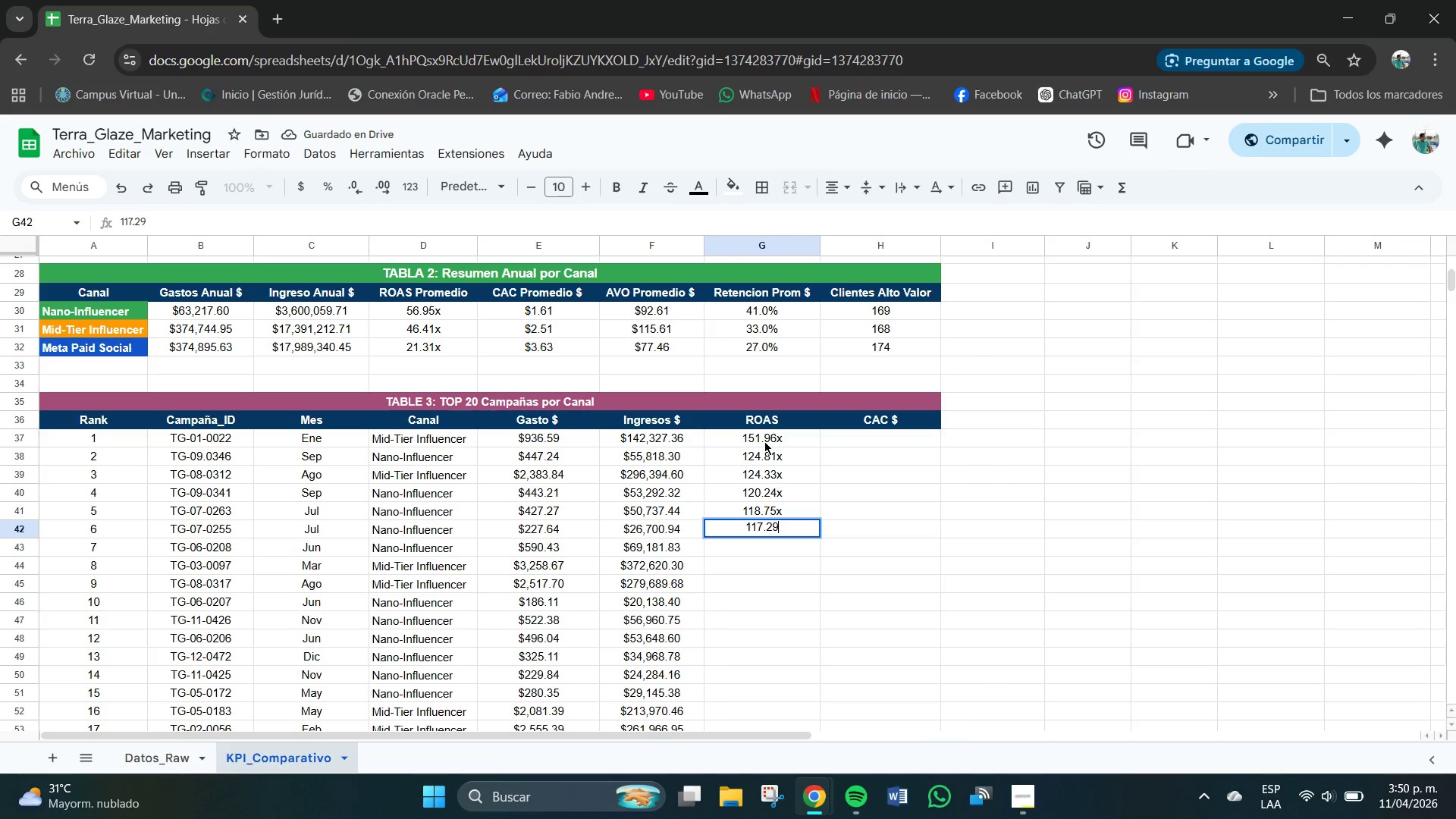 
key(NumpadEnter)
 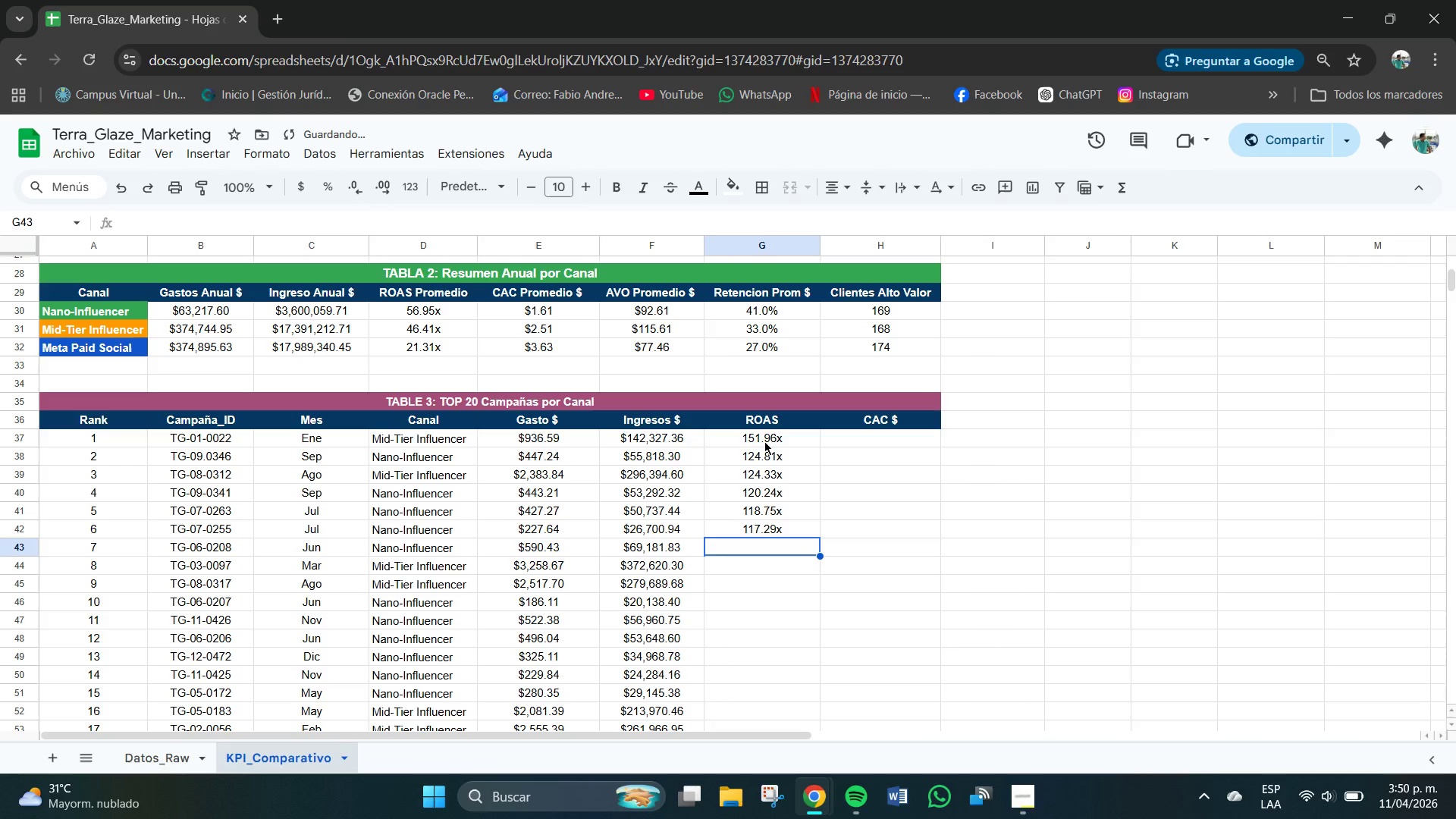 
key(Numpad1)
 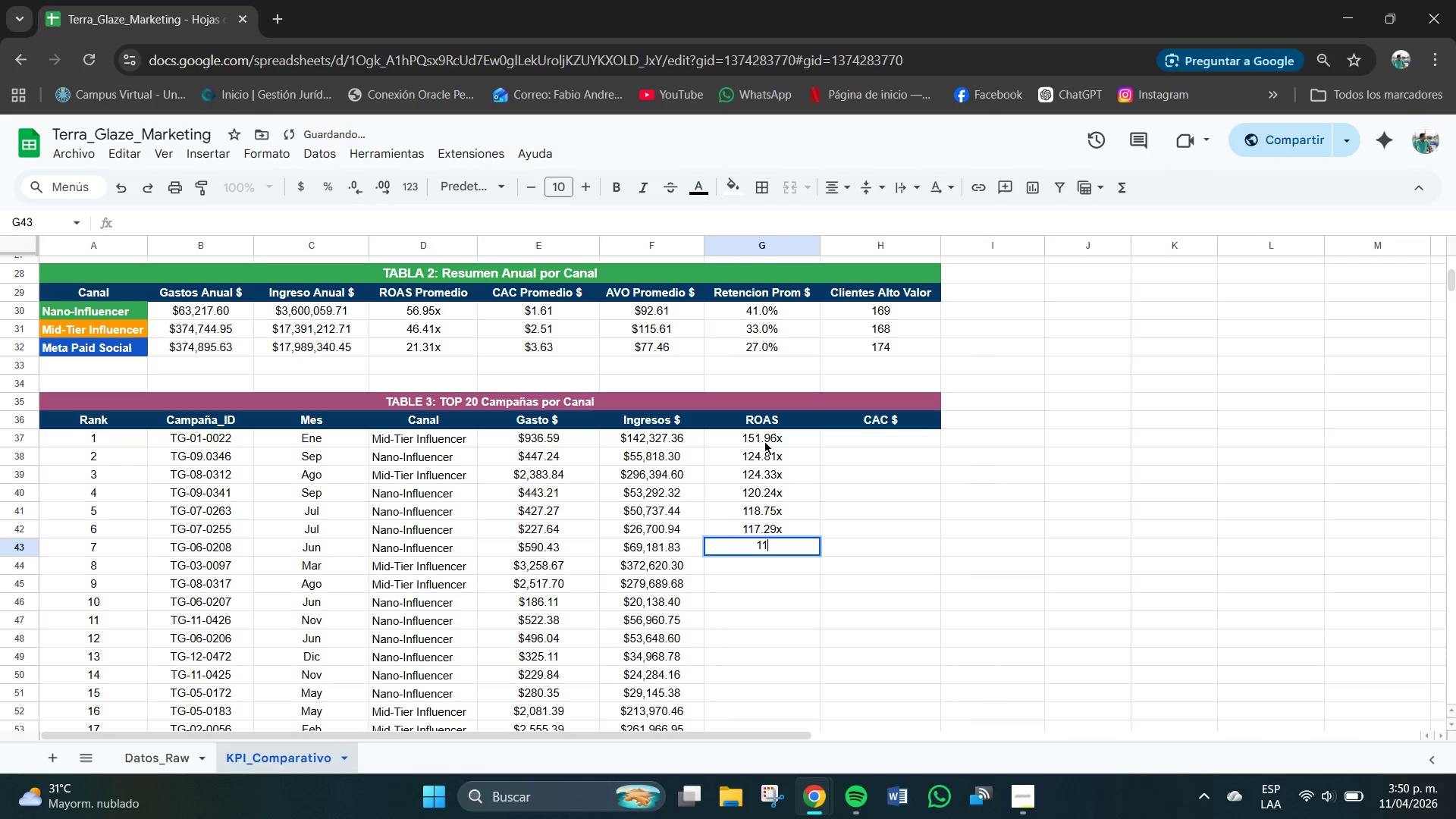 
key(Numpad1)
 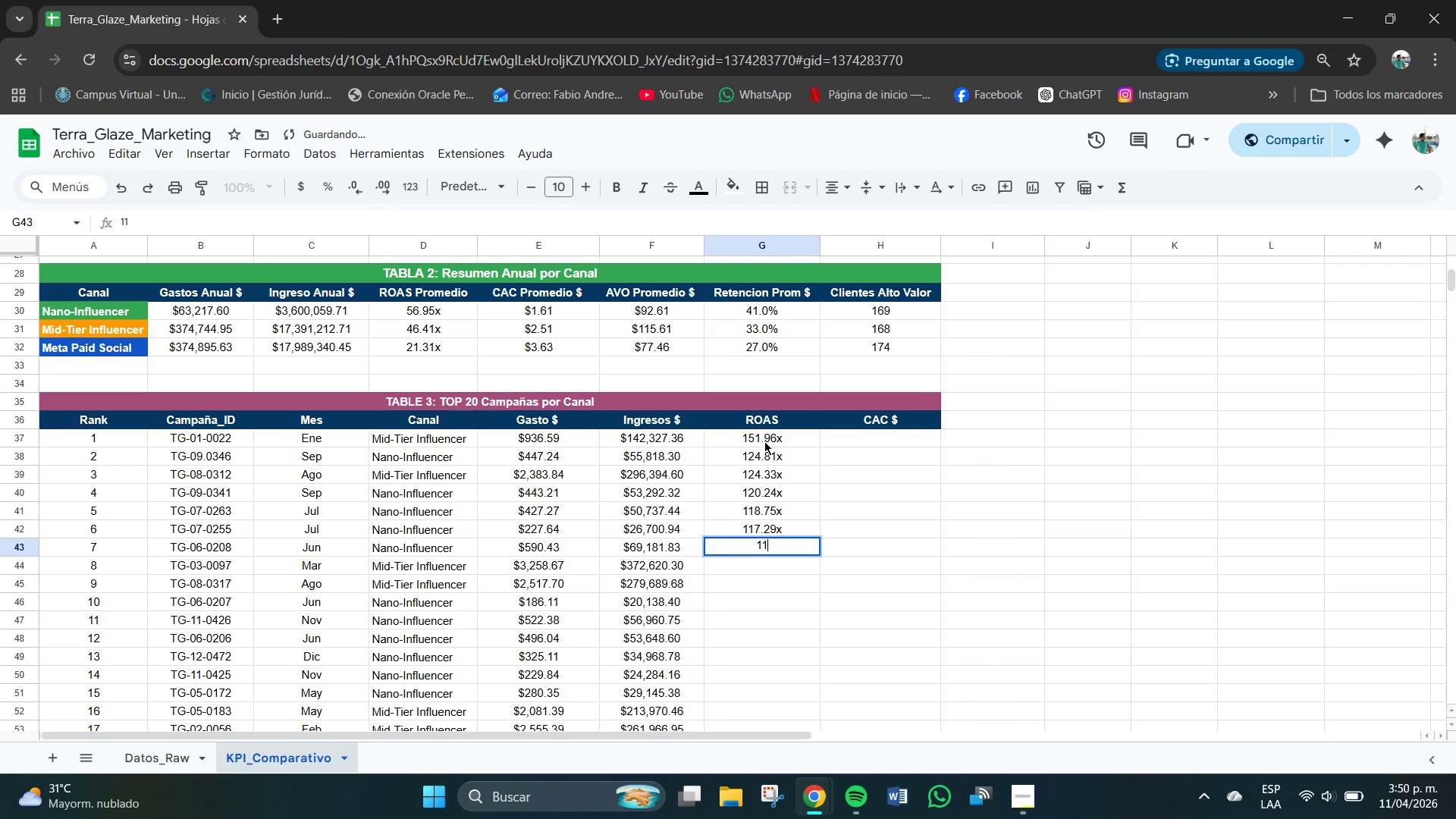 
key(Numpad7)
 